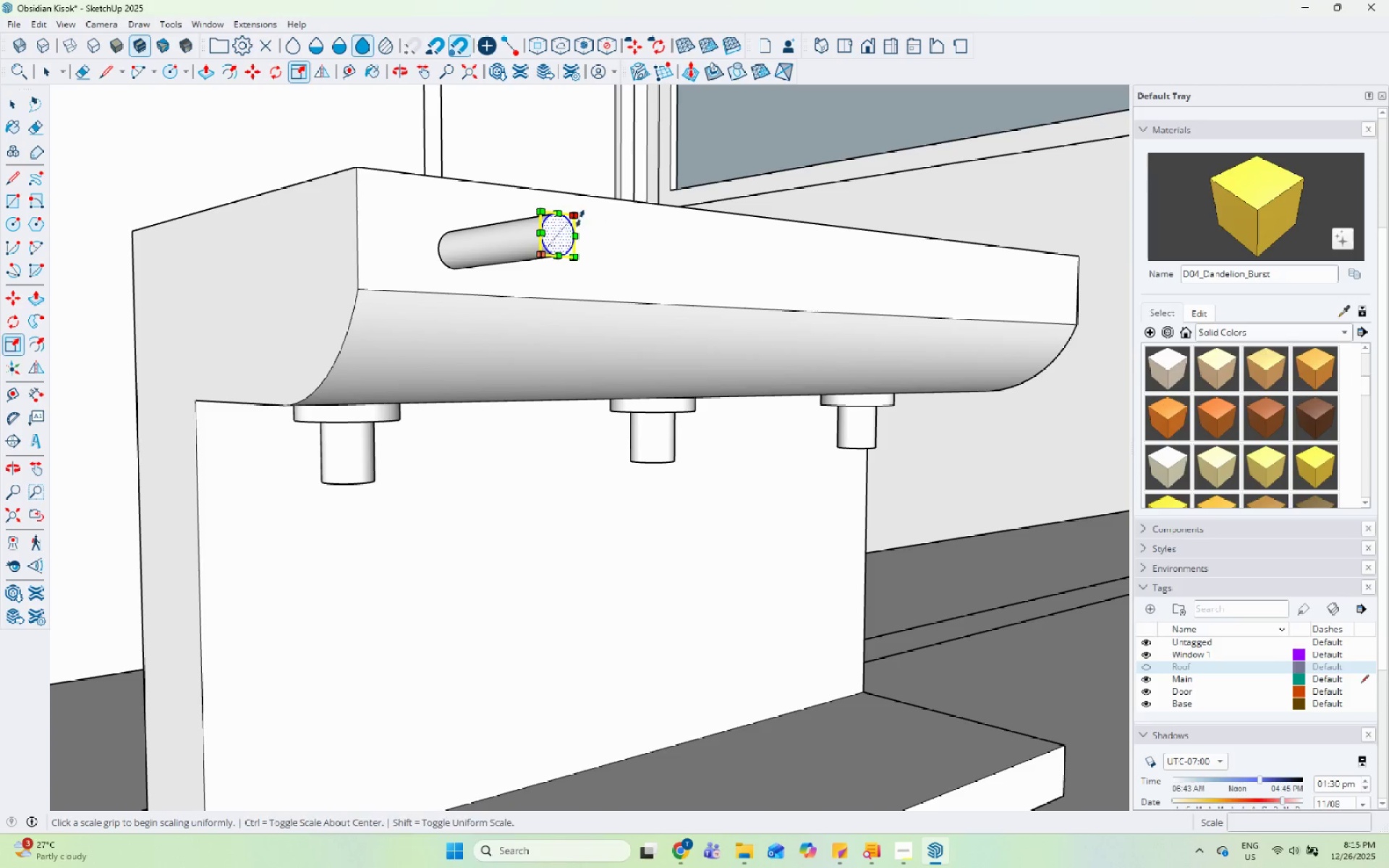 
hold_key(key=ControlLeft, duration=1.47)
left_click([579, 217])
 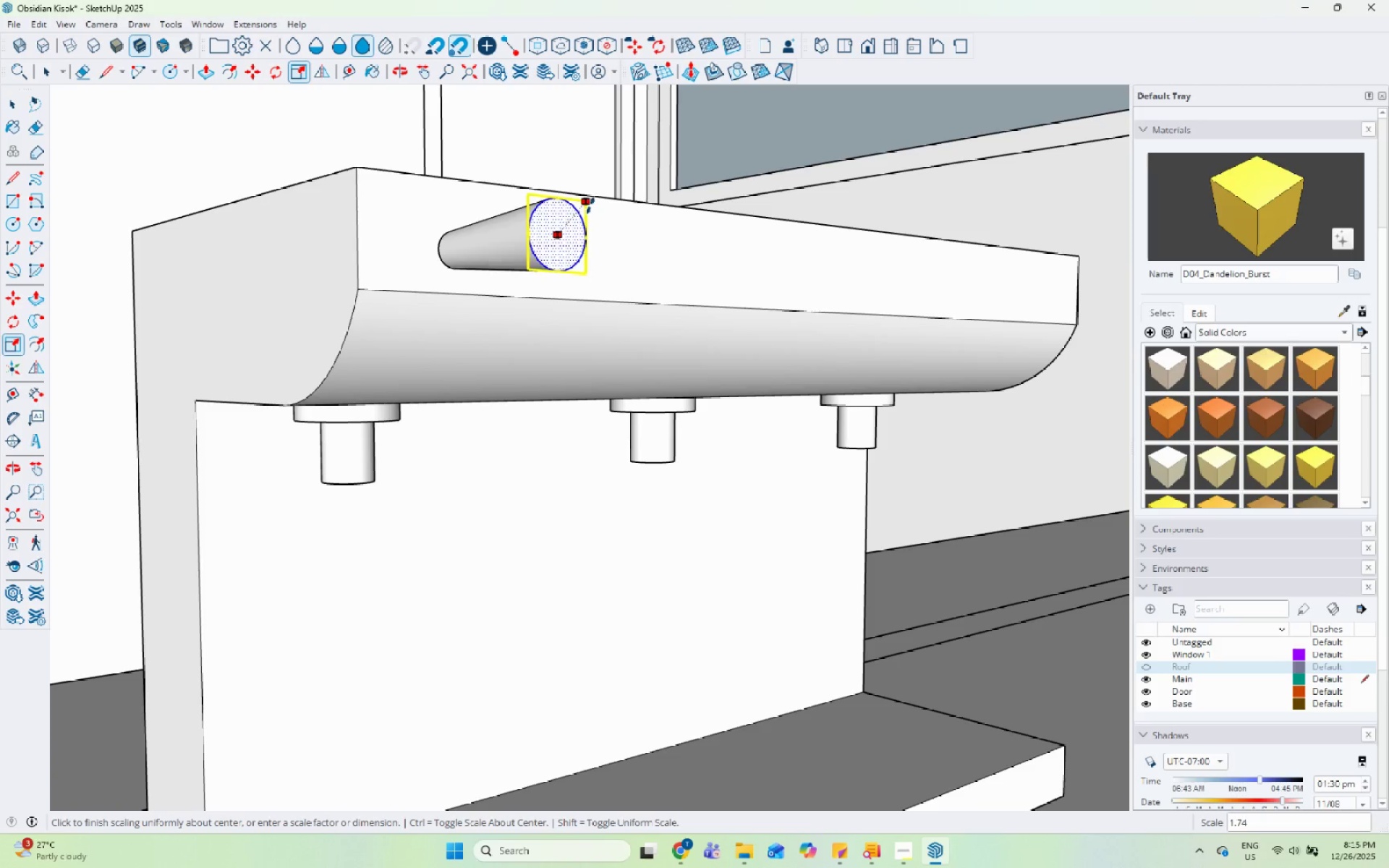 
left_click([592, 205])
 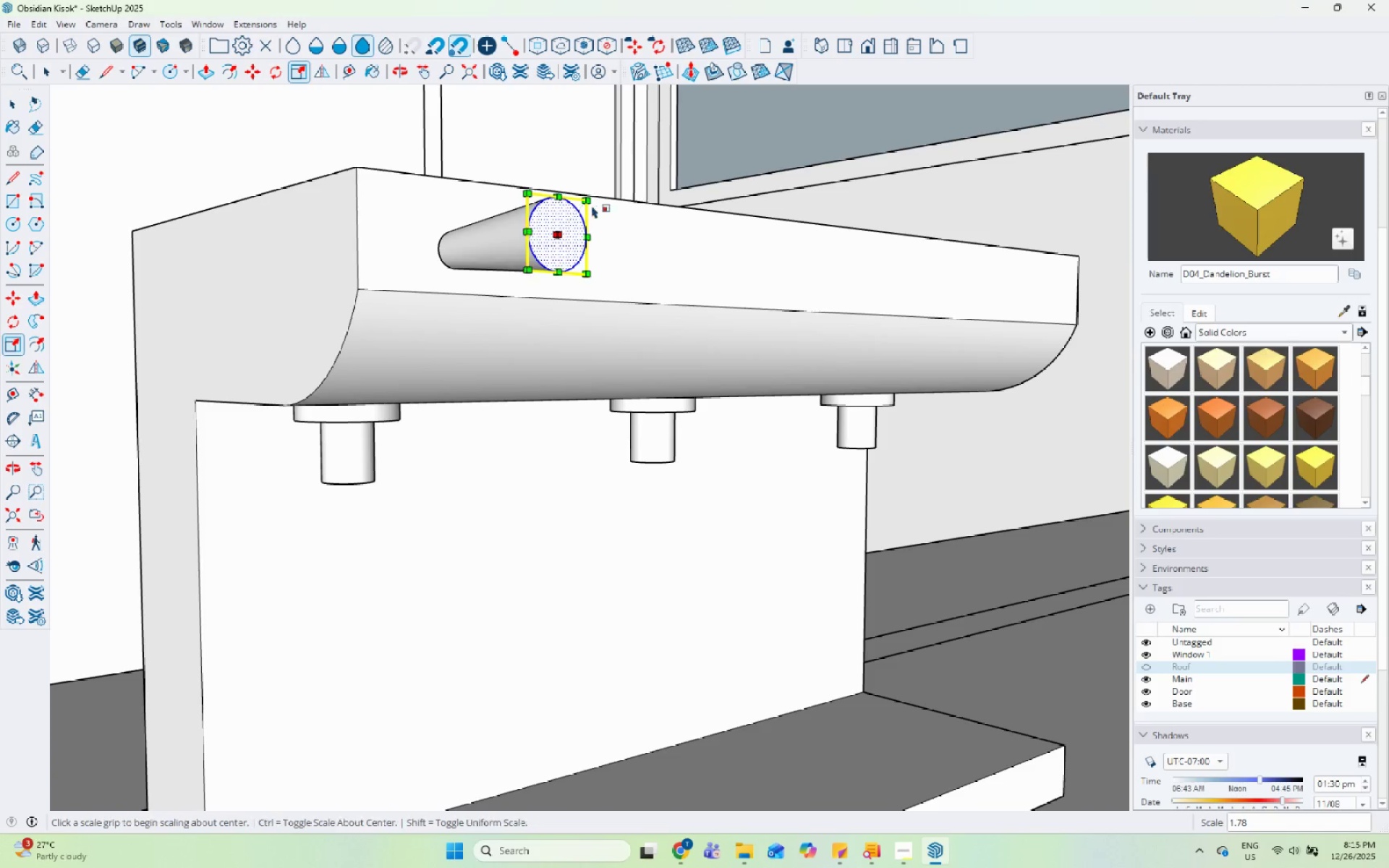 
key(Space)
 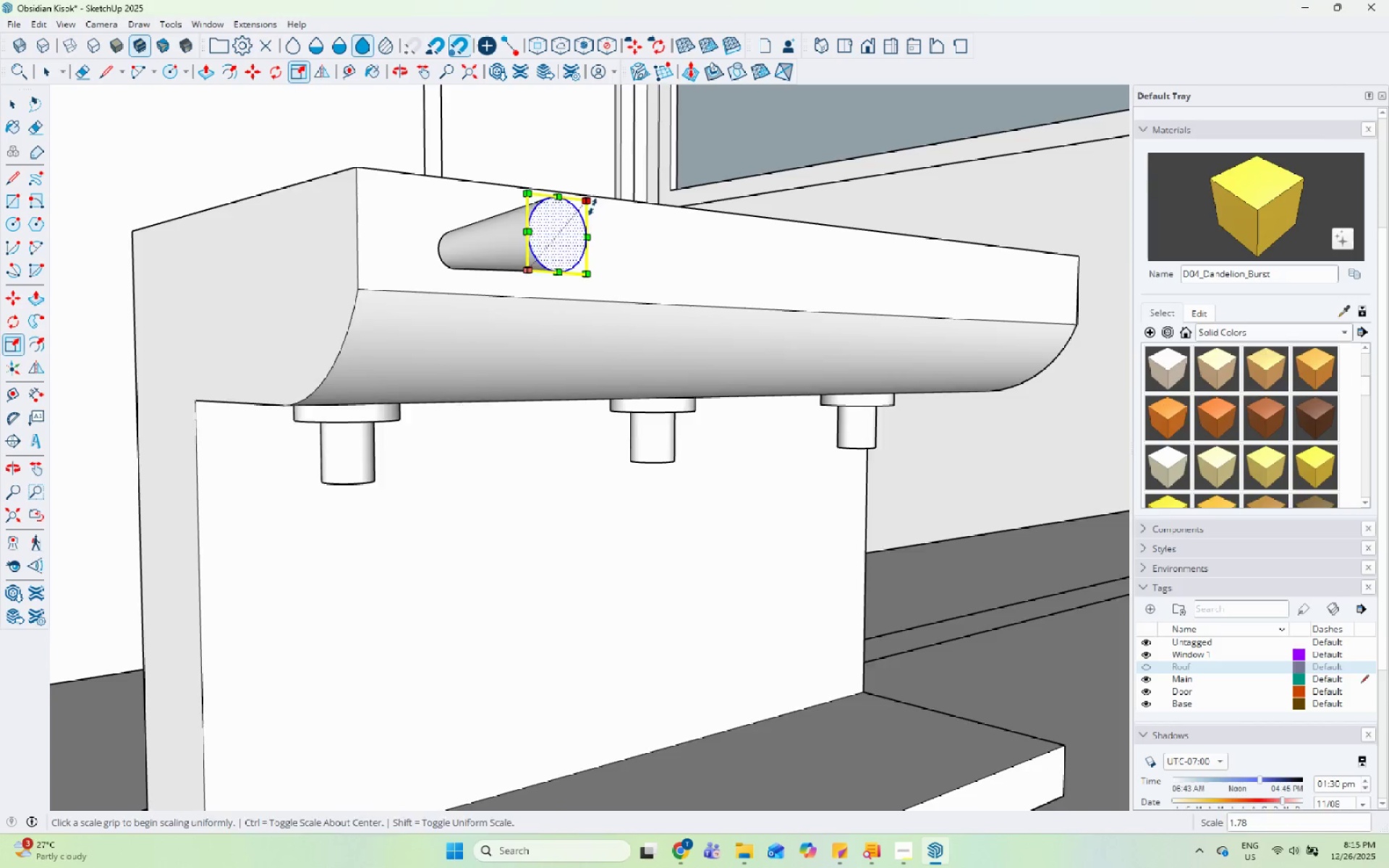 
scroll: coordinate [583, 229], scroll_direction: down, amount: 6.0
 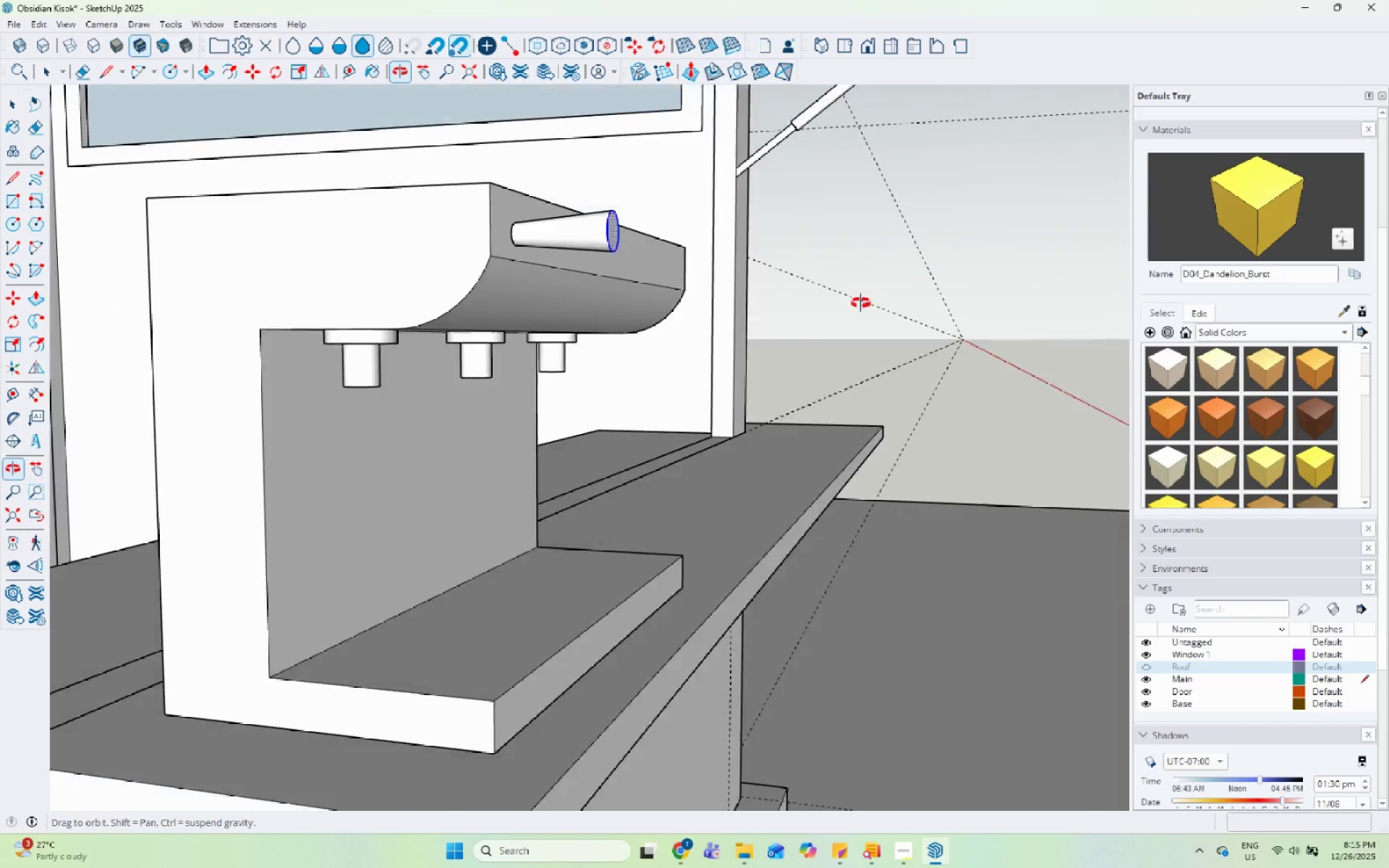 
left_click([571, 244])
 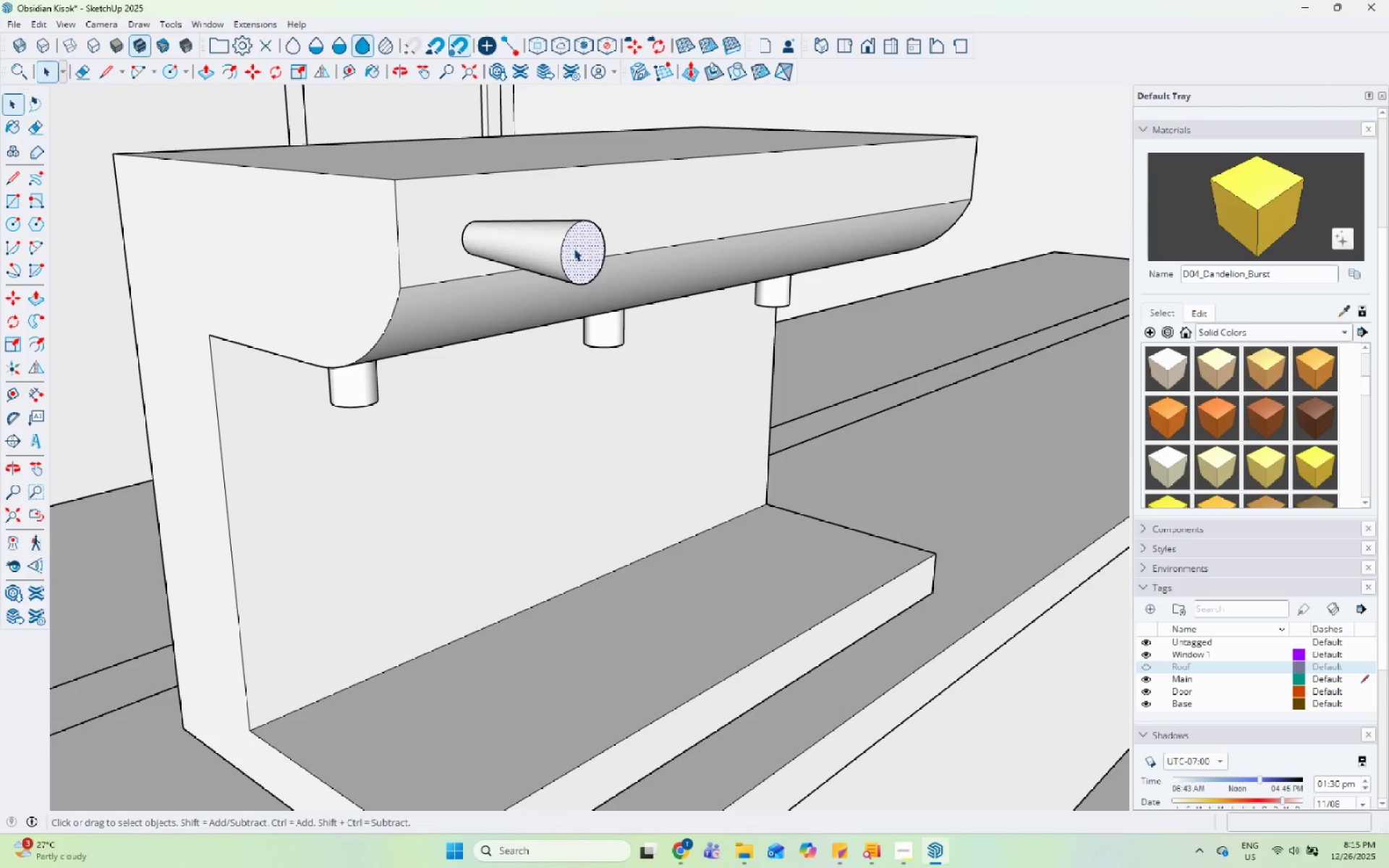 
scroll: coordinate [571, 241], scroll_direction: up, amount: 4.0
 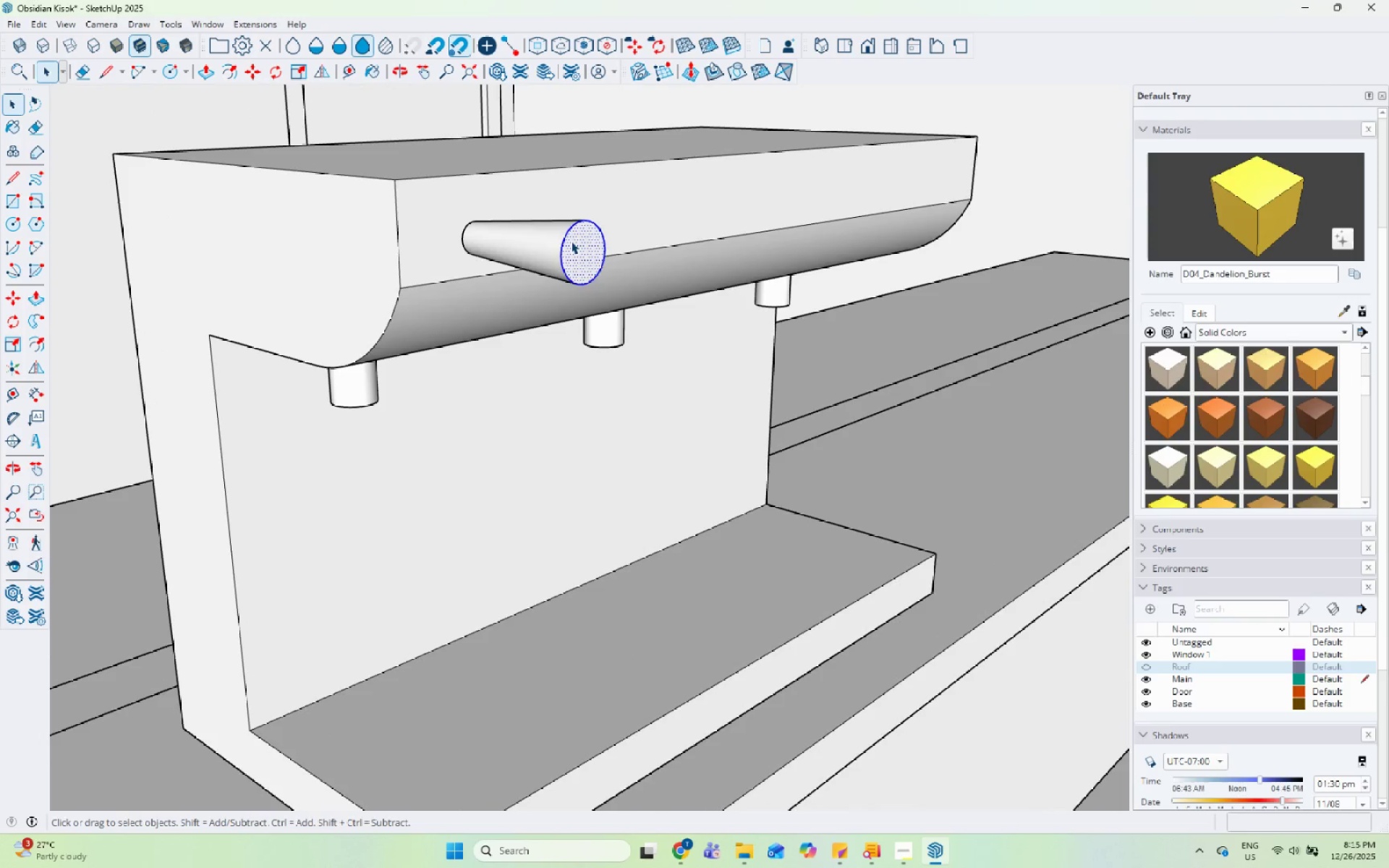 
key(P)
 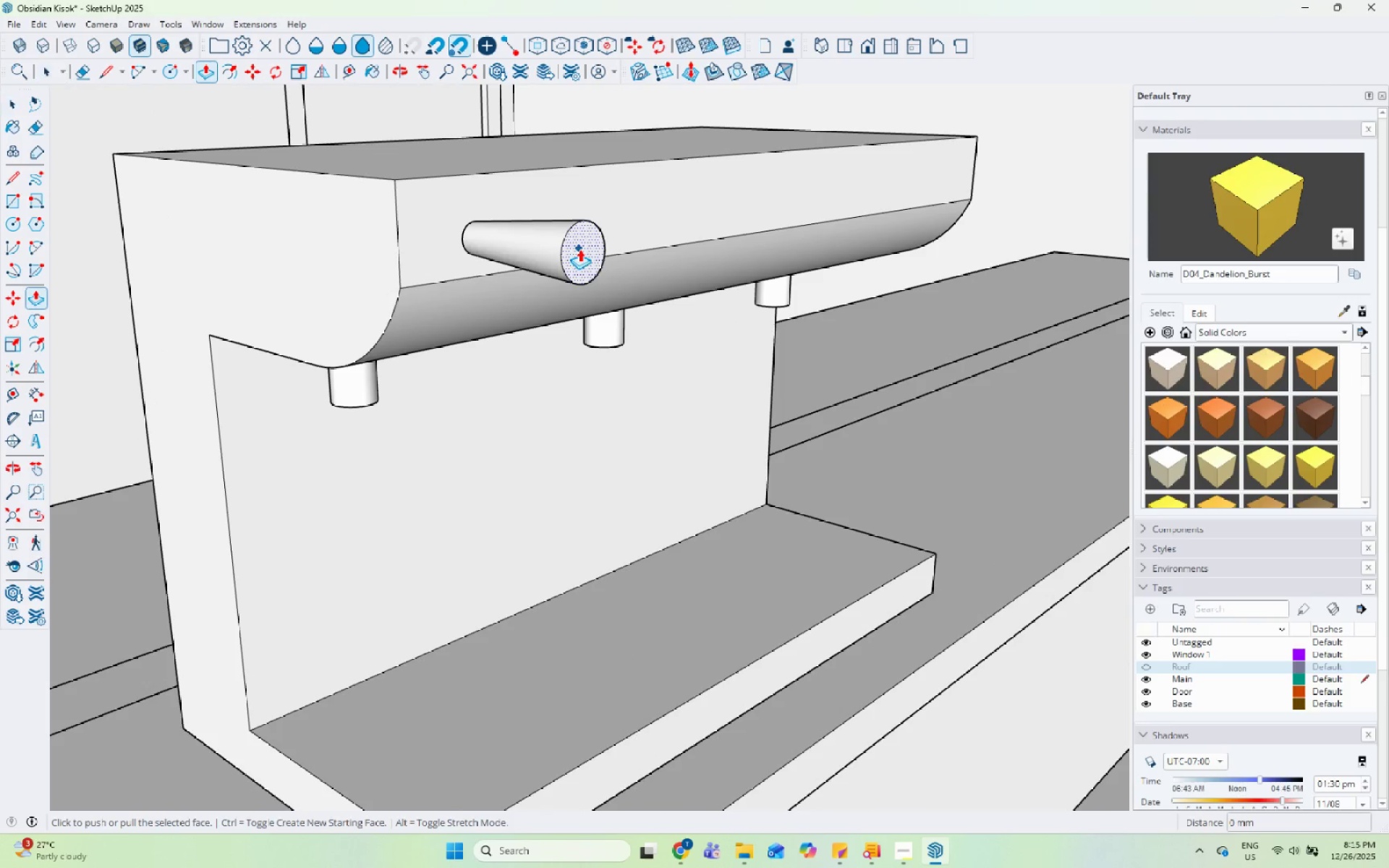 
left_click([579, 249])
 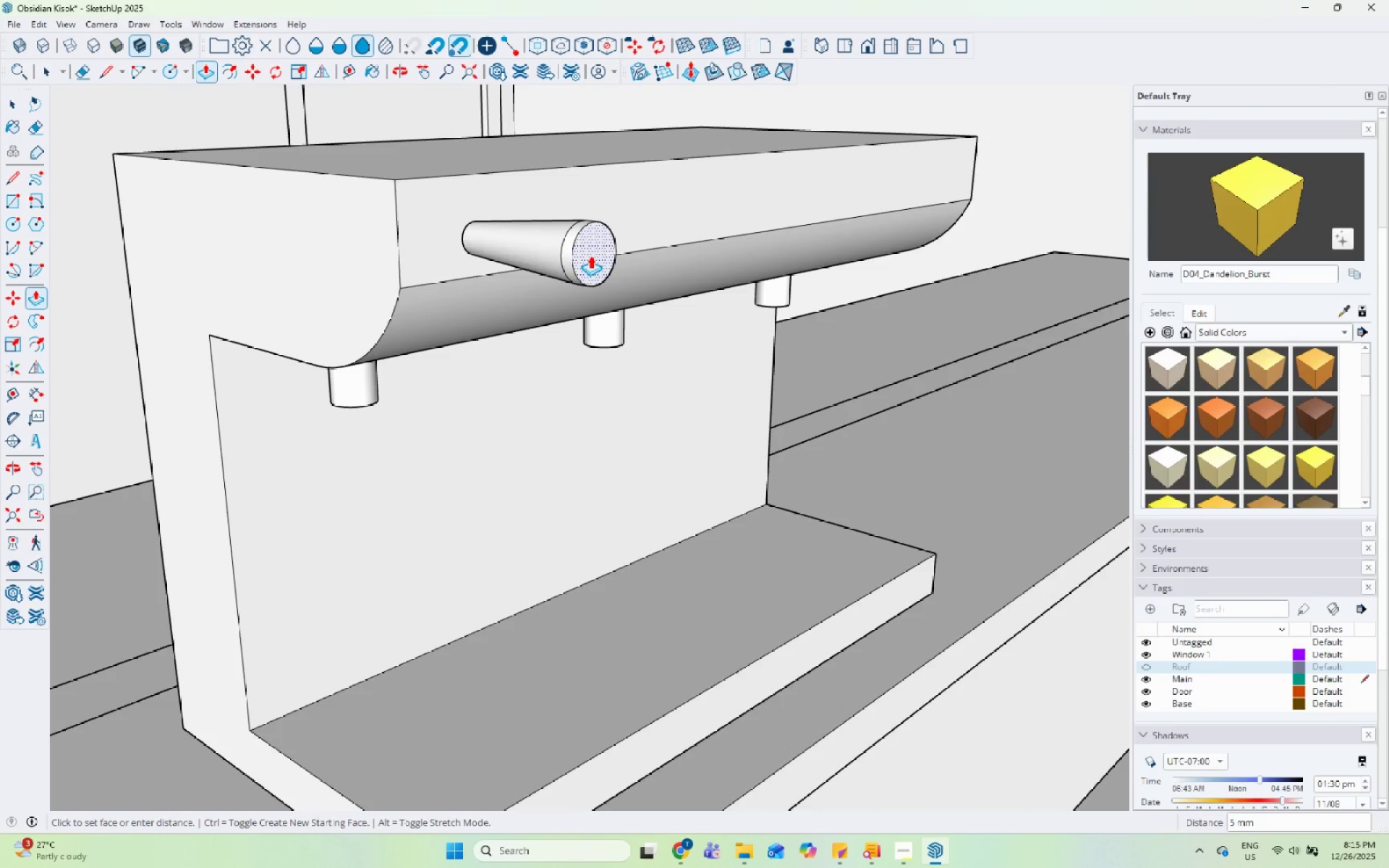 
left_click([592, 255])
 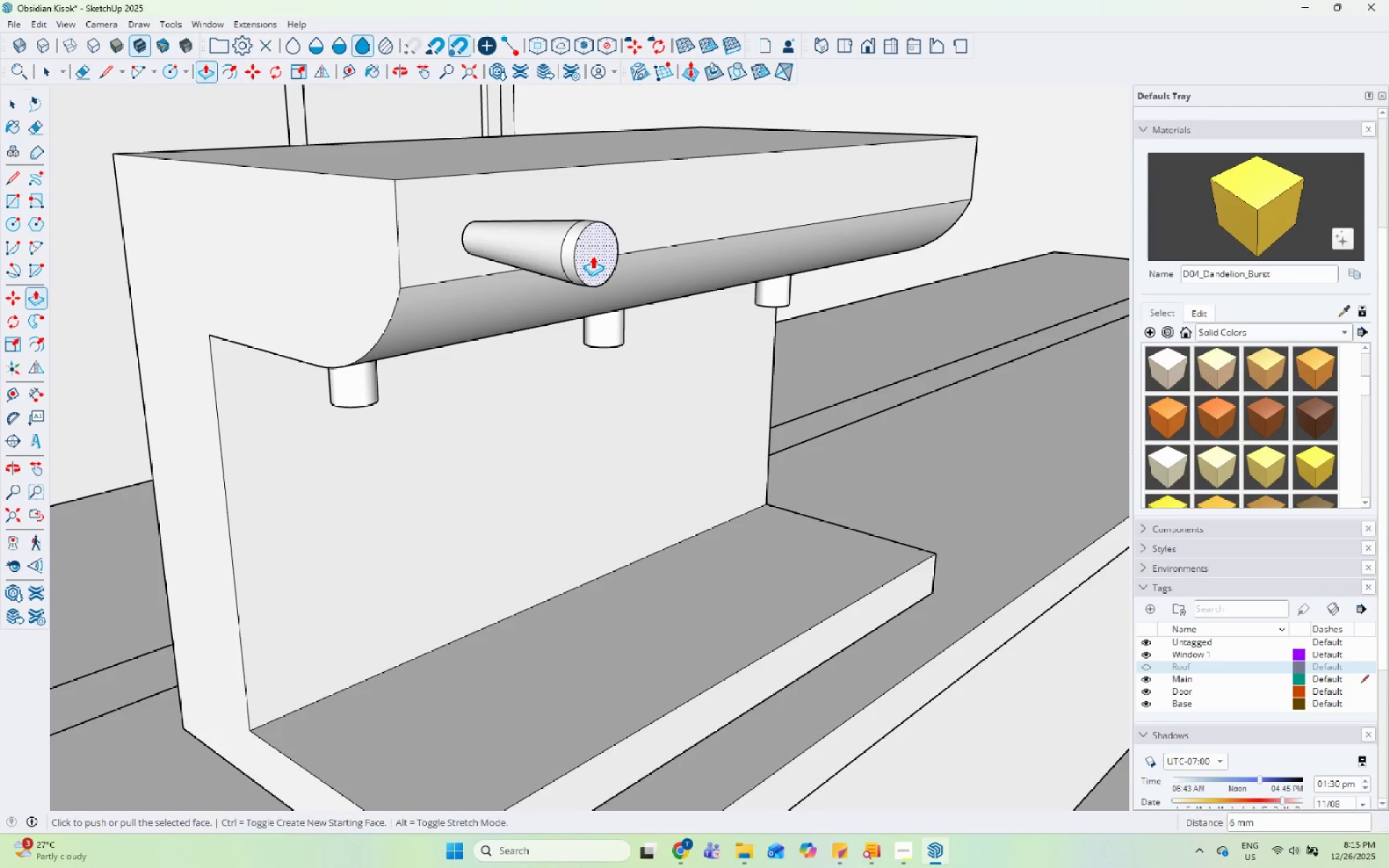 
key(Space)
 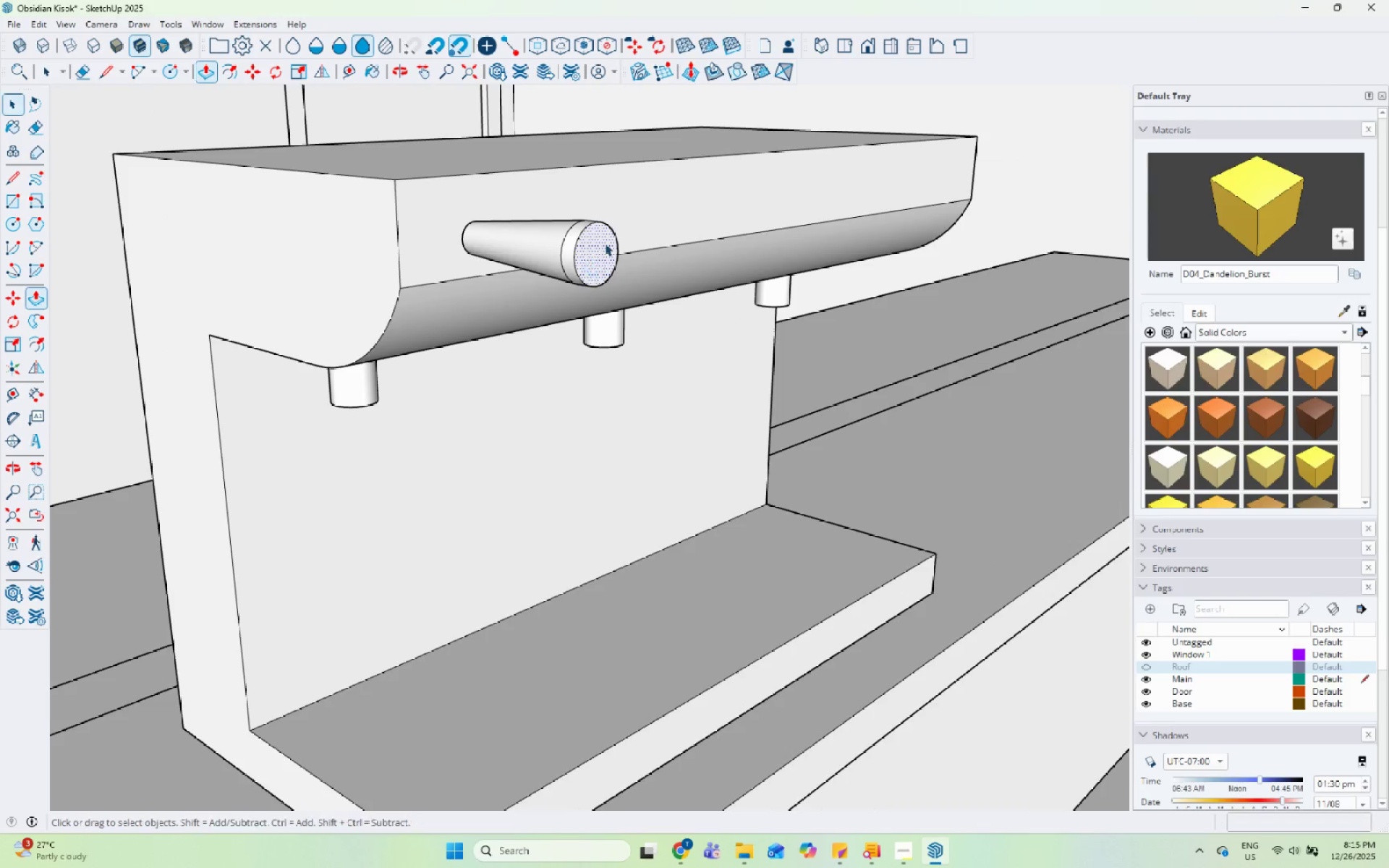 
left_click([585, 226])
 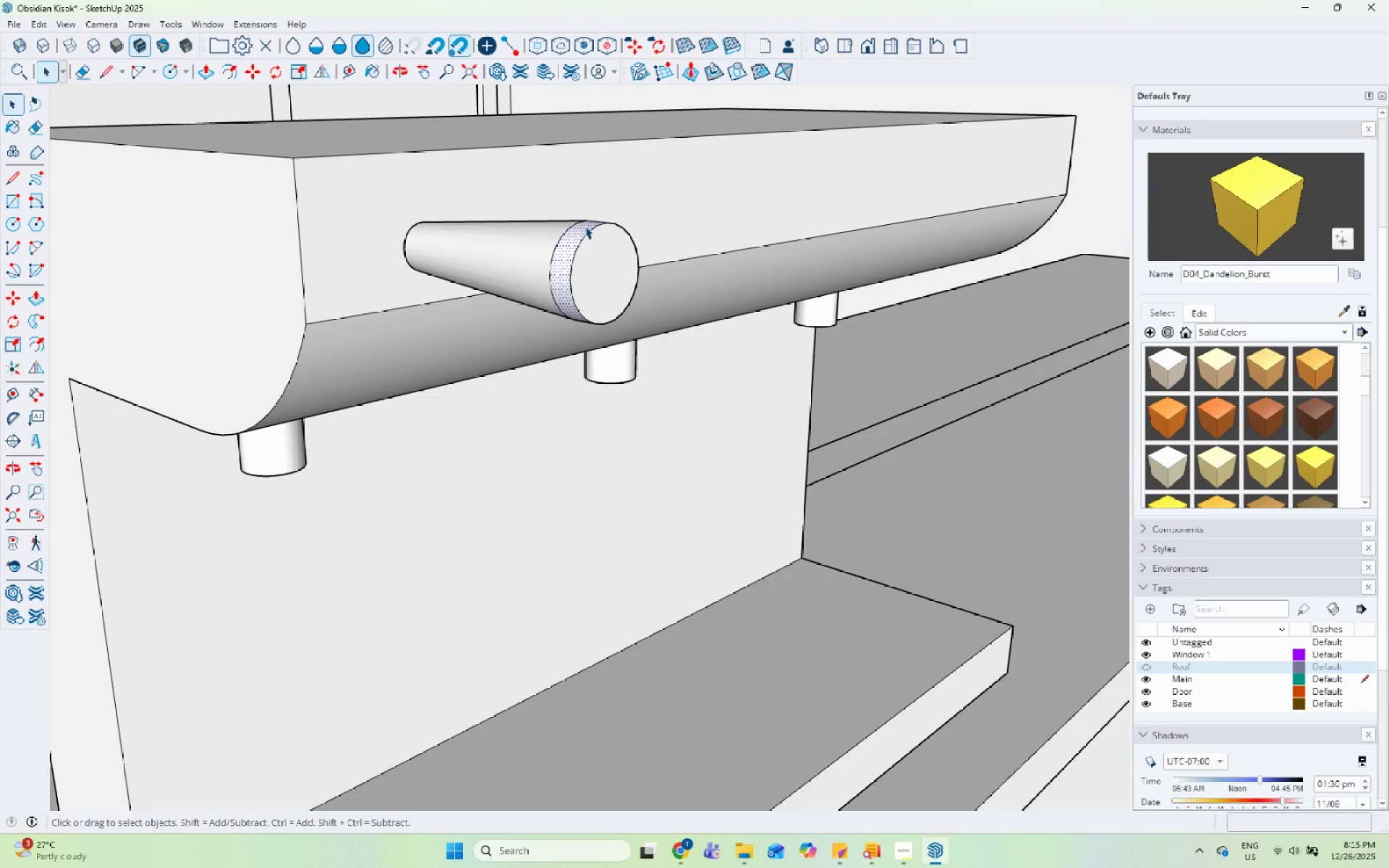 
scroll: coordinate [590, 229], scroll_direction: up, amount: 4.0
 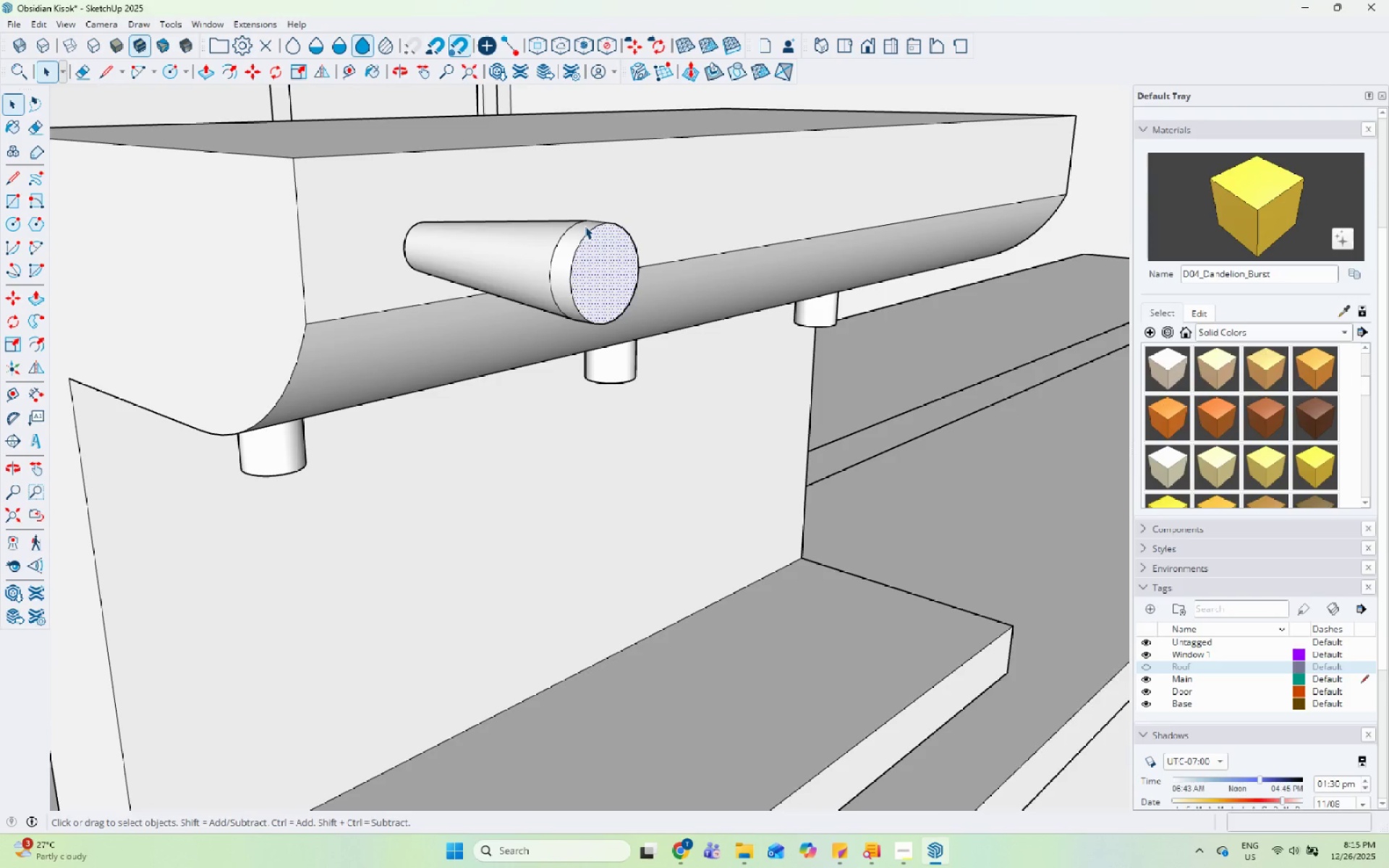 
key(P)
 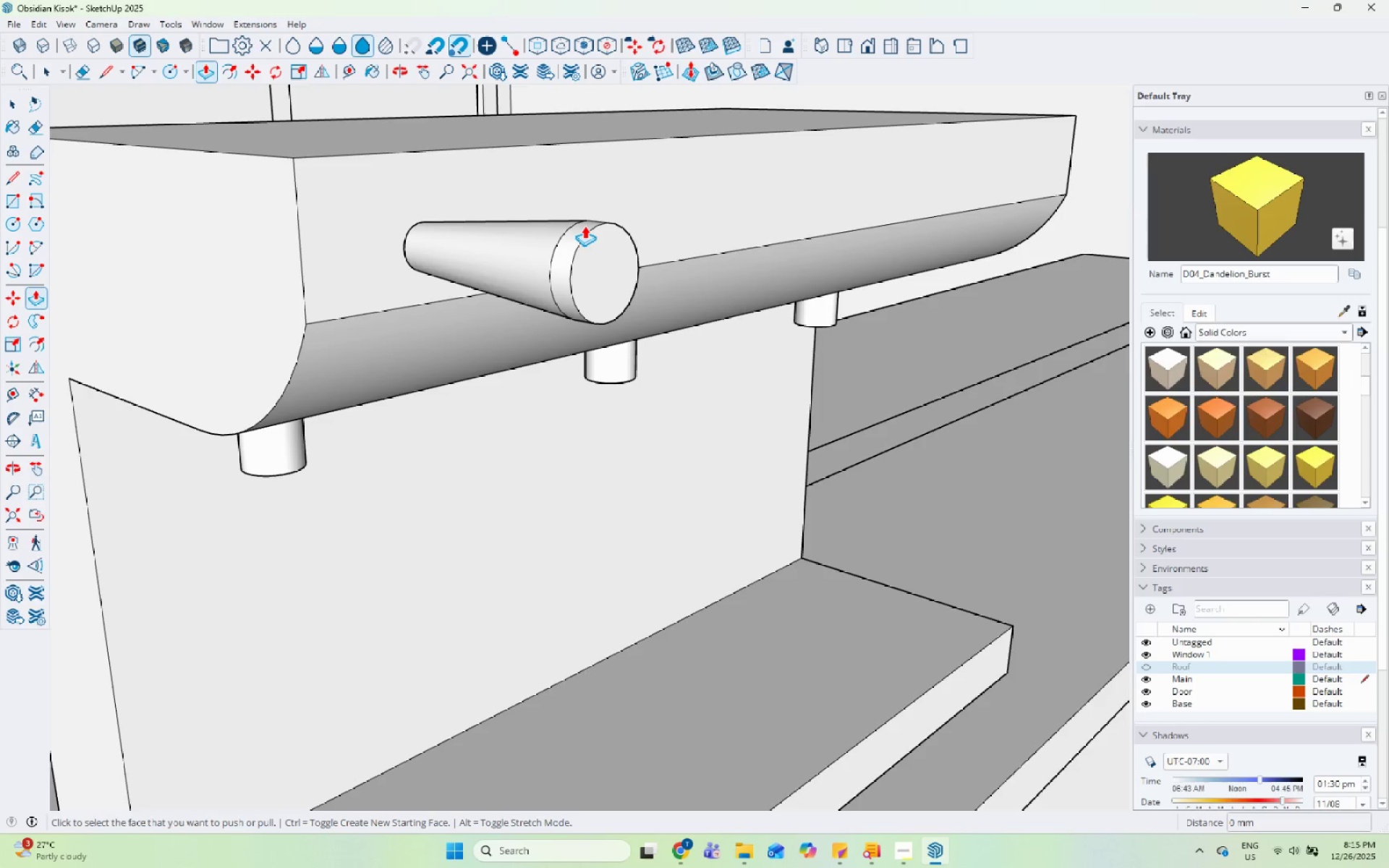 
left_click([585, 226])
 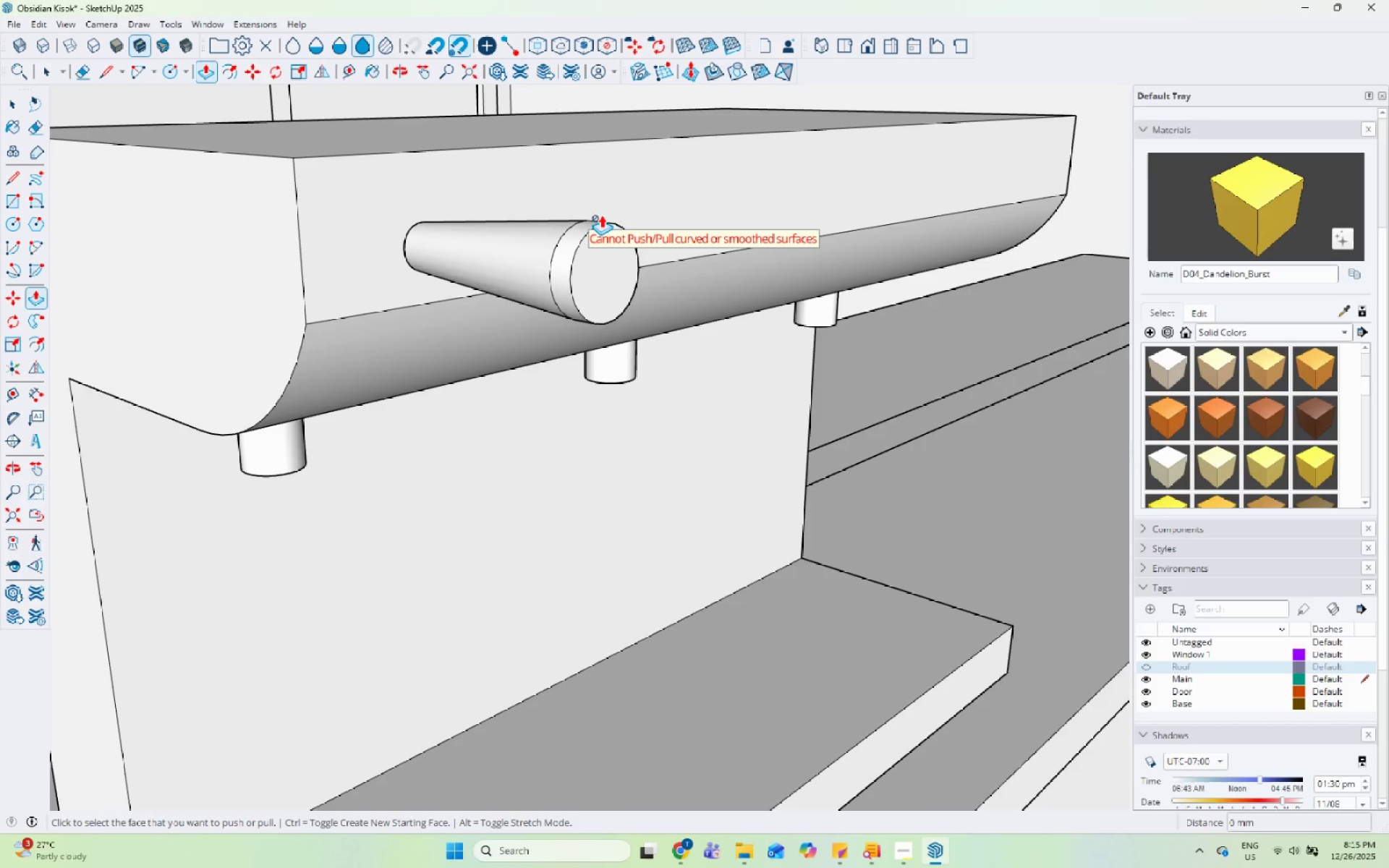 
left_click([602, 243])
 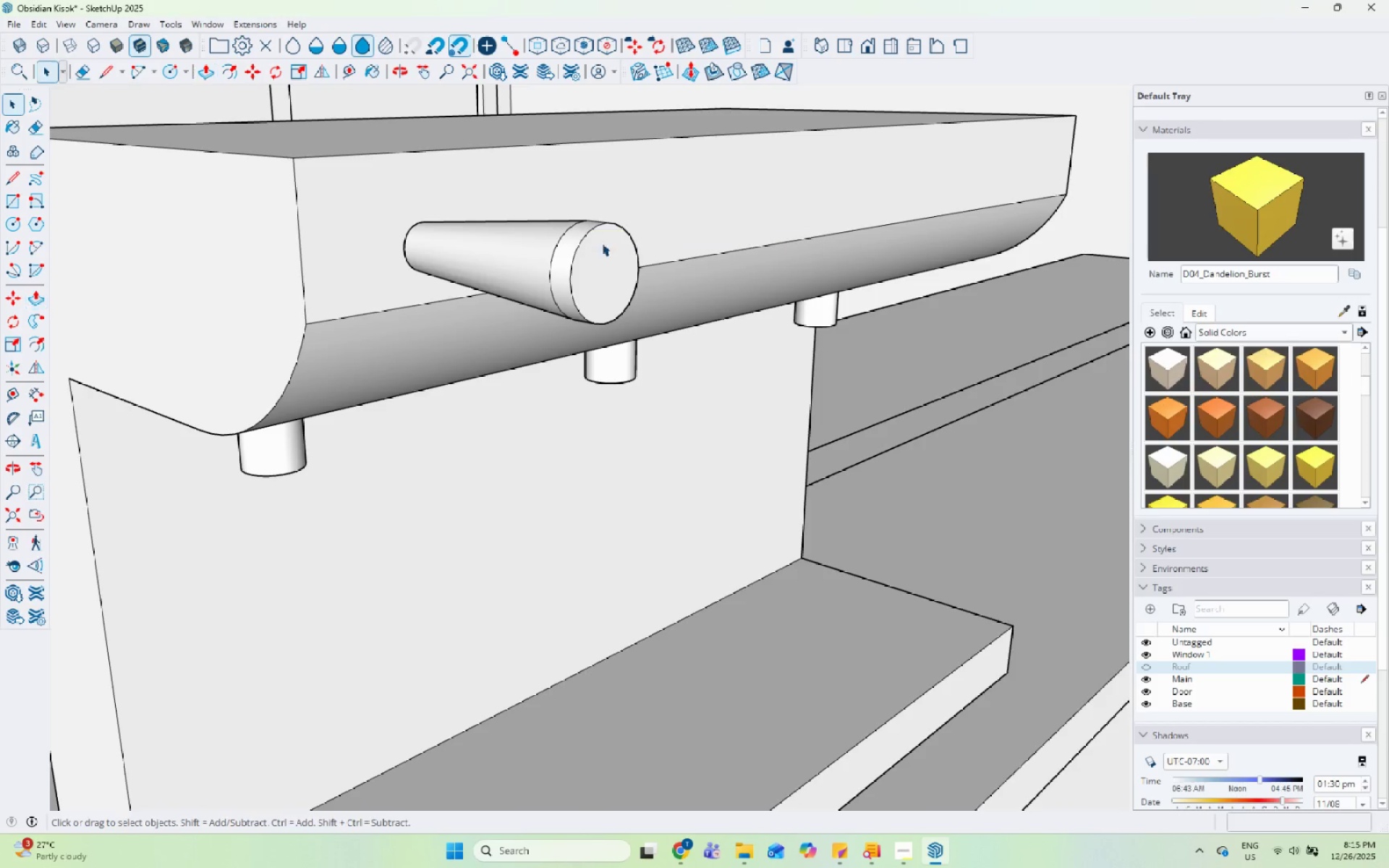 
double_click([602, 243])
 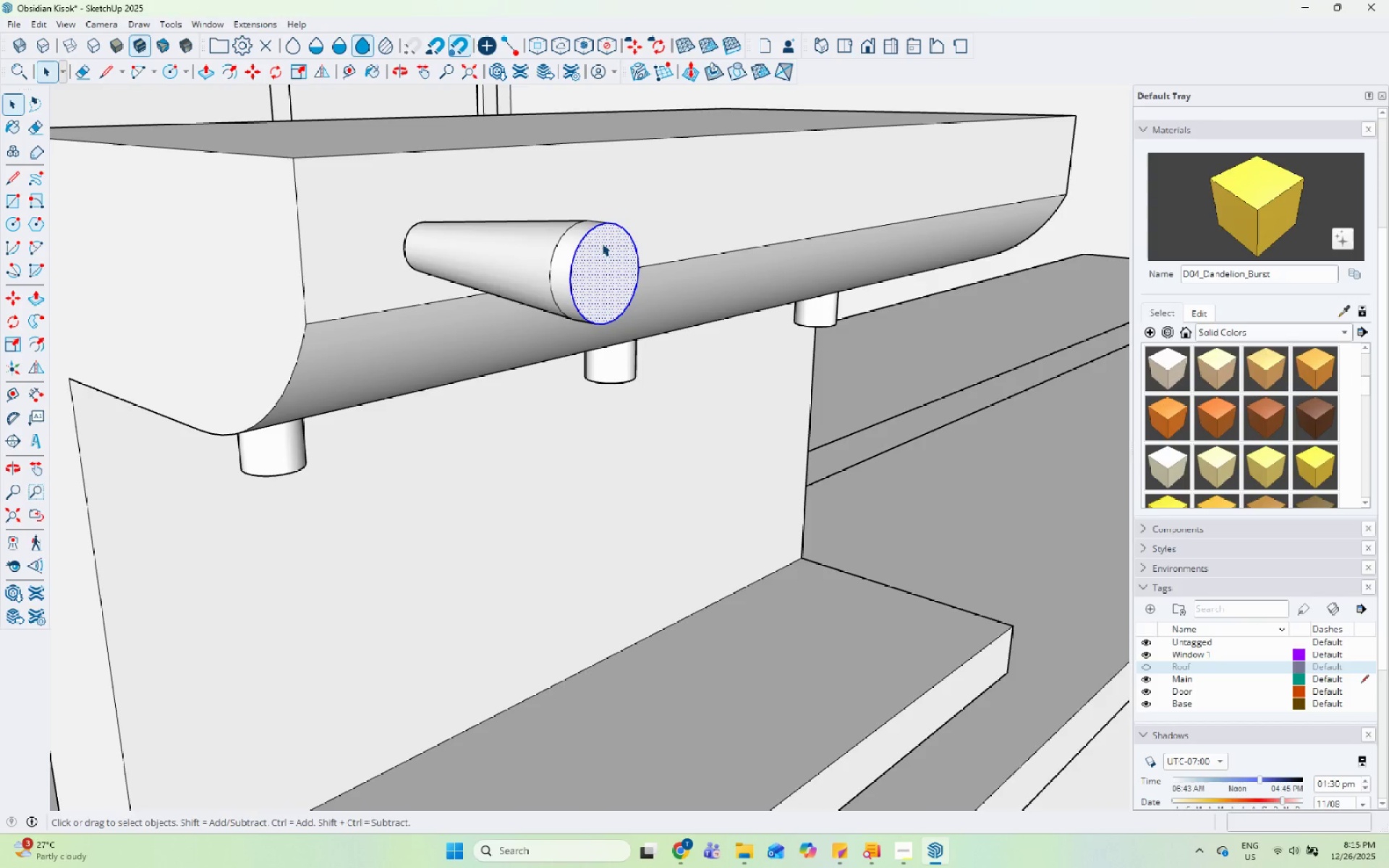 
triple_click([602, 243])
 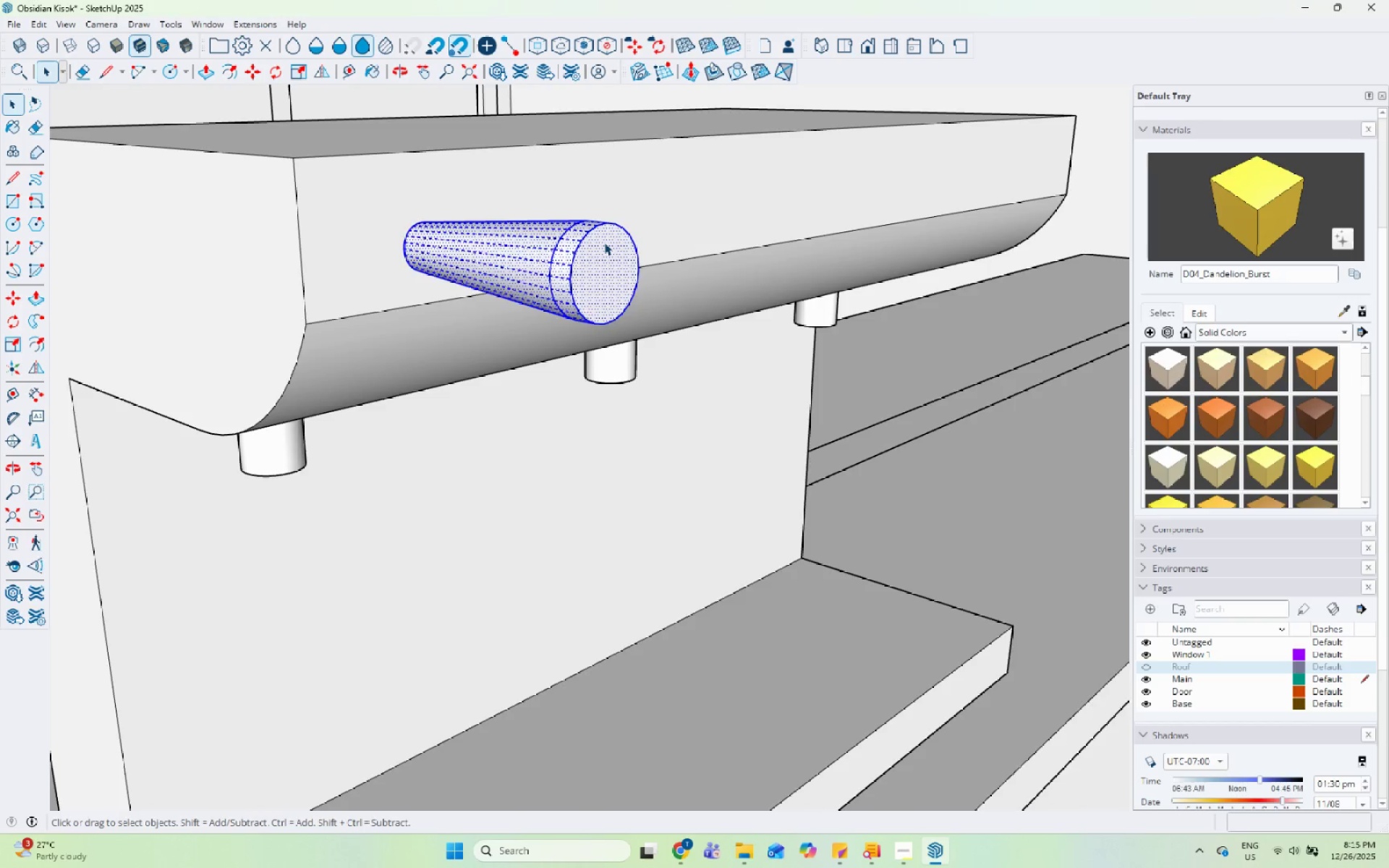 
key(Escape)
 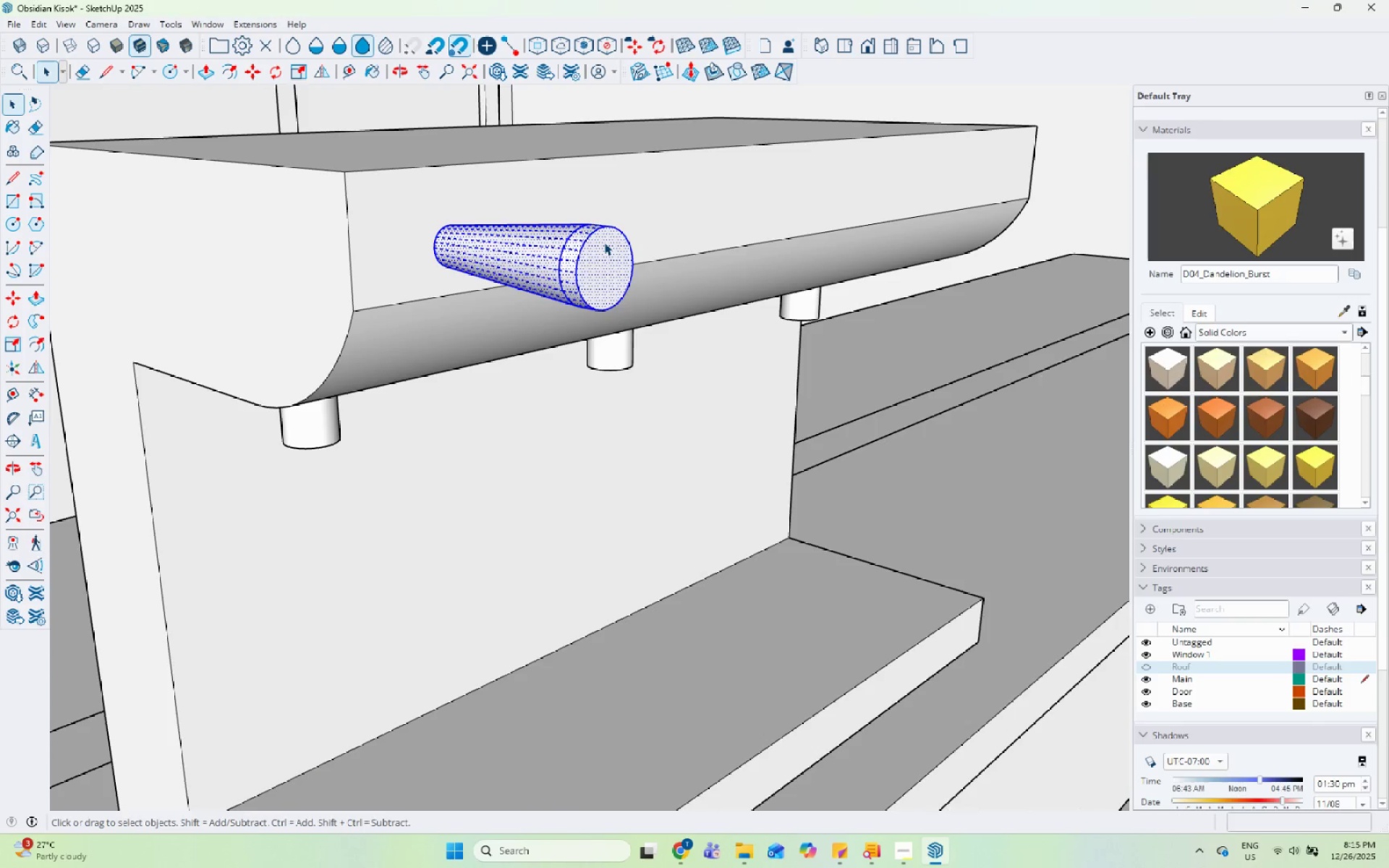 
key(Space)
 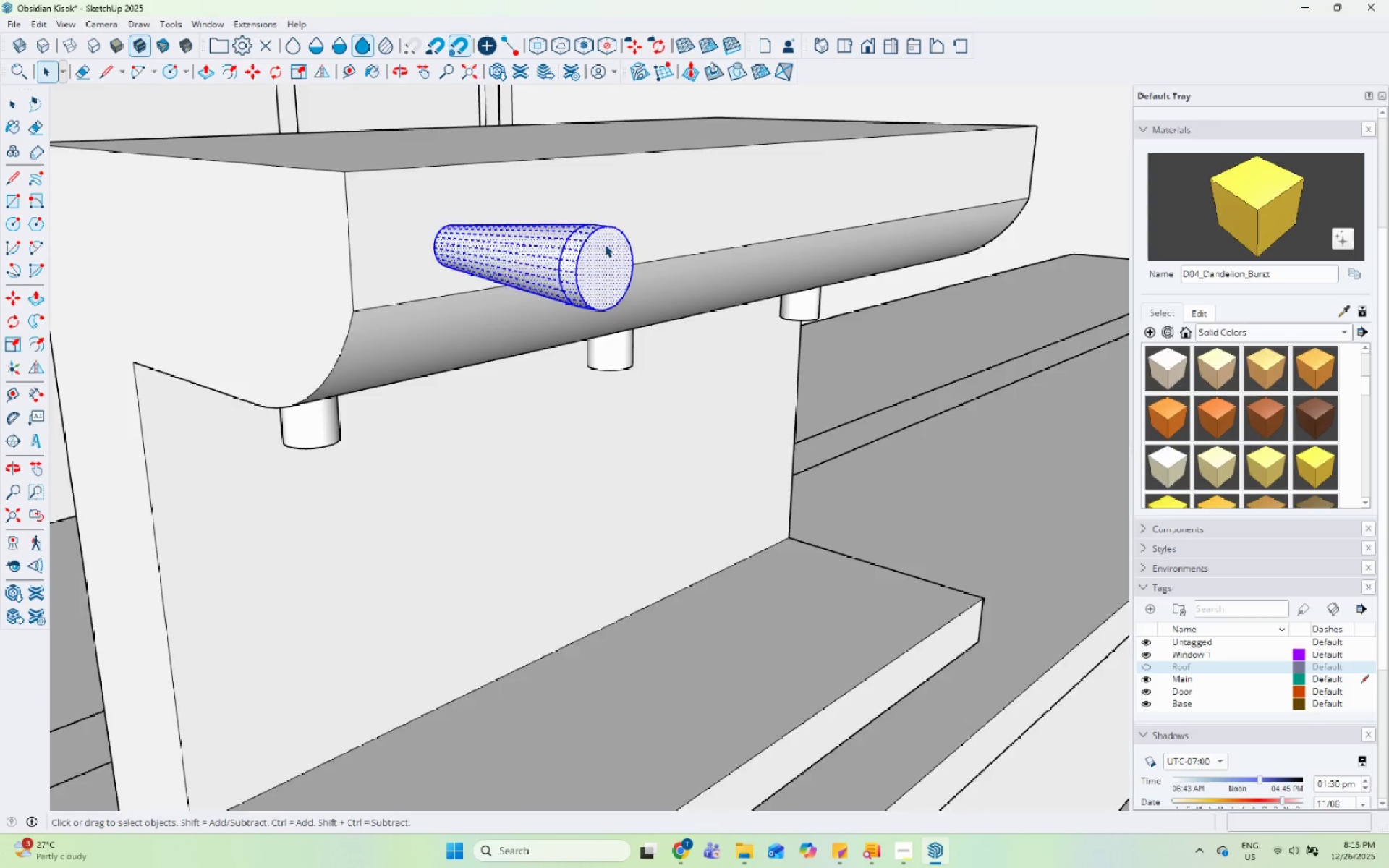 
scroll: coordinate [604, 242], scroll_direction: down, amount: 2.0
 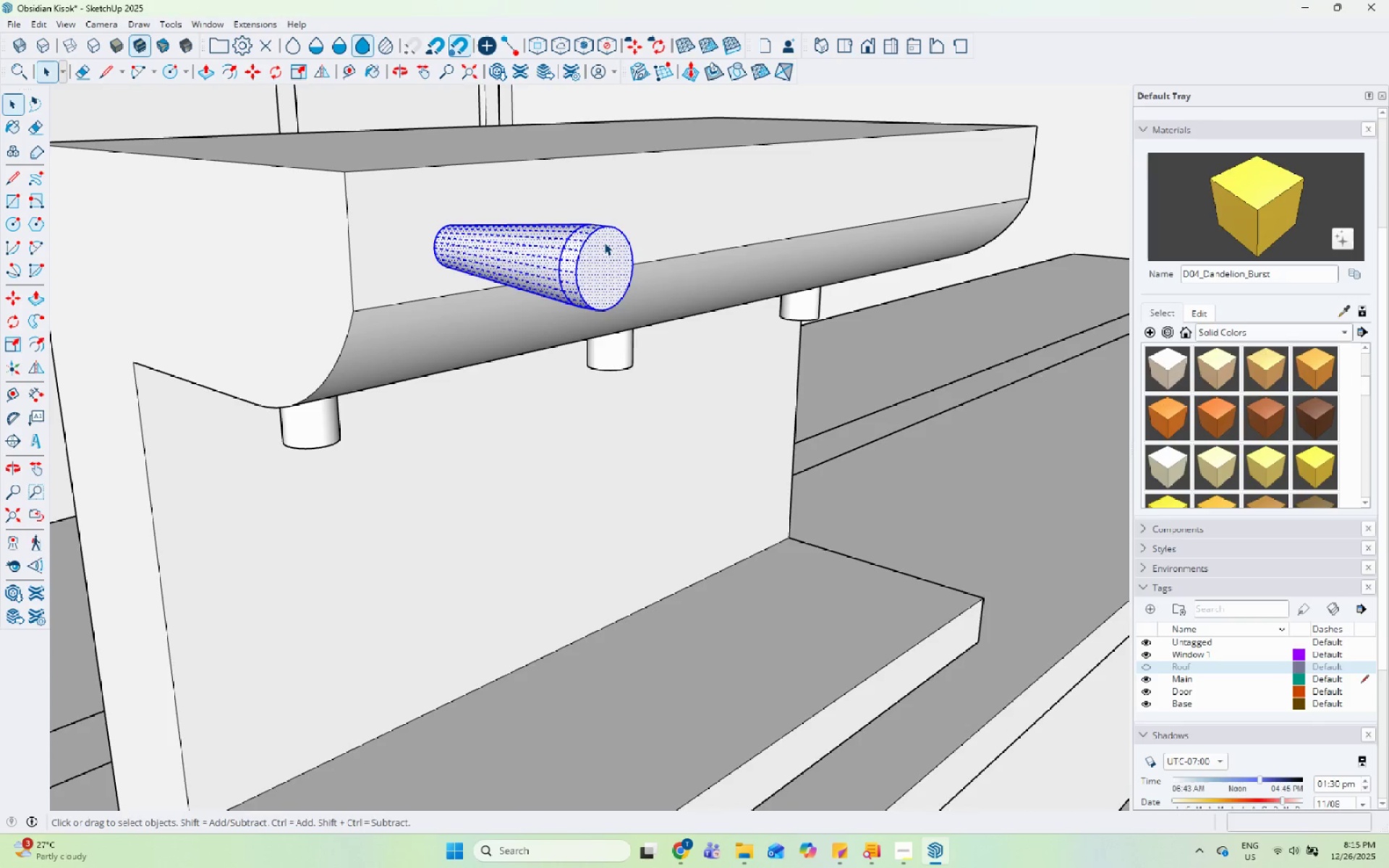 
key(Escape)
 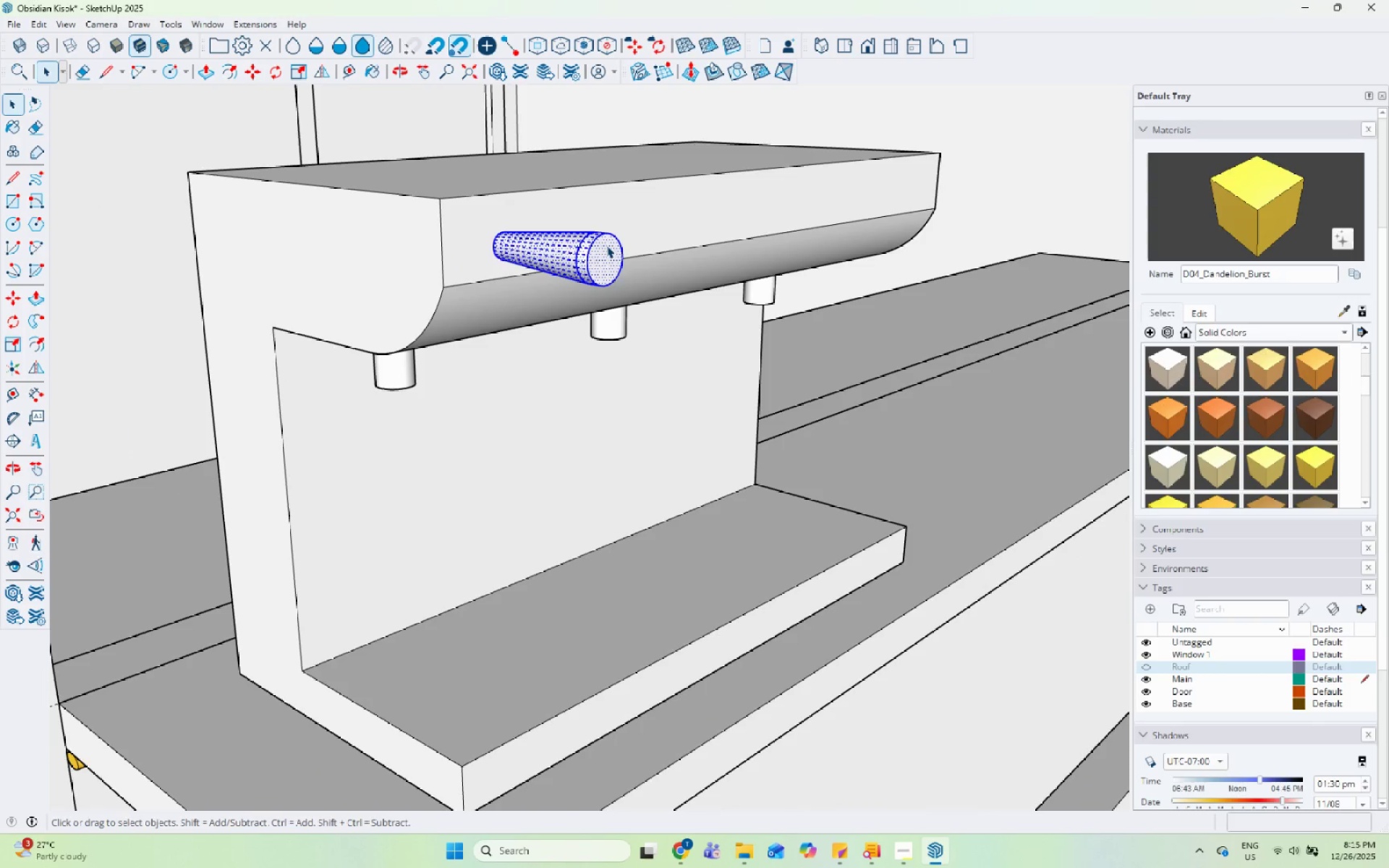 
key(Escape)
 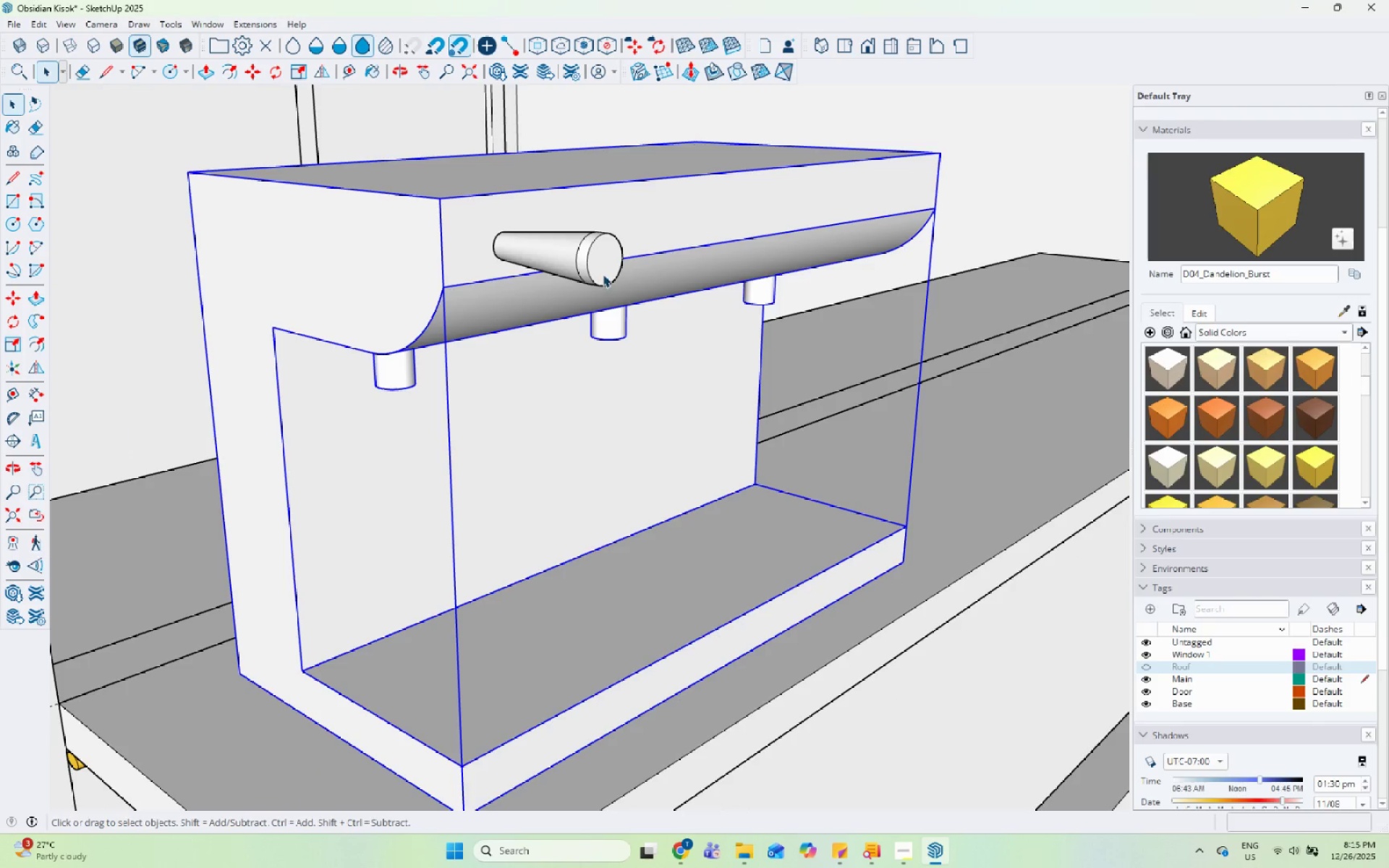 
scroll: coordinate [605, 245], scroll_direction: down, amount: 5.0
 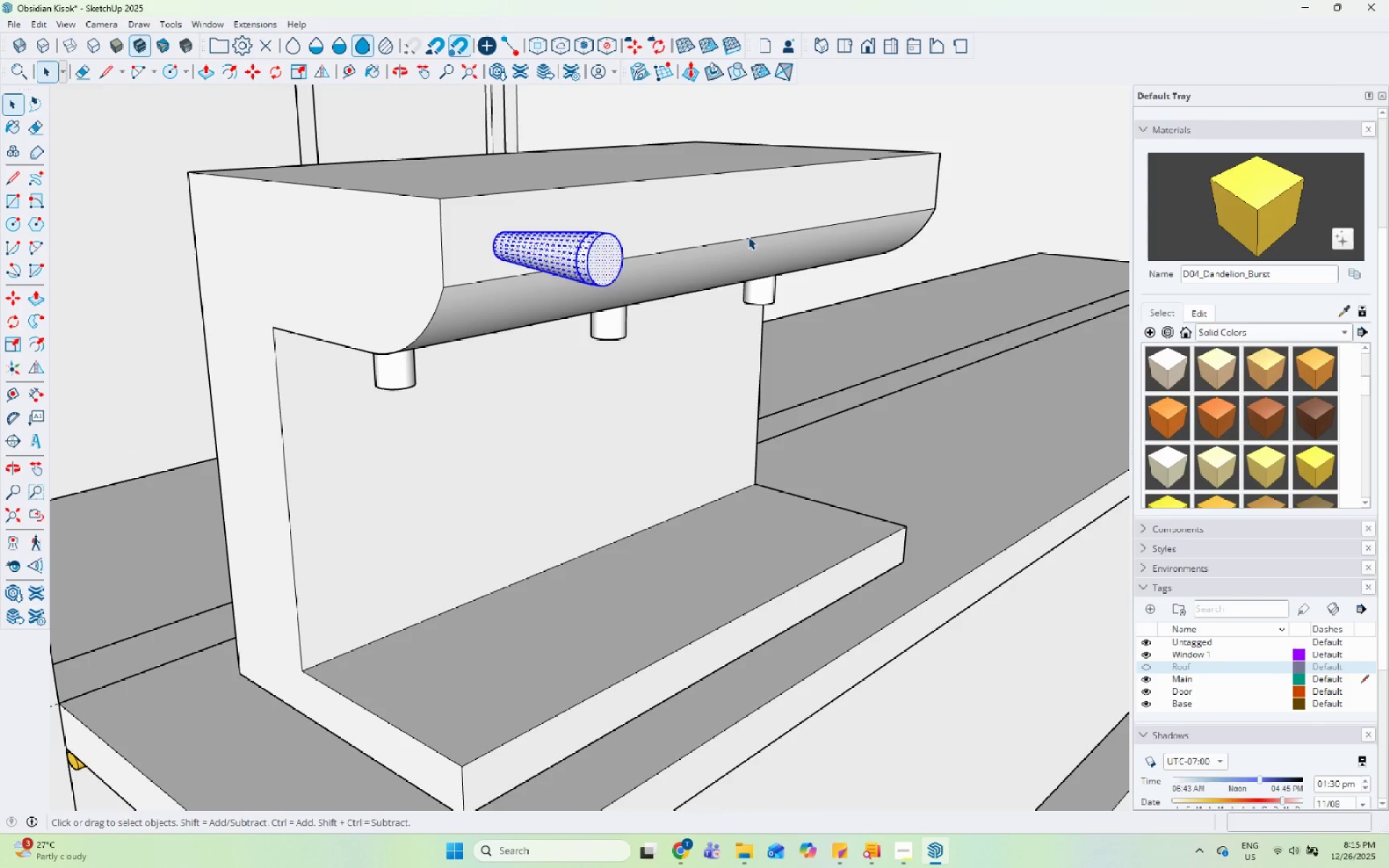 
double_click([595, 261])
 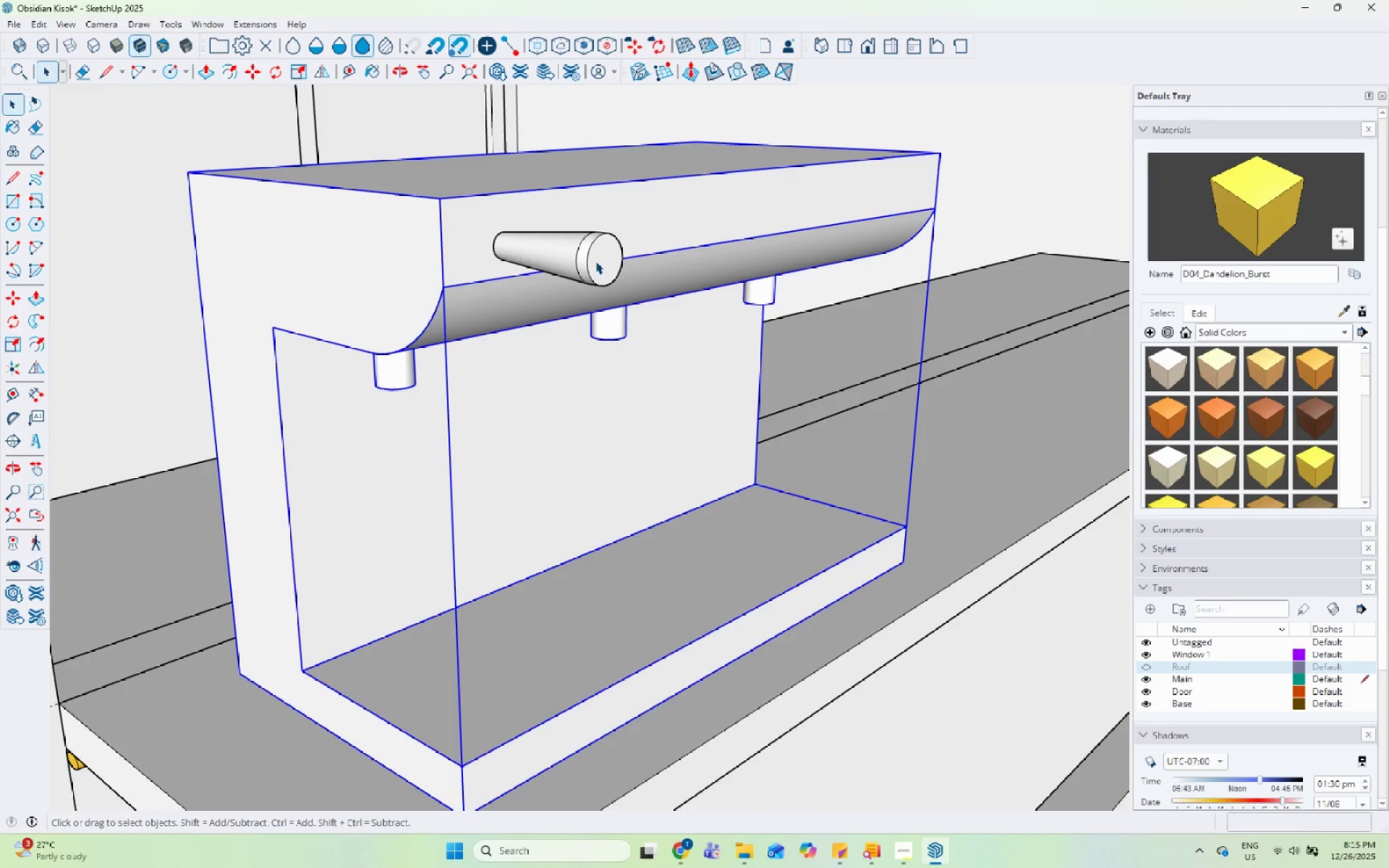 
triple_click([595, 261])
 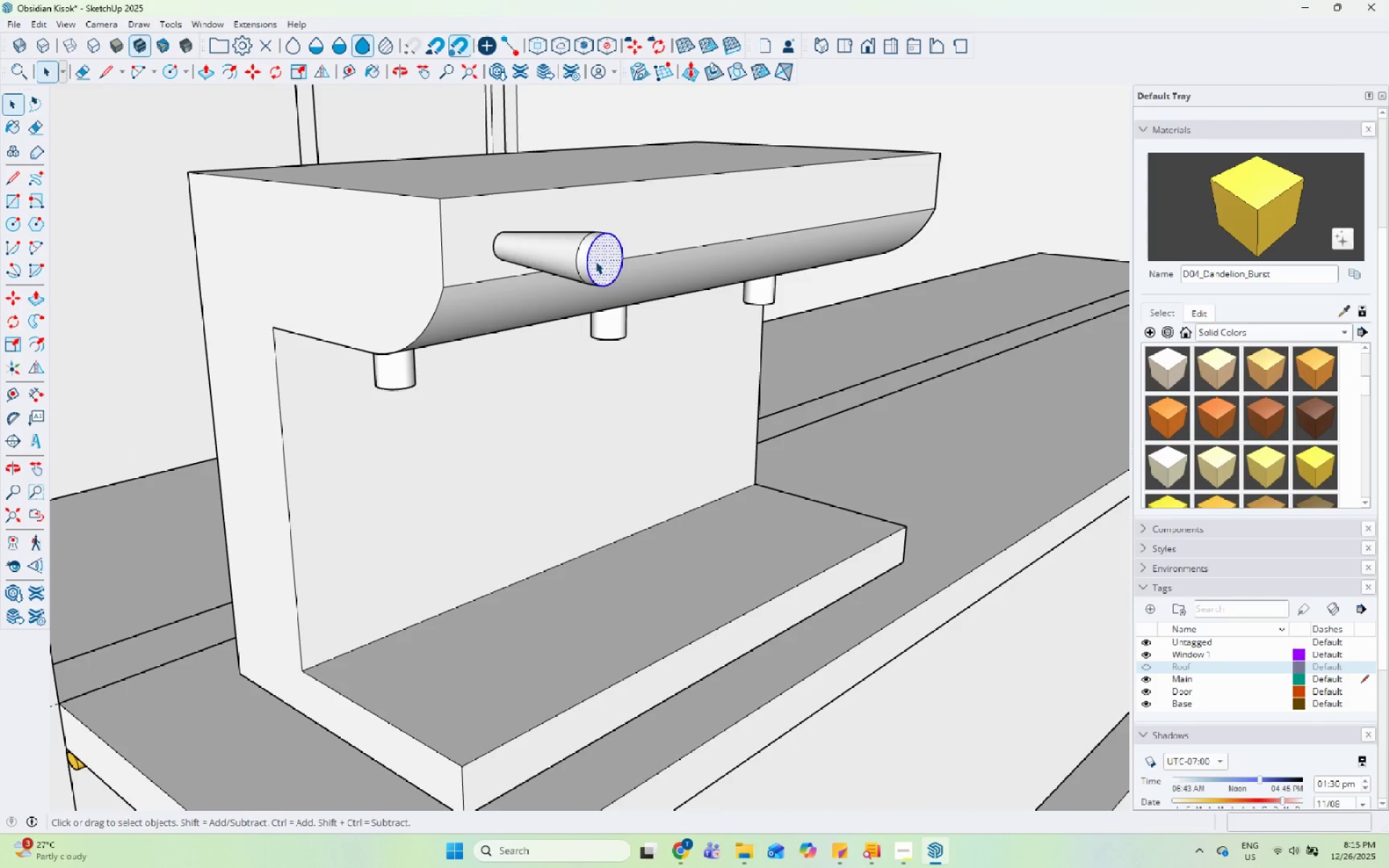 
triple_click([595, 261])
 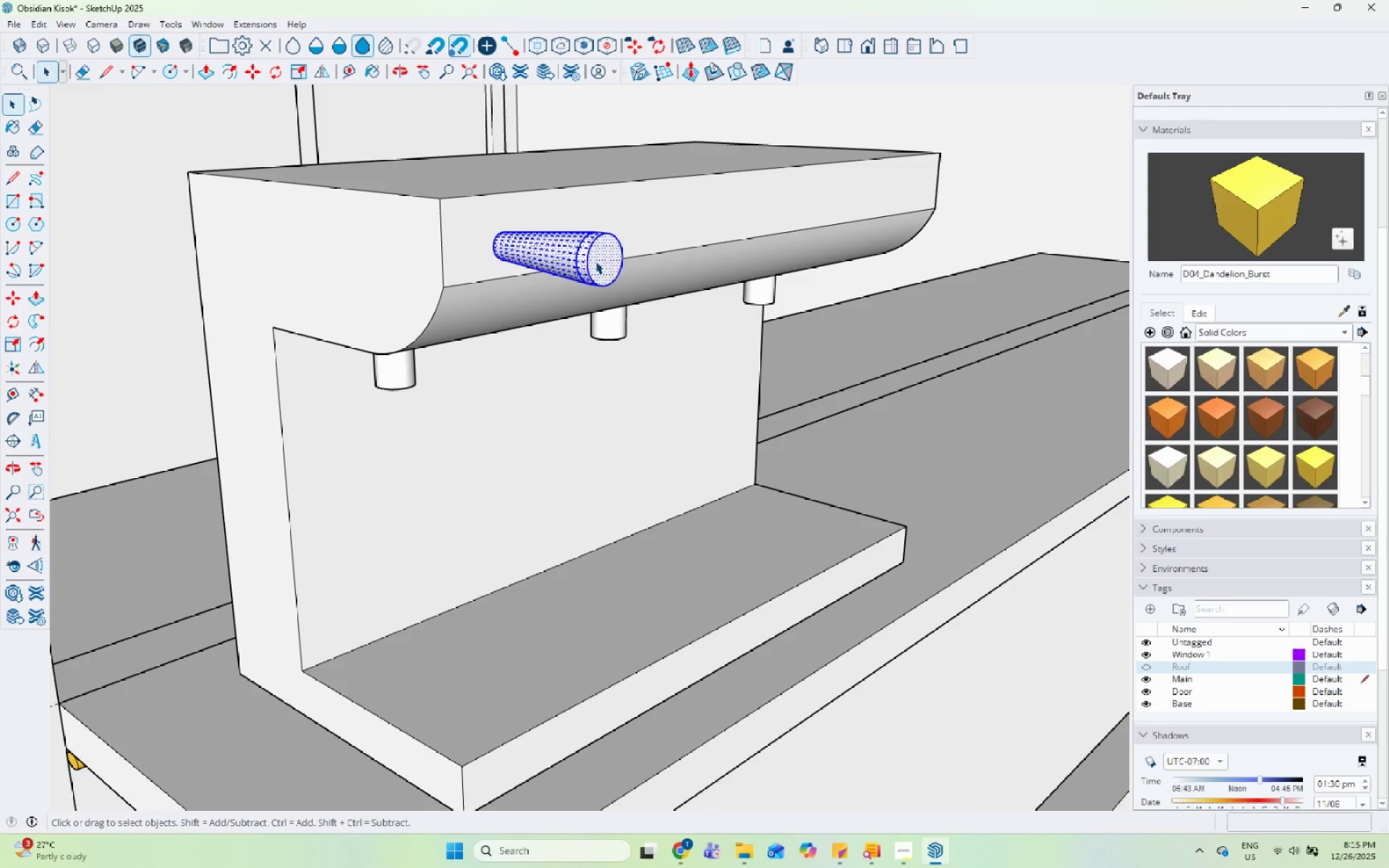 
right_click([595, 261])
 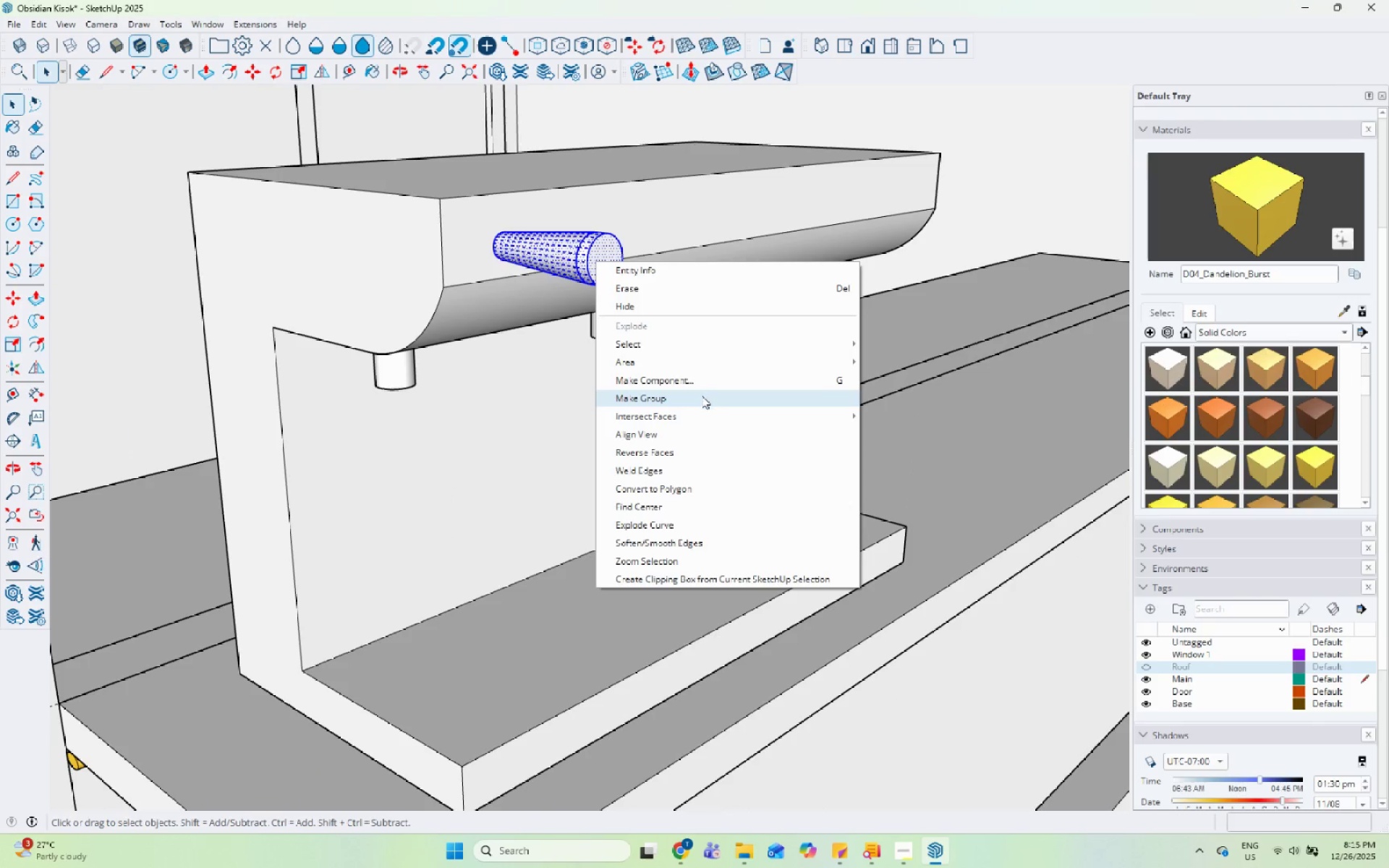 
left_click([702, 396])
 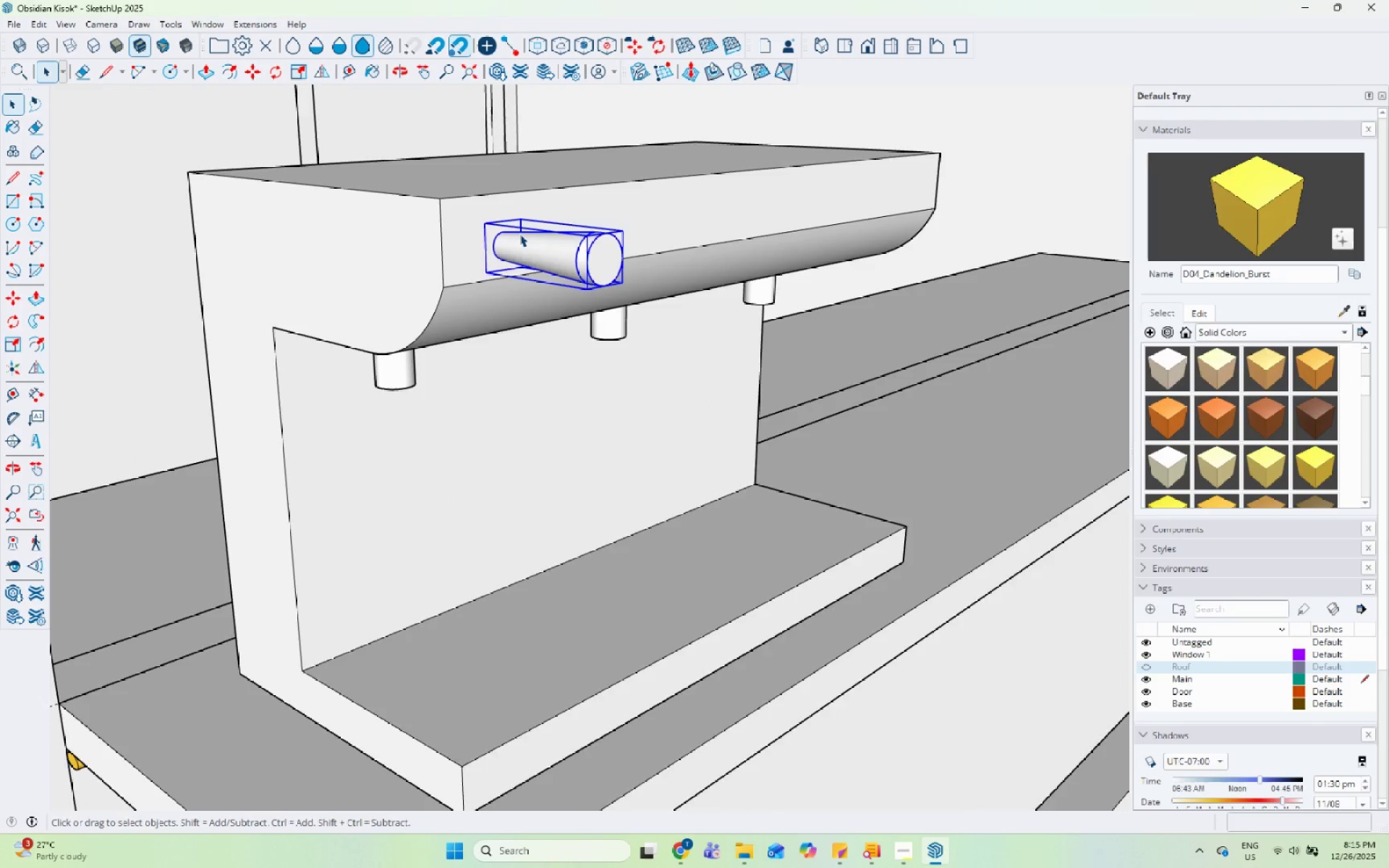 
scroll: coordinate [519, 234], scroll_direction: up, amount: 4.0
 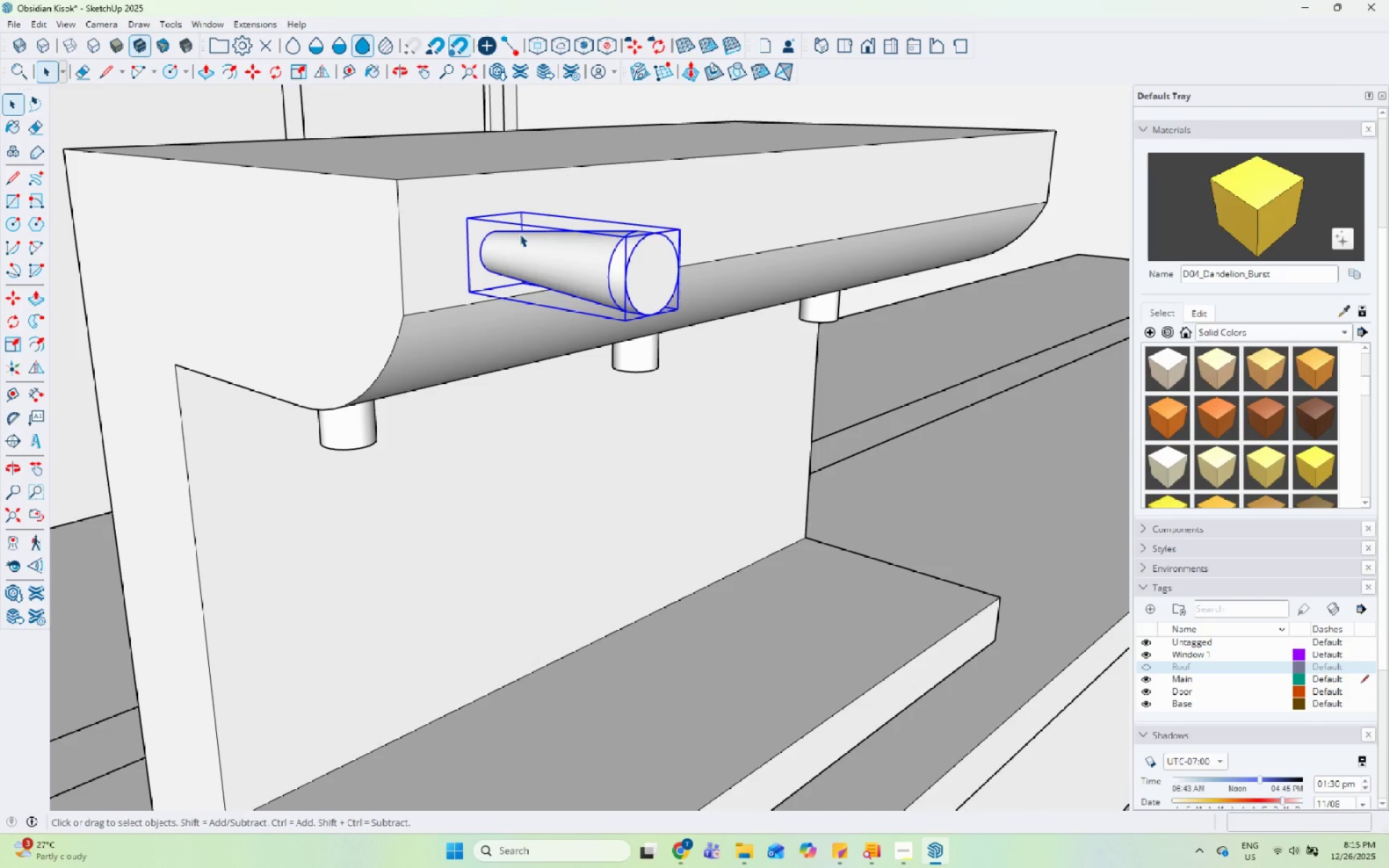 
key(M)
 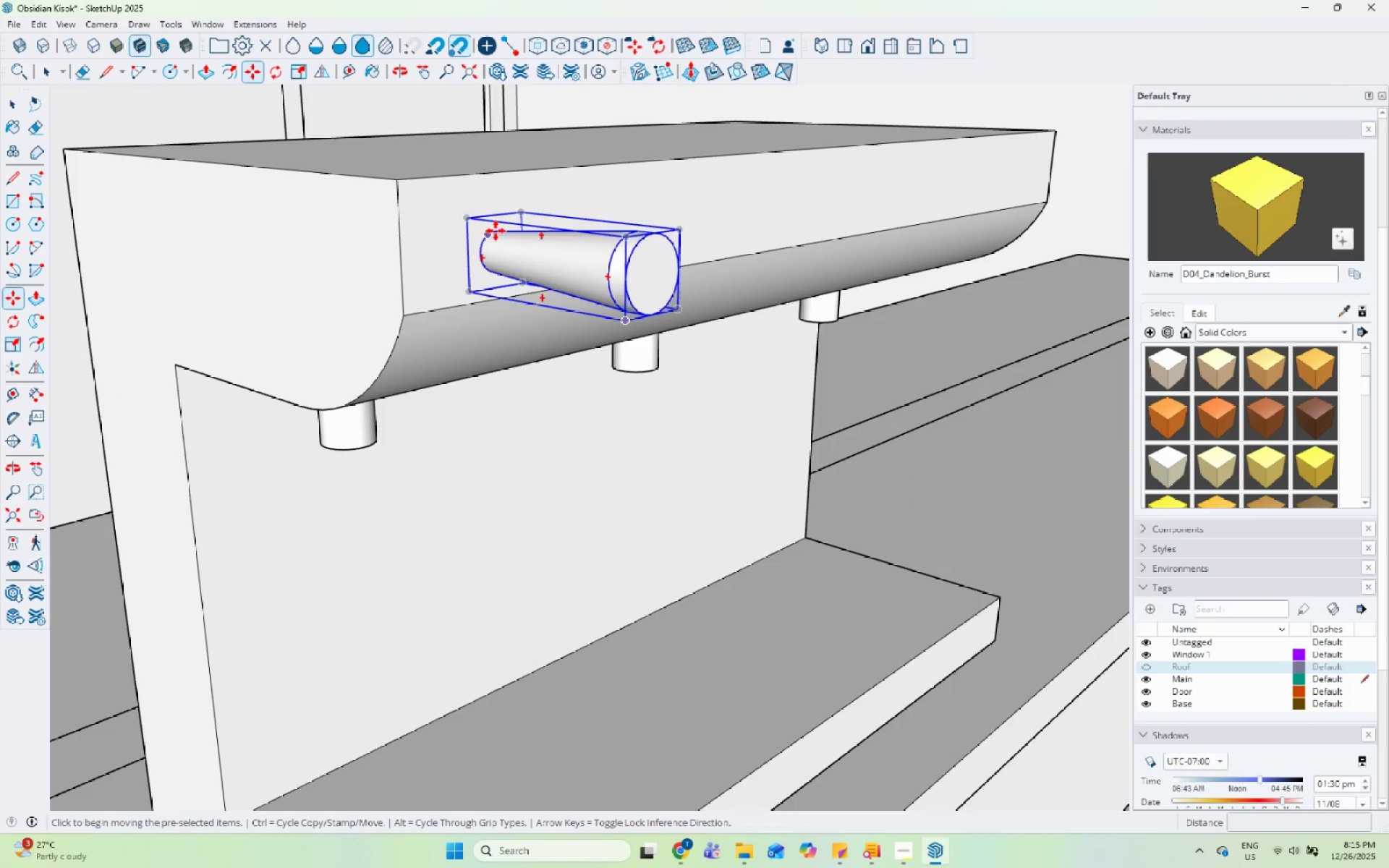 
left_click([496, 231])
 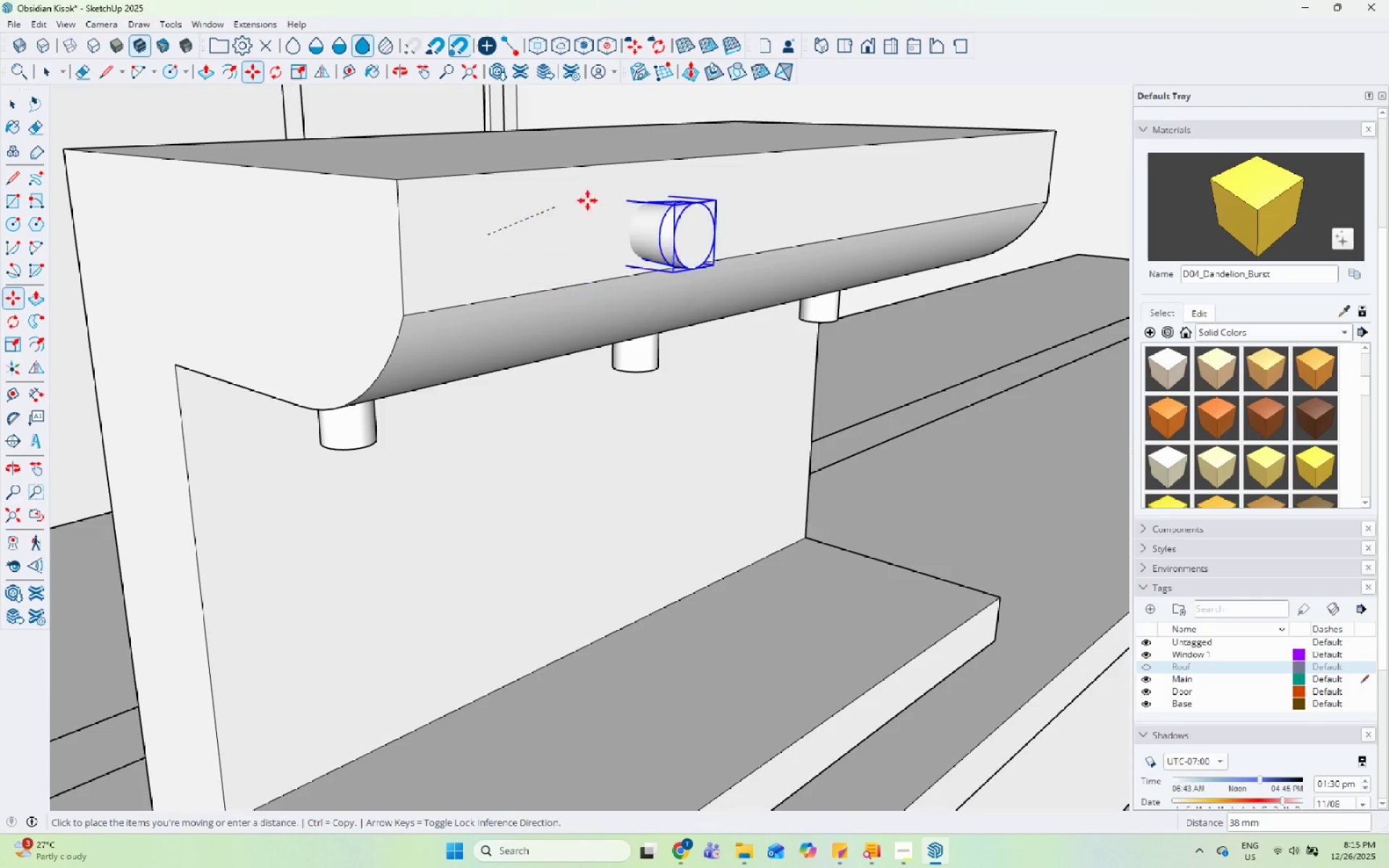 
scroll: coordinate [707, 278], scroll_direction: down, amount: 13.0
 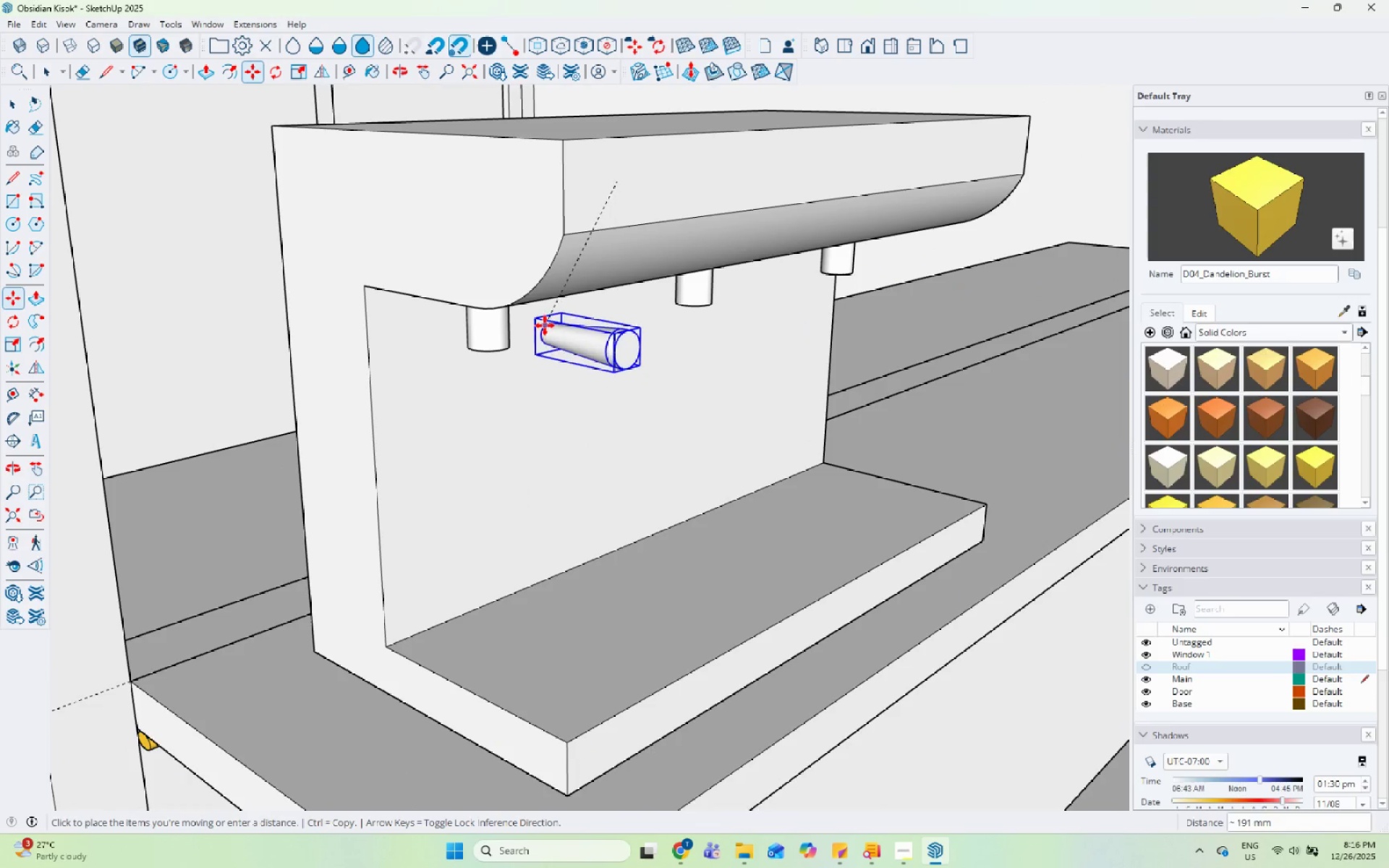 
left_click([545, 326])
 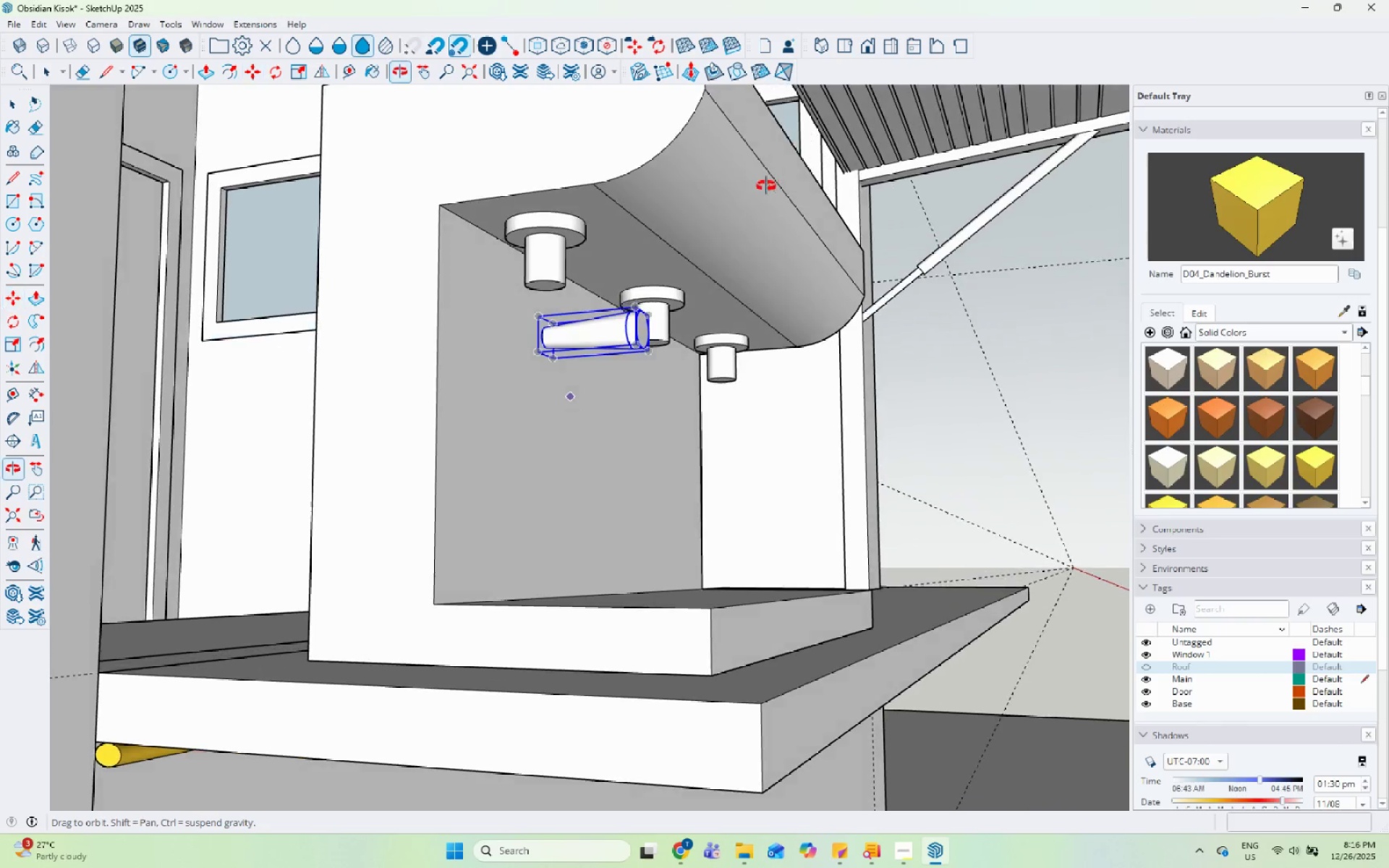 
scroll: coordinate [463, 358], scroll_direction: up, amount: 6.0
 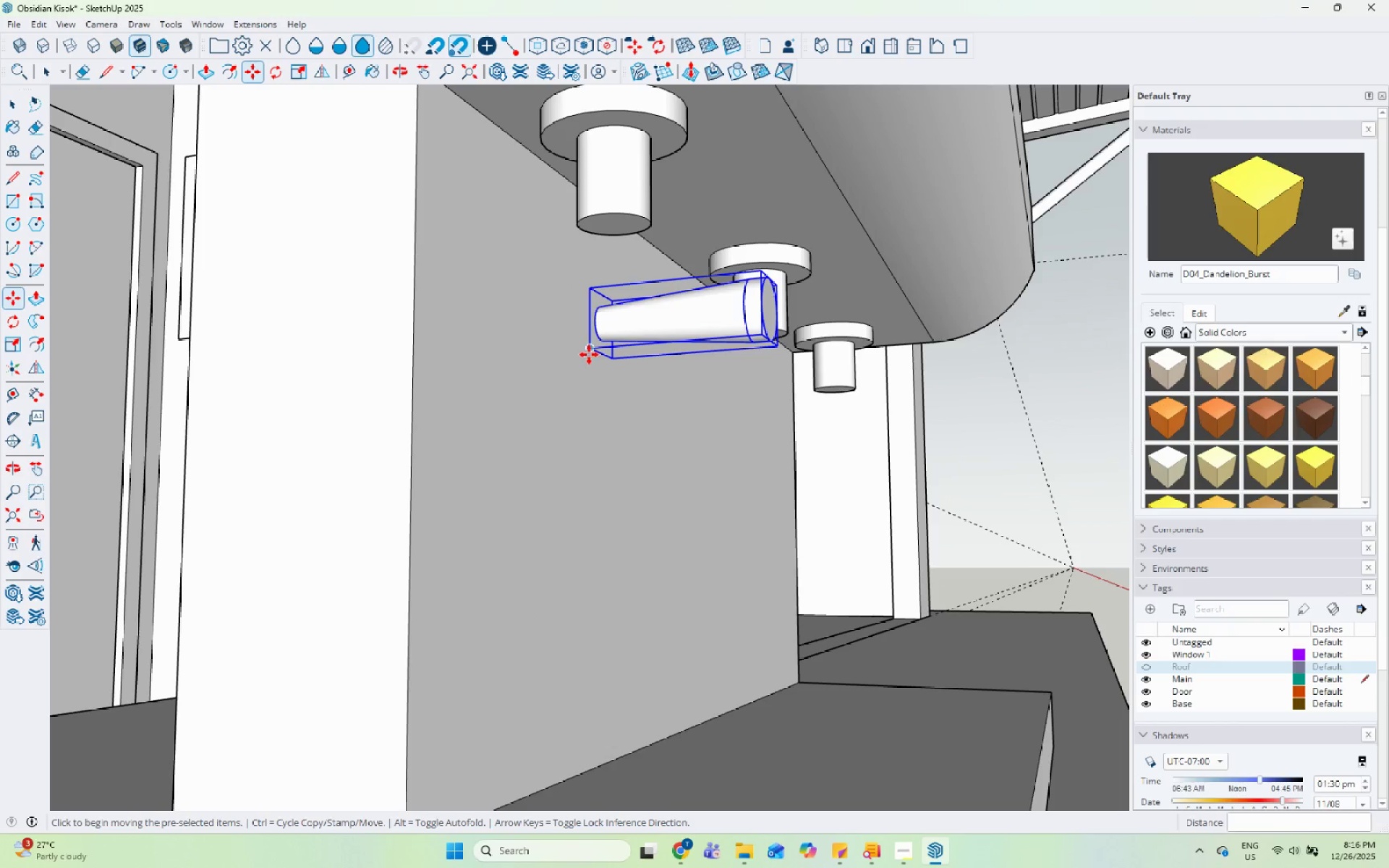 
left_click_drag(start_coordinate=[591, 351], to_coordinate=[592, 344])
 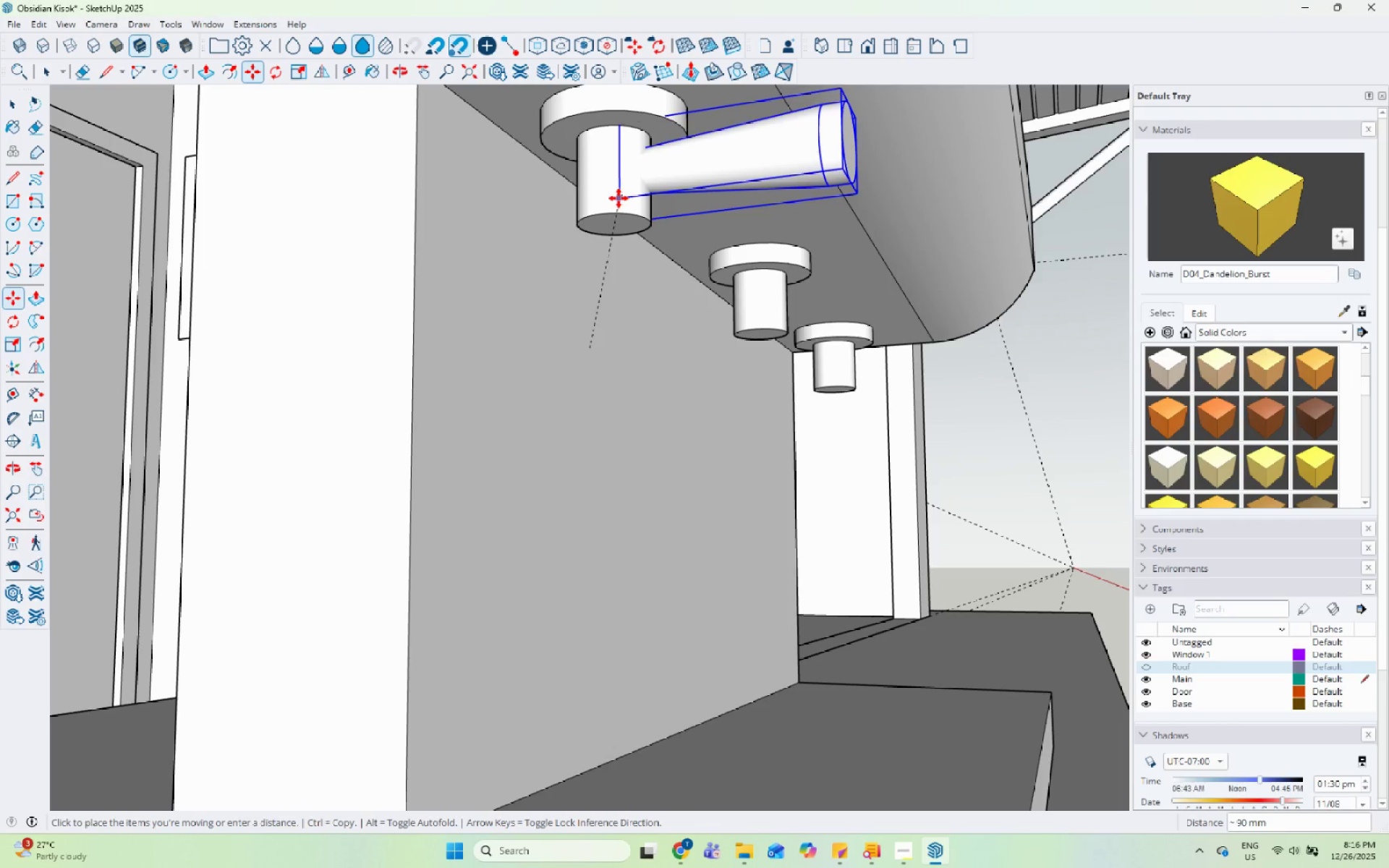 
left_click([618, 200])
 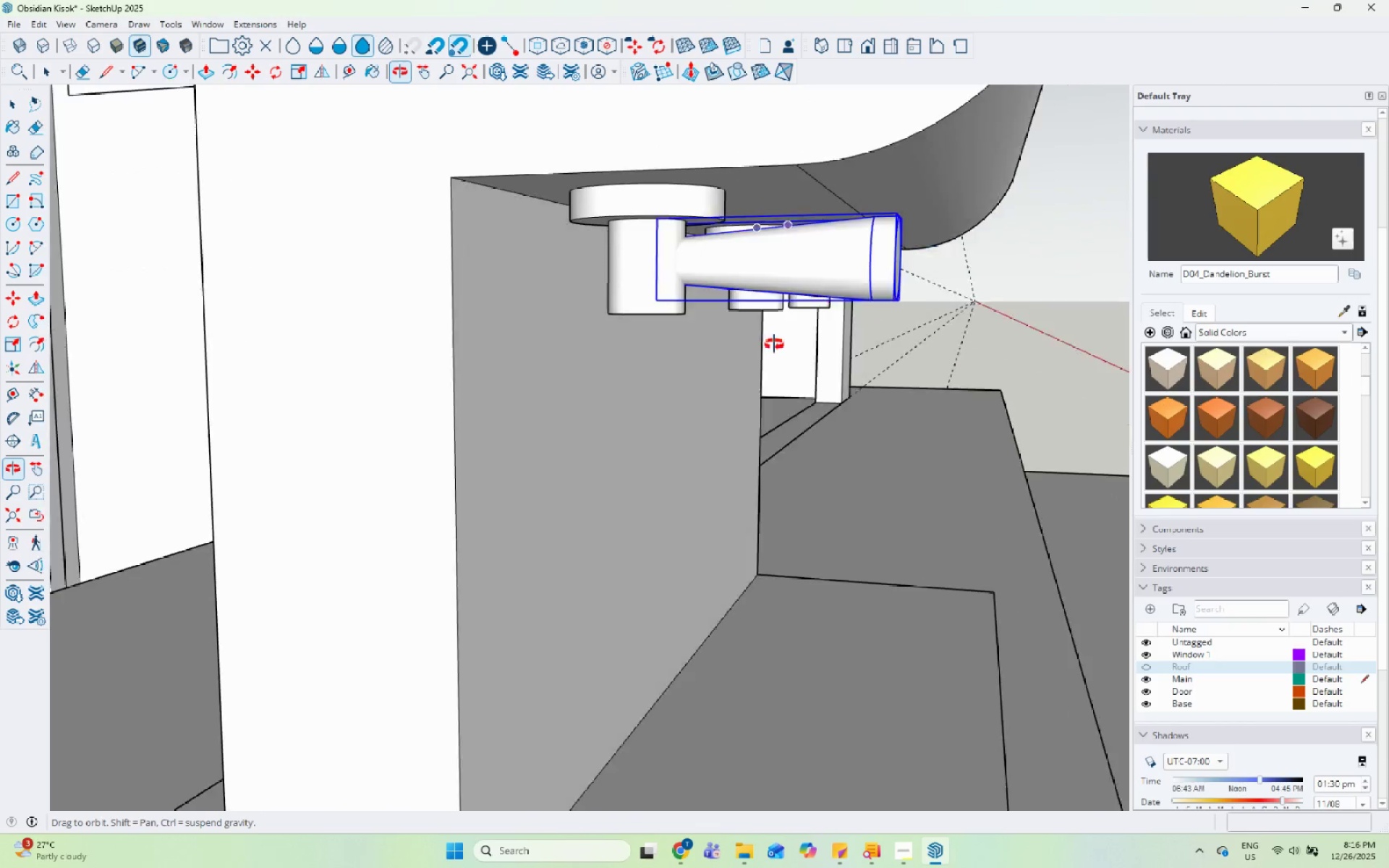 
key(Space)
 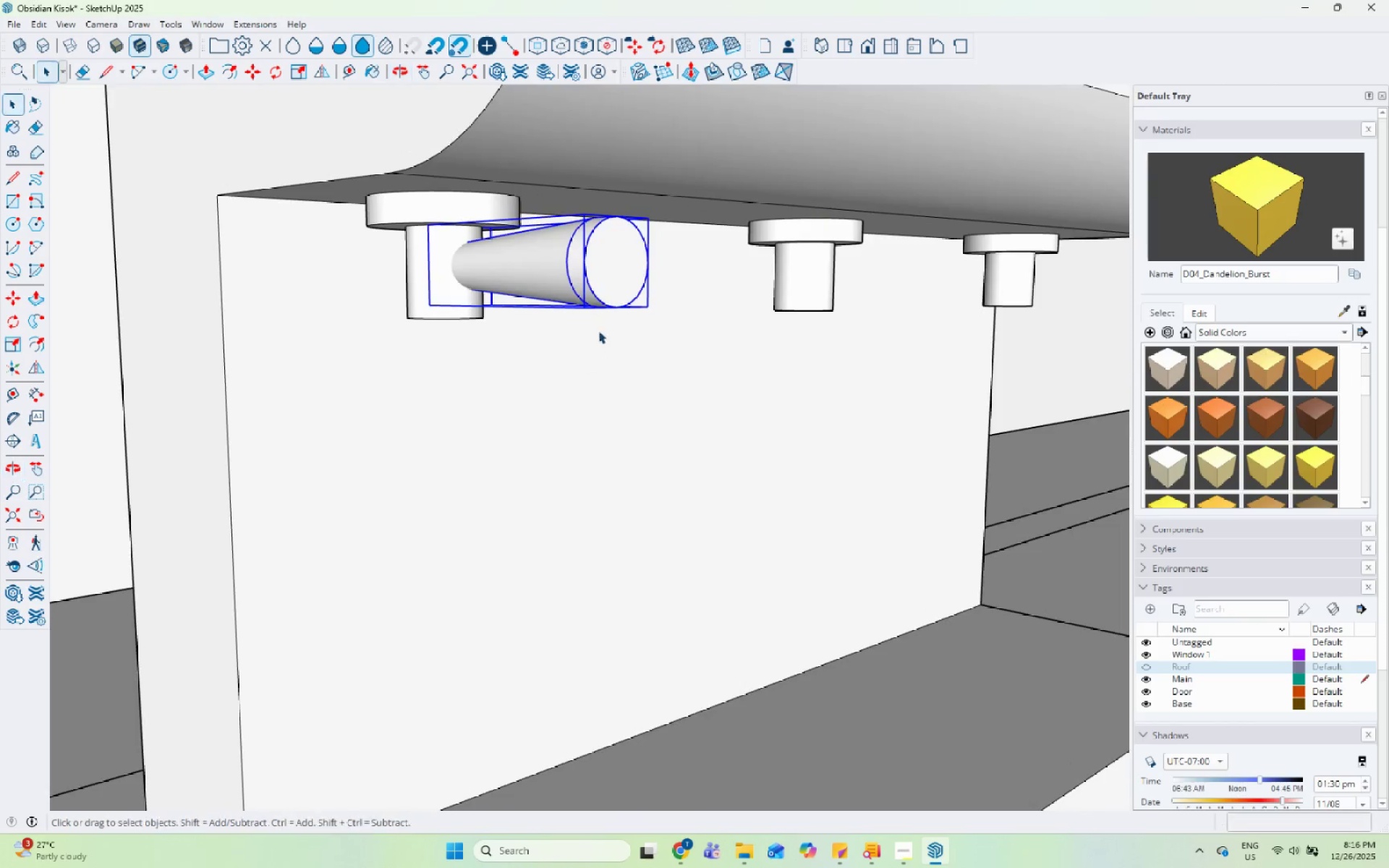 
scroll: coordinate [598, 331], scroll_direction: down, amount: 11.0
 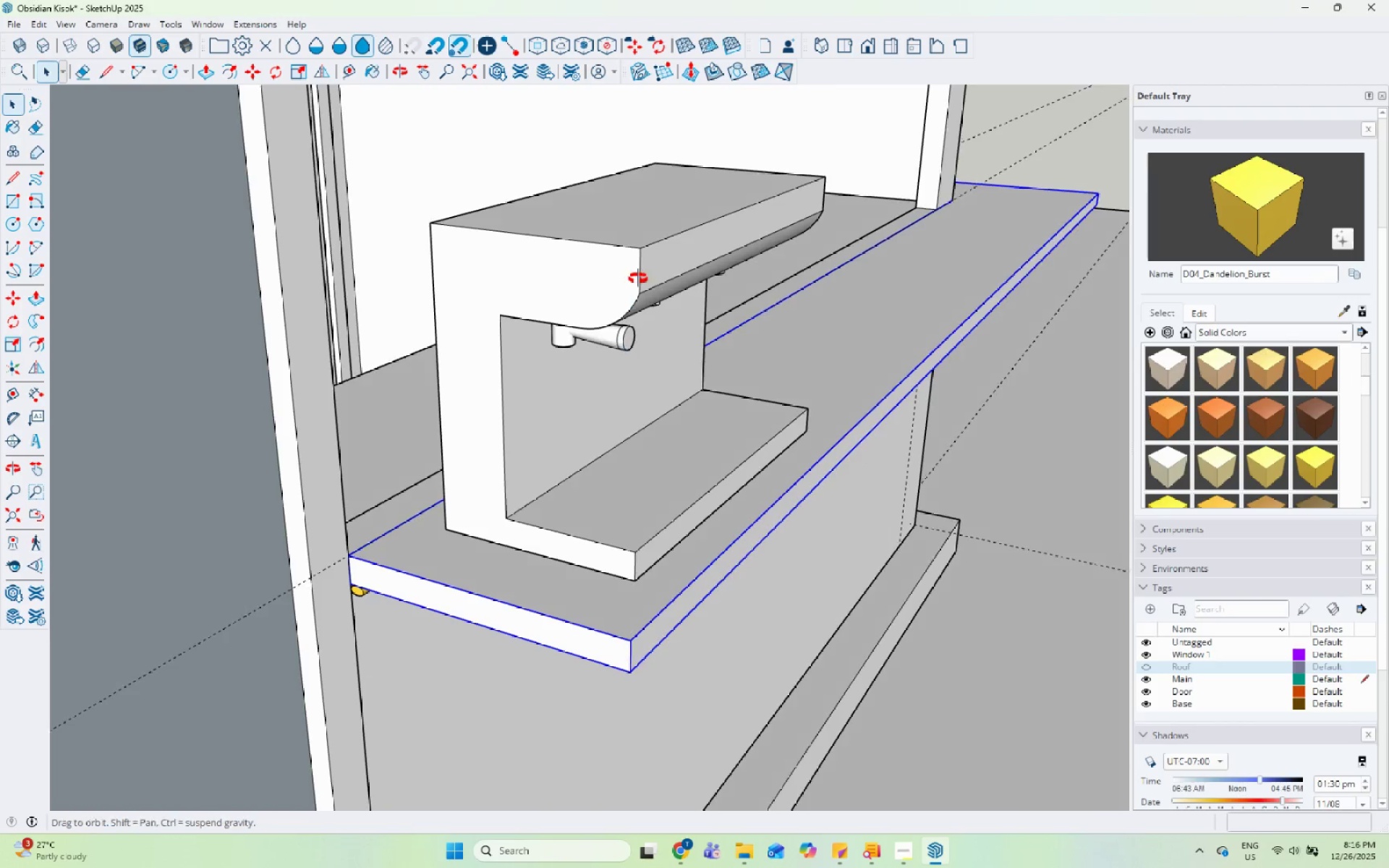 
left_click([612, 312])
 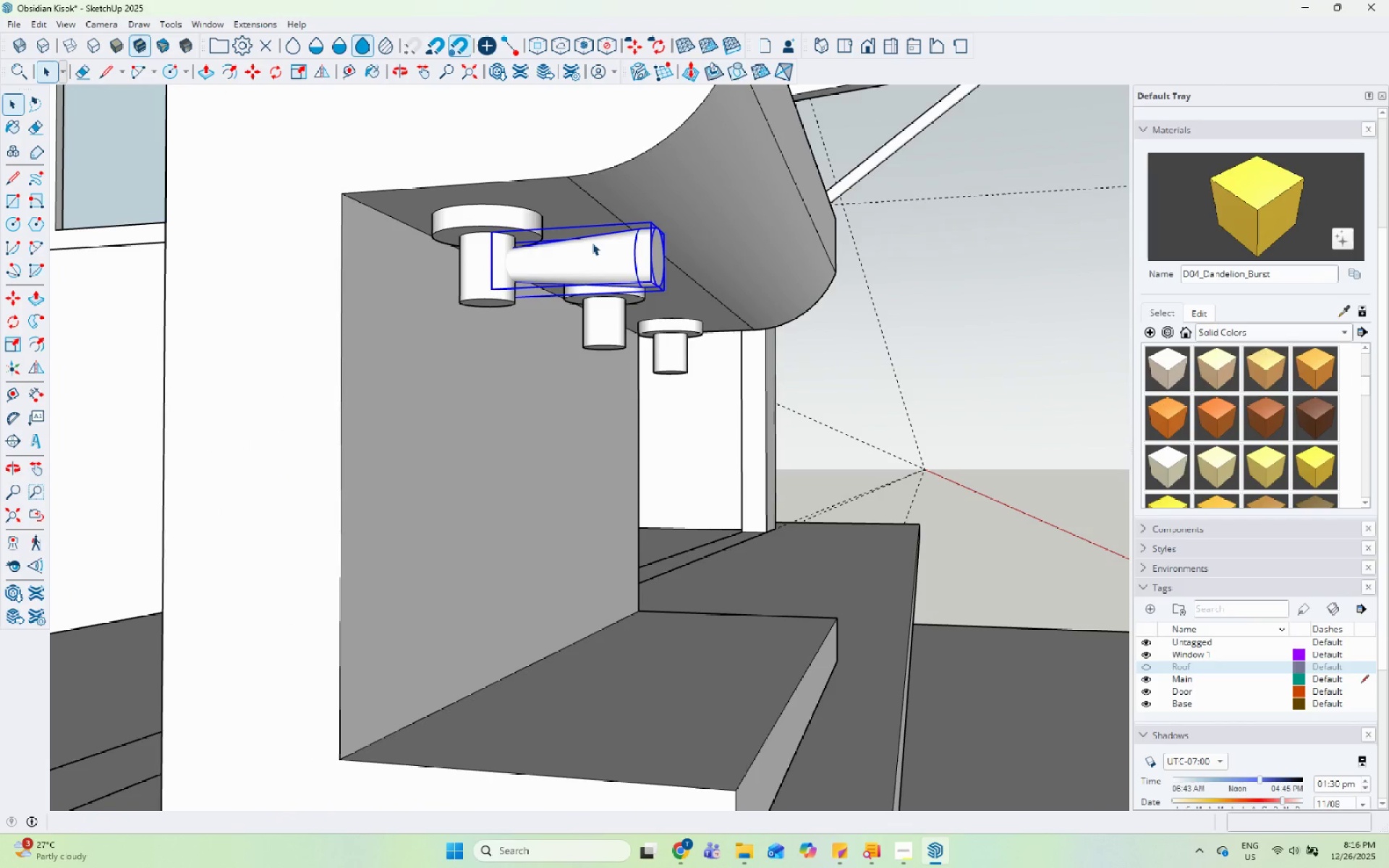 
scroll: coordinate [614, 317], scroll_direction: up, amount: 6.0
 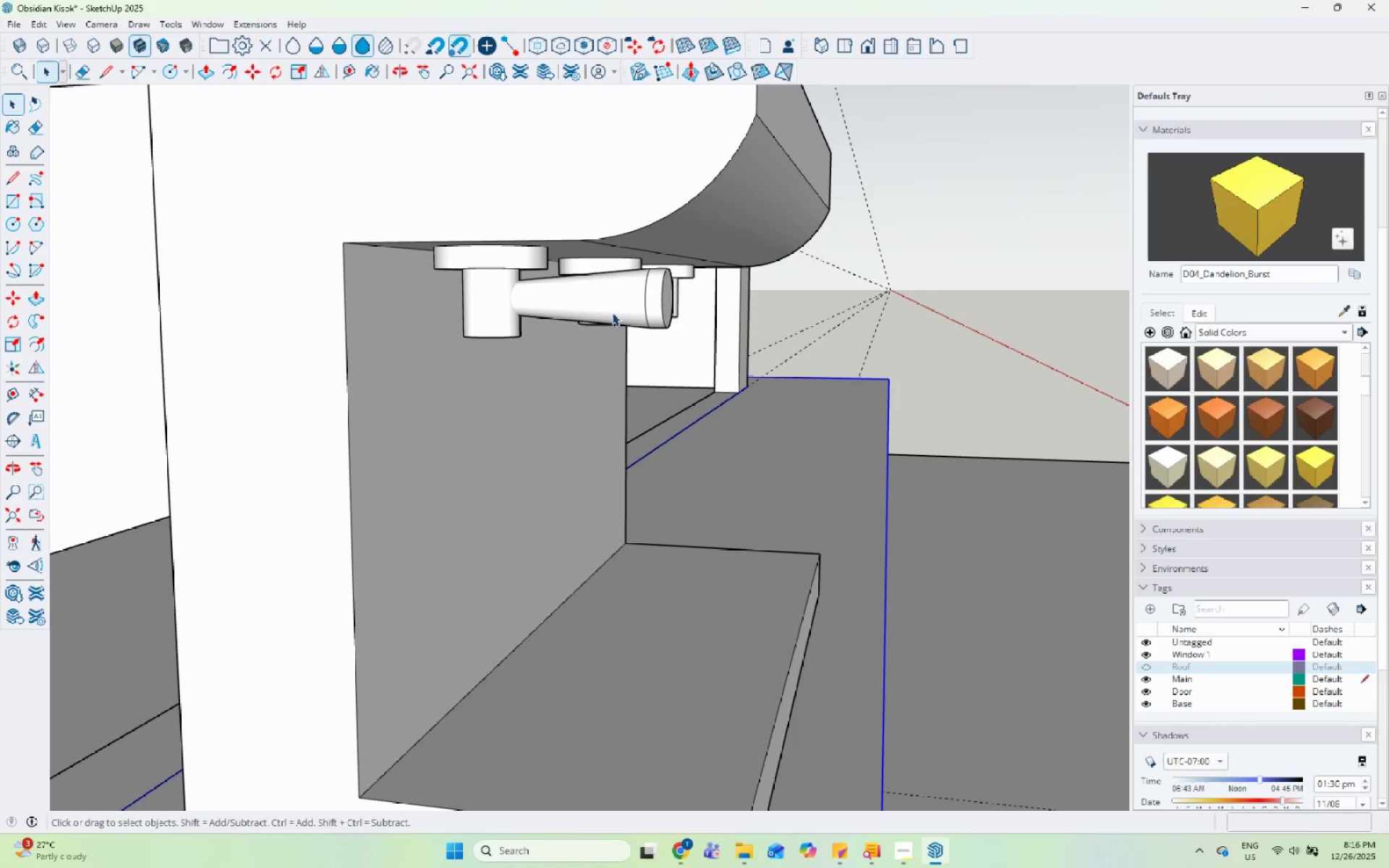 
key(M)
 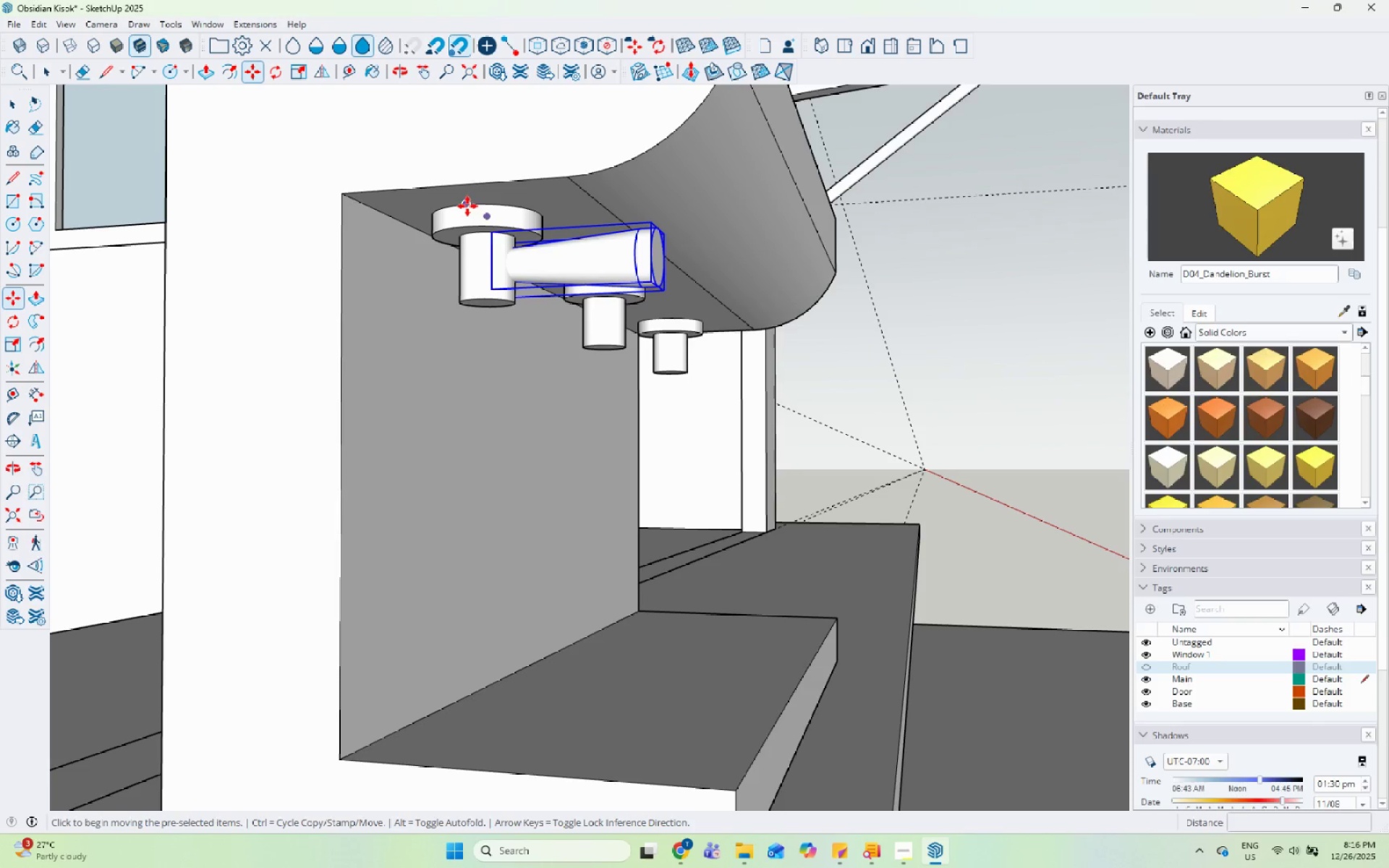 
key(Control+ControlLeft)
 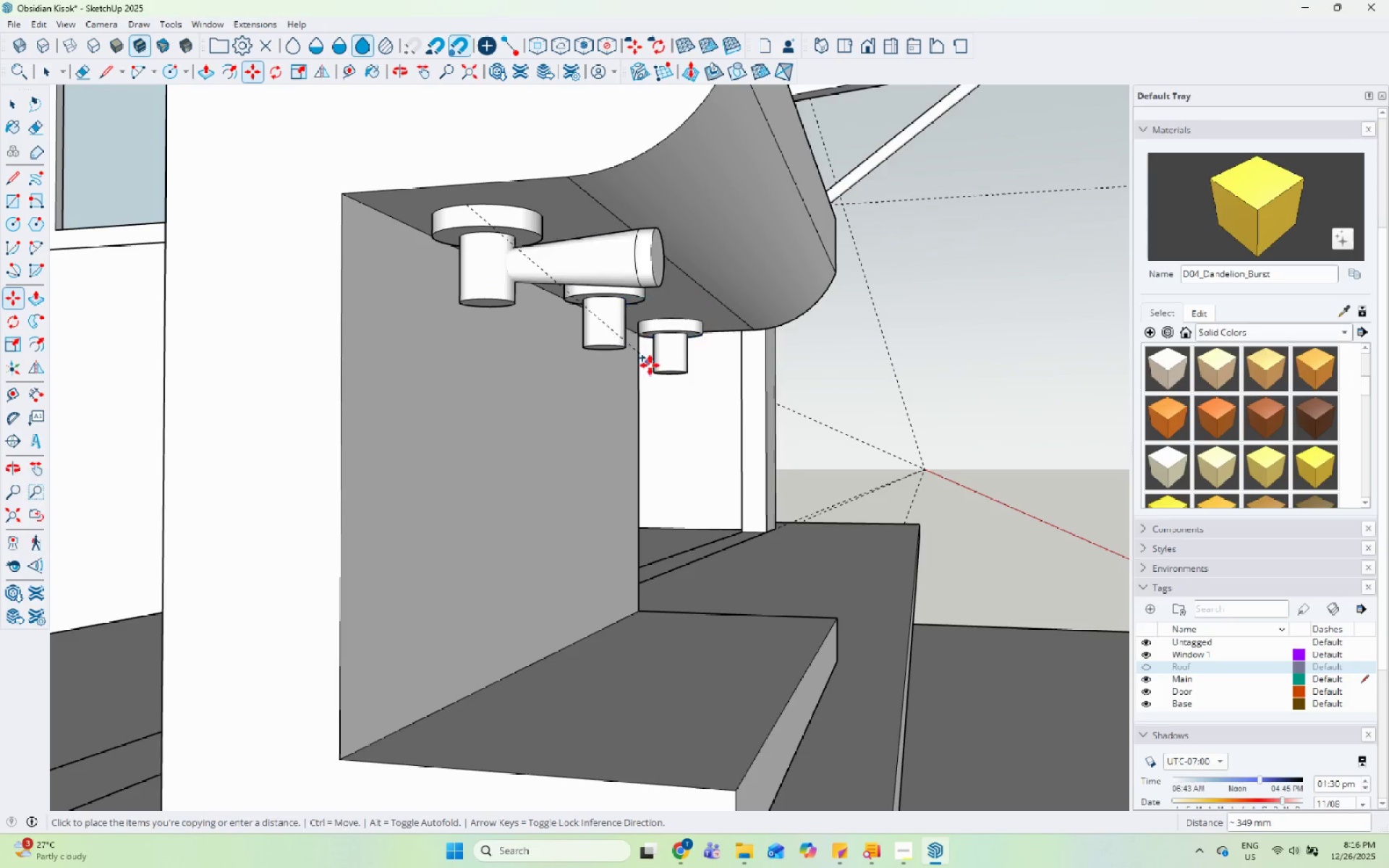 
scroll: coordinate [587, 365], scroll_direction: up, amount: 11.0
 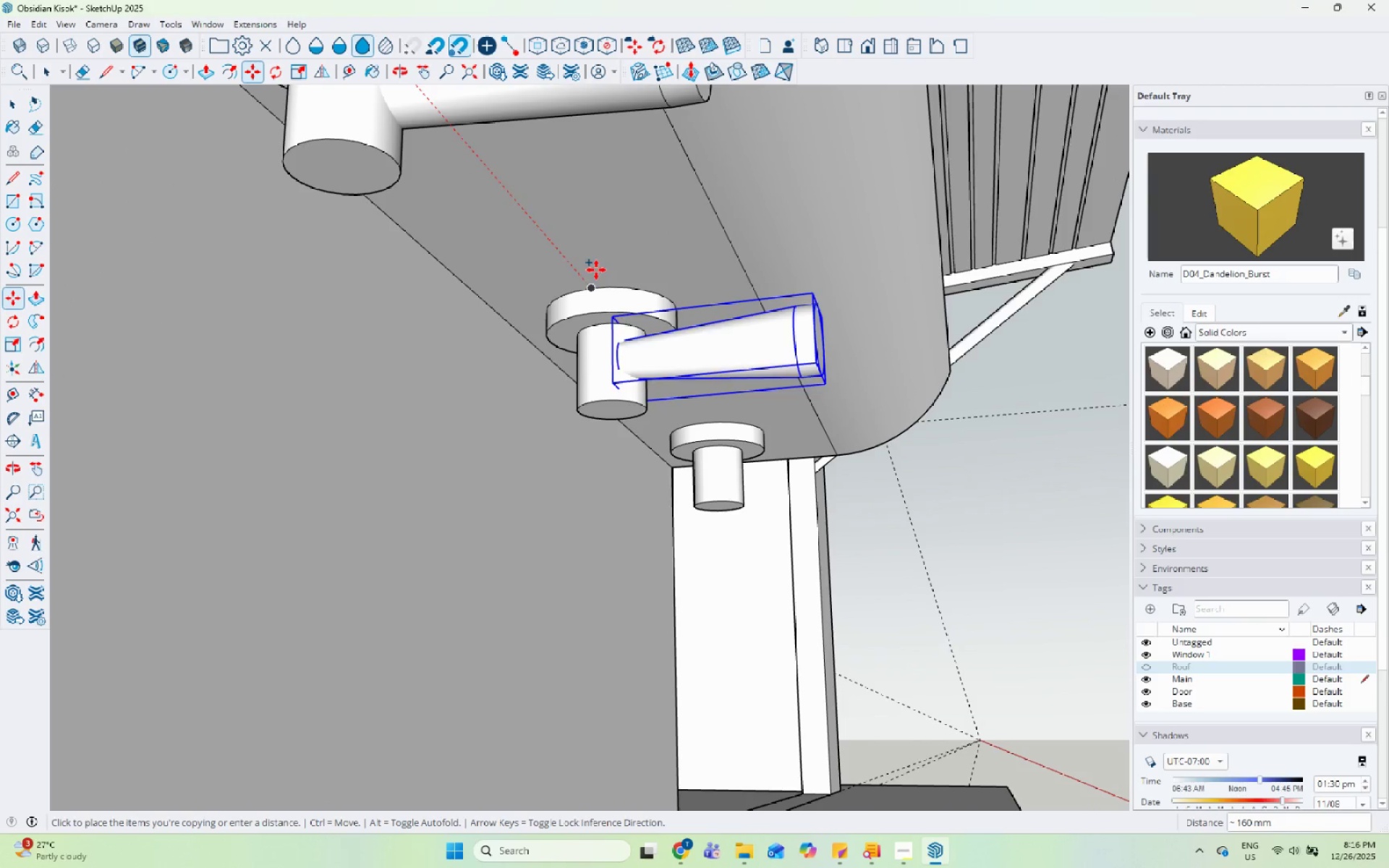 
left_click([595, 286])
 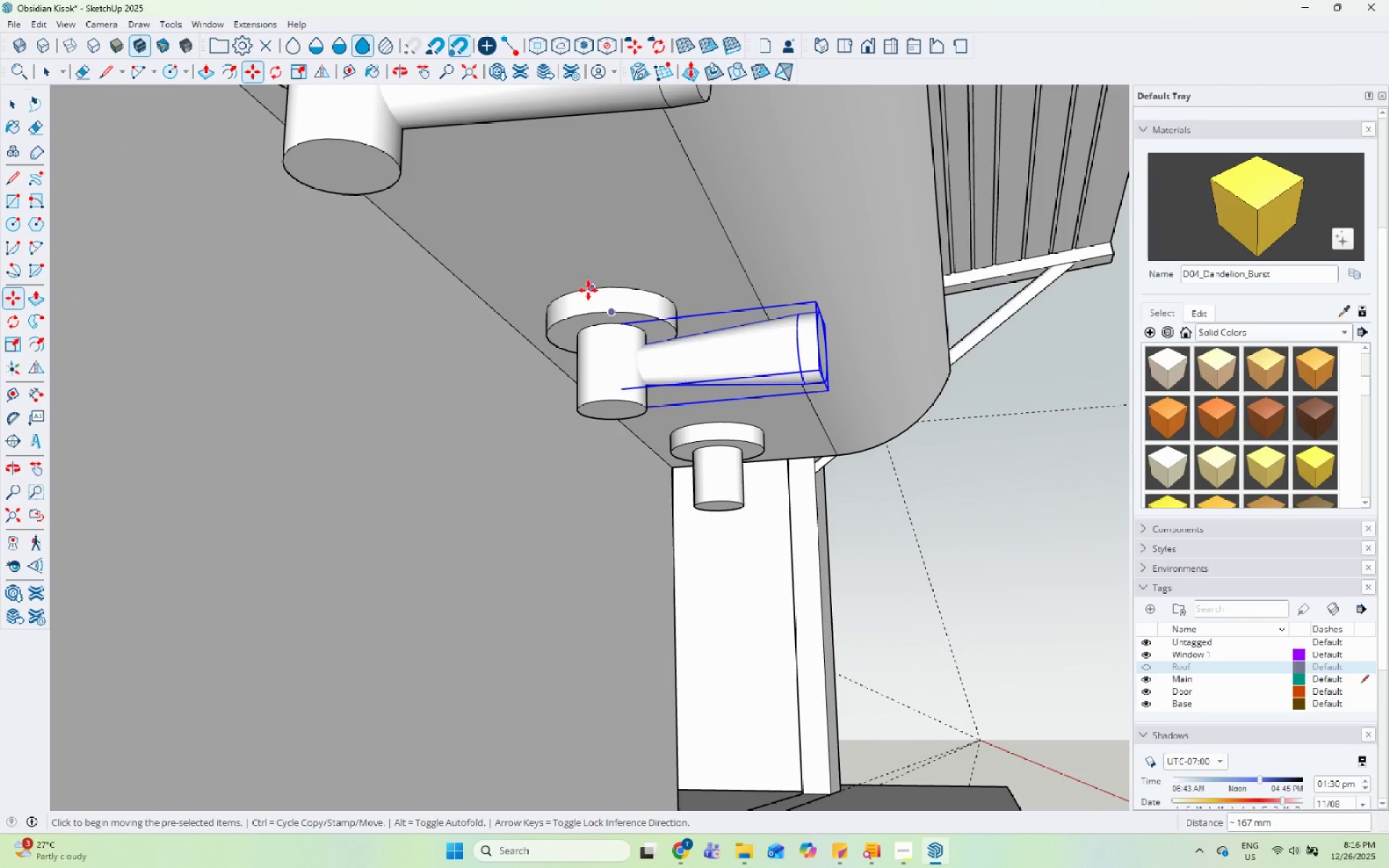 
left_click_drag(start_coordinate=[591, 289], to_coordinate=[605, 295])
 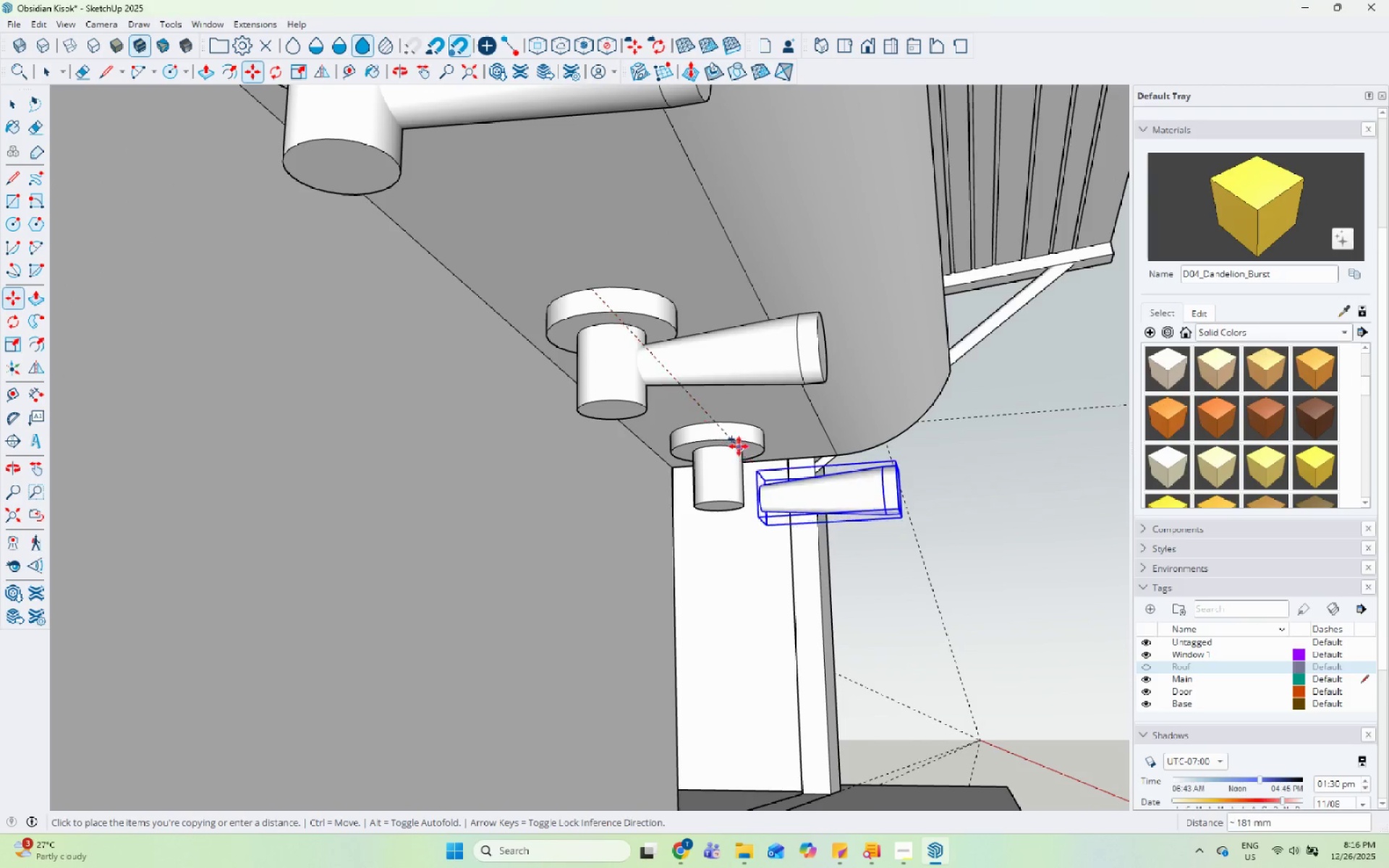 
key(Control+ControlLeft)
 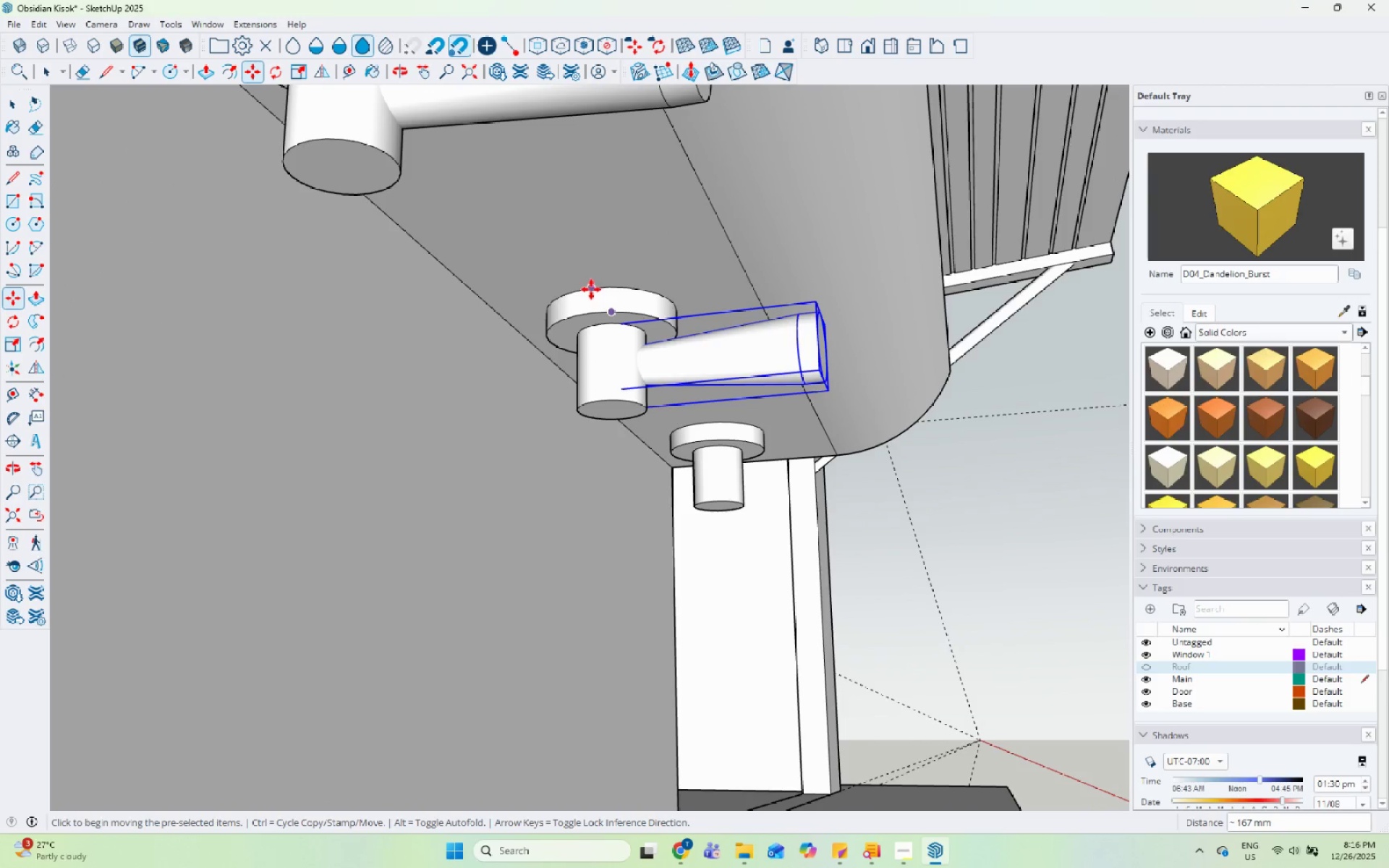 
scroll: coordinate [724, 425], scroll_direction: up, amount: 4.0
 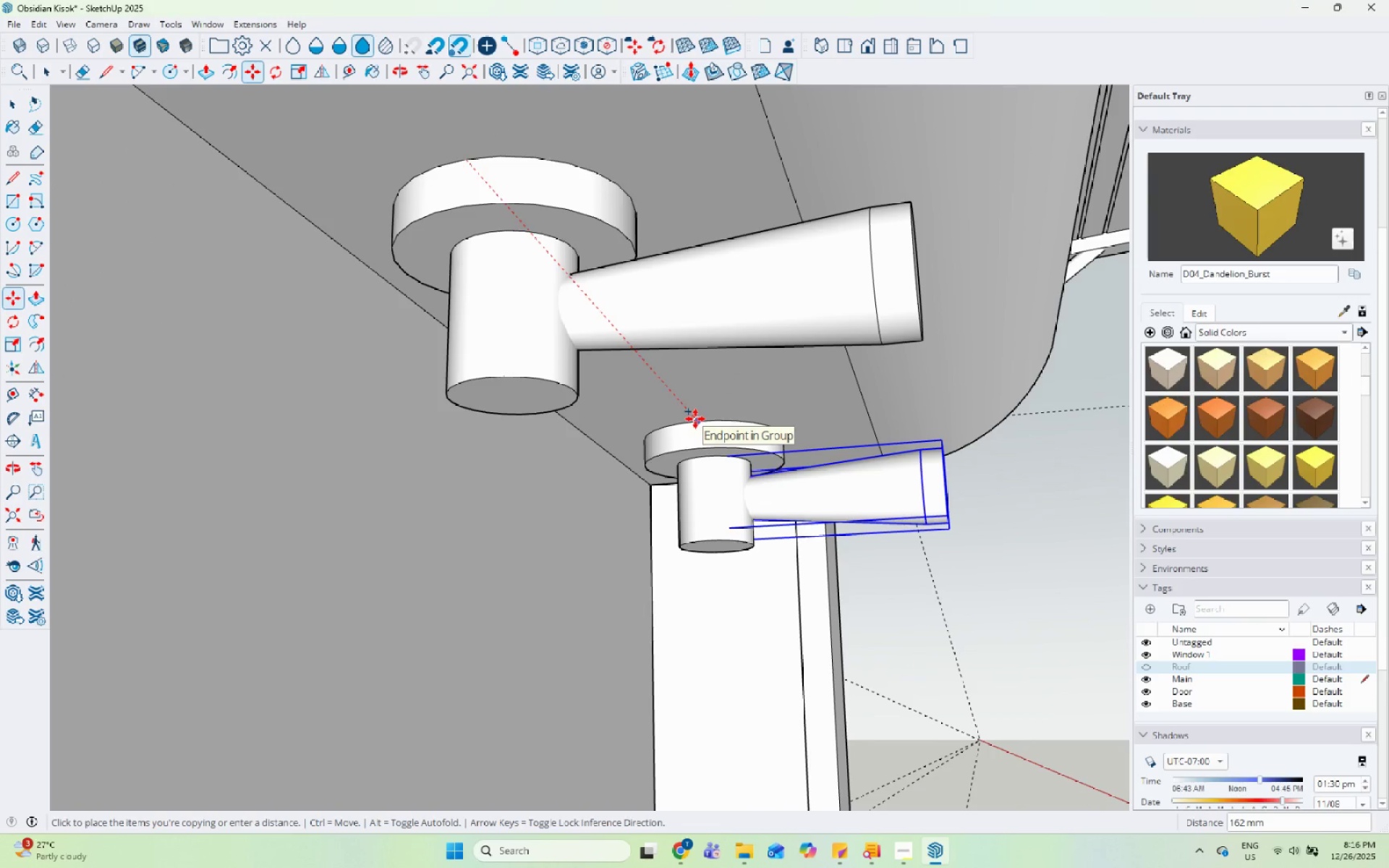 
key(Space)
 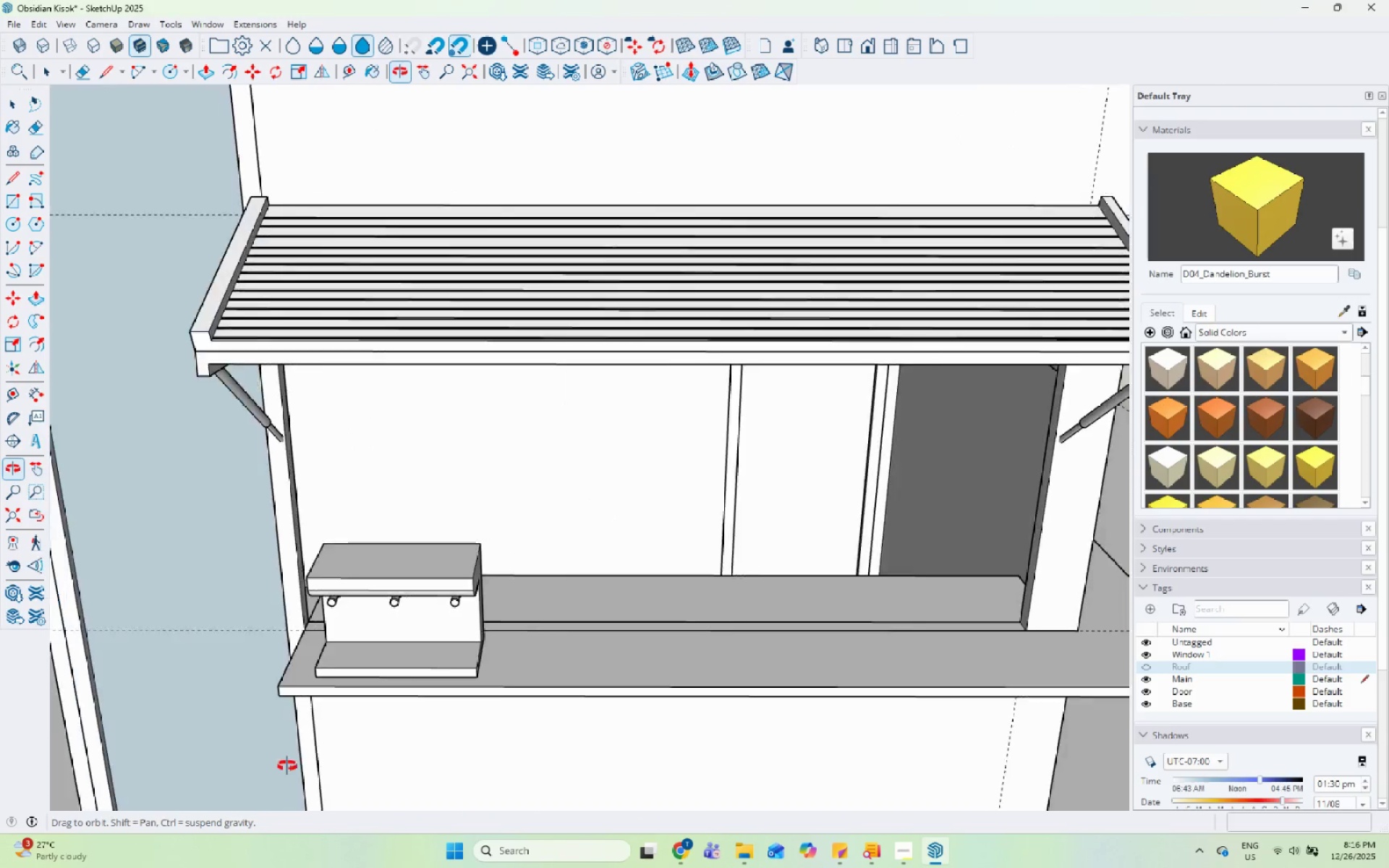 
scroll: coordinate [718, 501], scroll_direction: down, amount: 17.0
 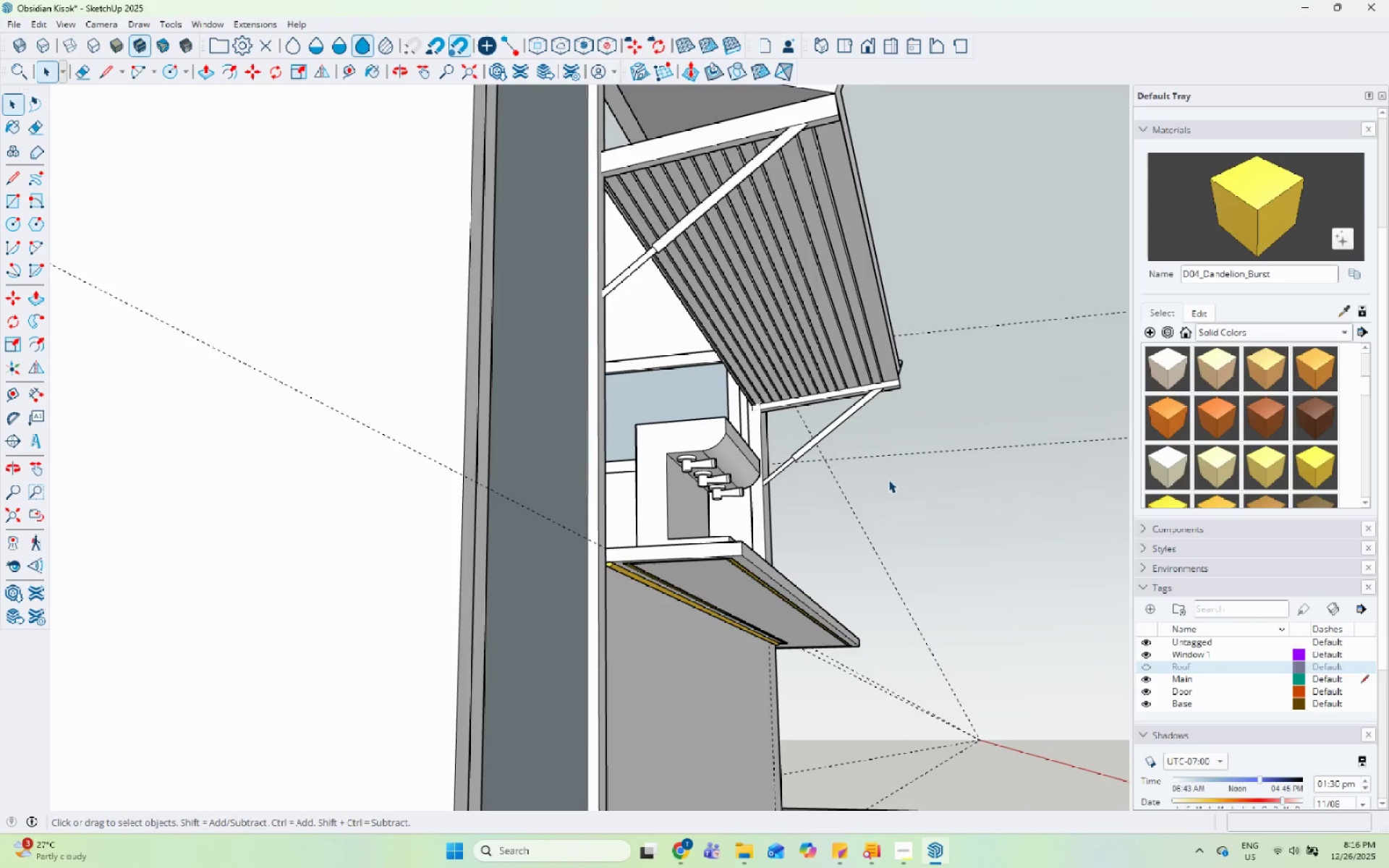 
left_click([365, 592])
 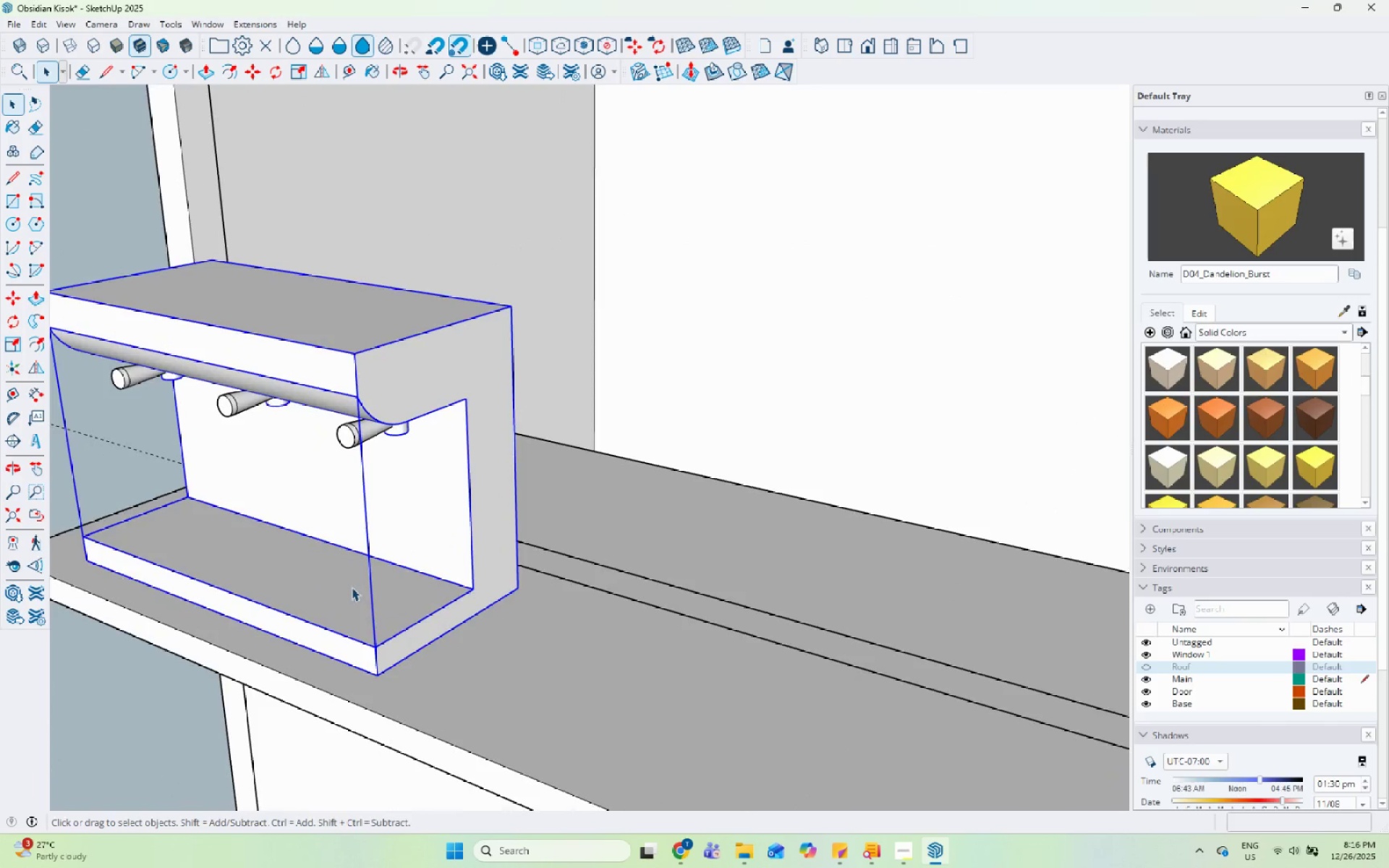 
double_click([352, 587])
 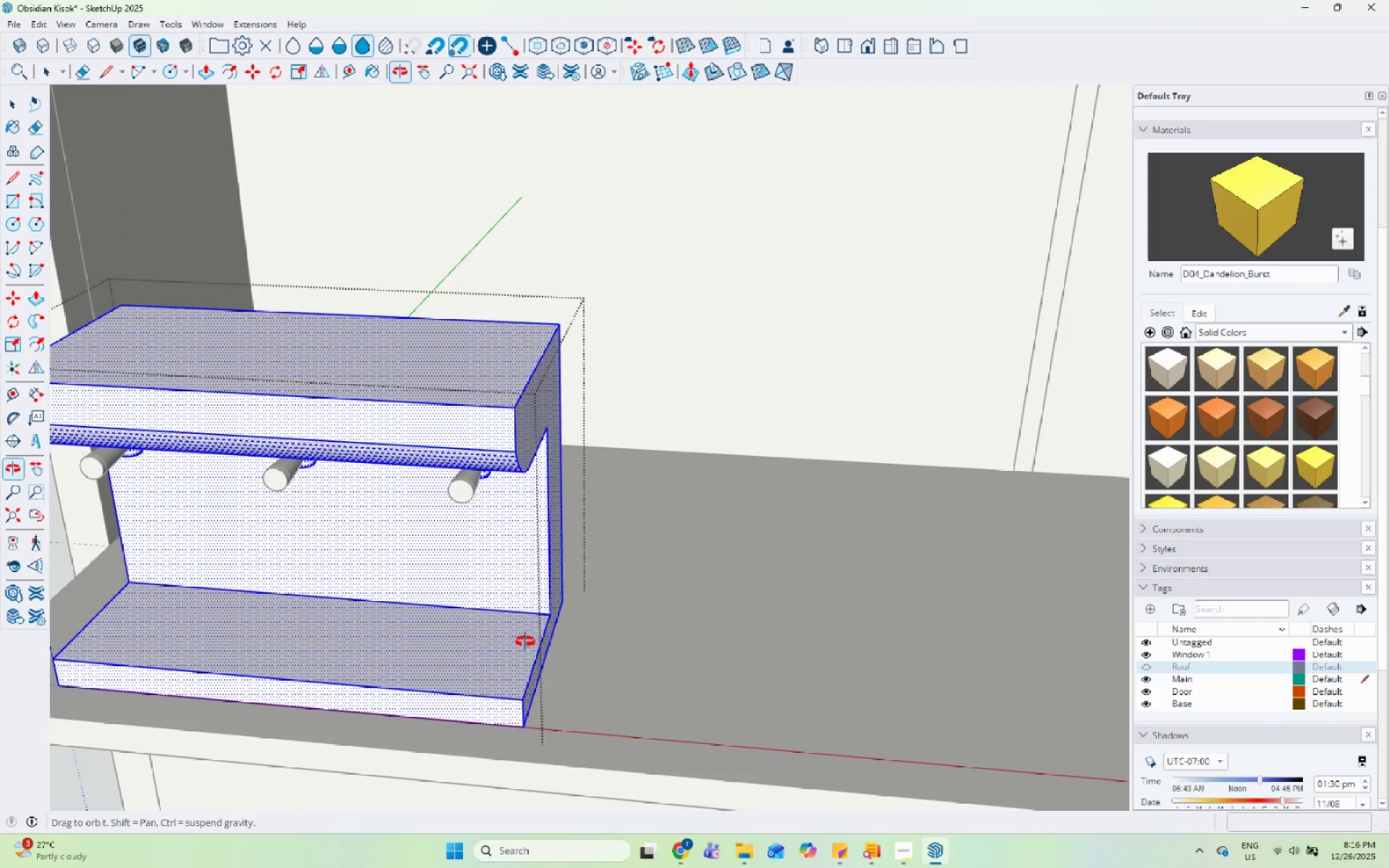 
scroll: coordinate [343, 592], scroll_direction: up, amount: 11.0
 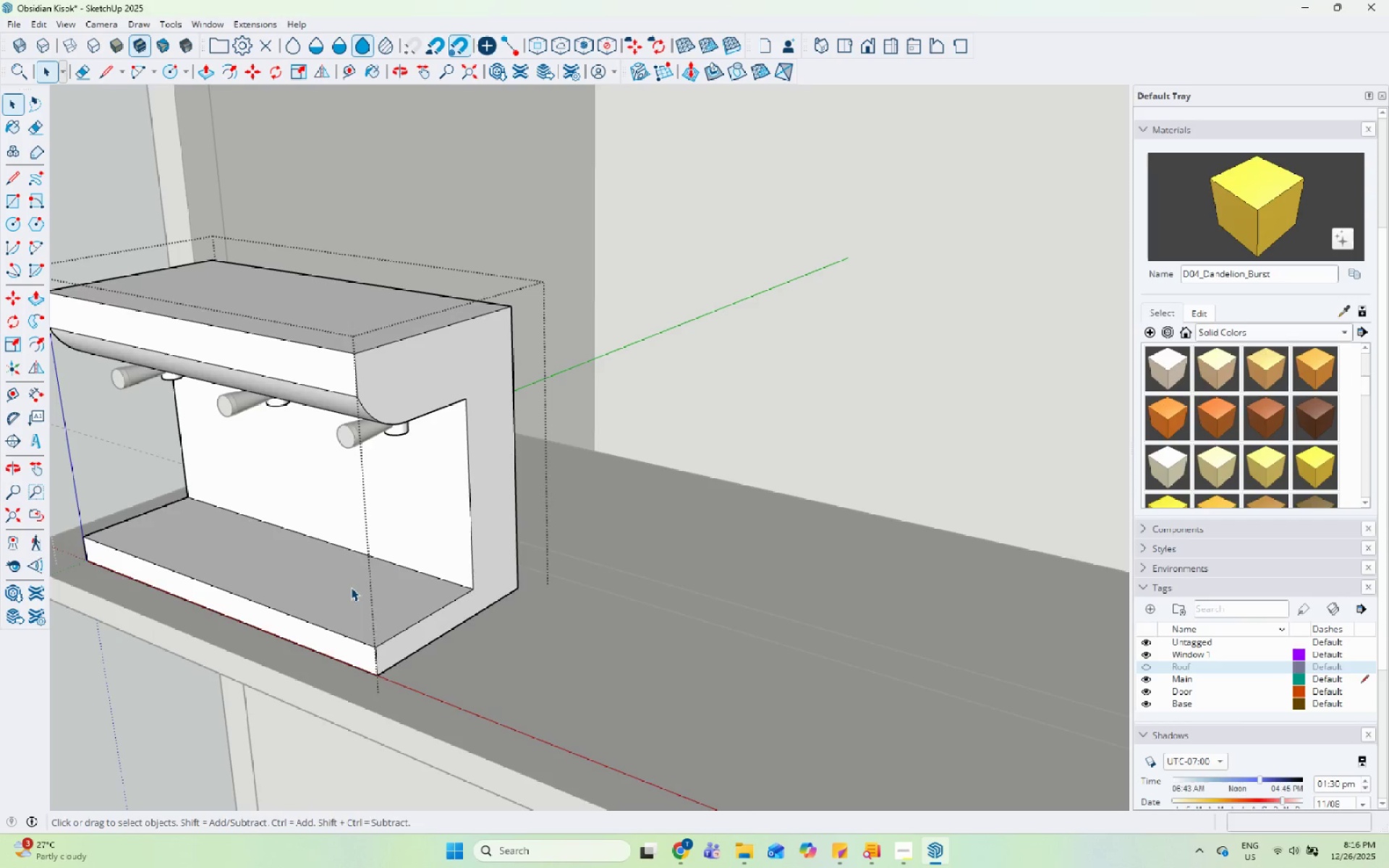 
scroll: coordinate [665, 512], scroll_direction: down, amount: 4.0
 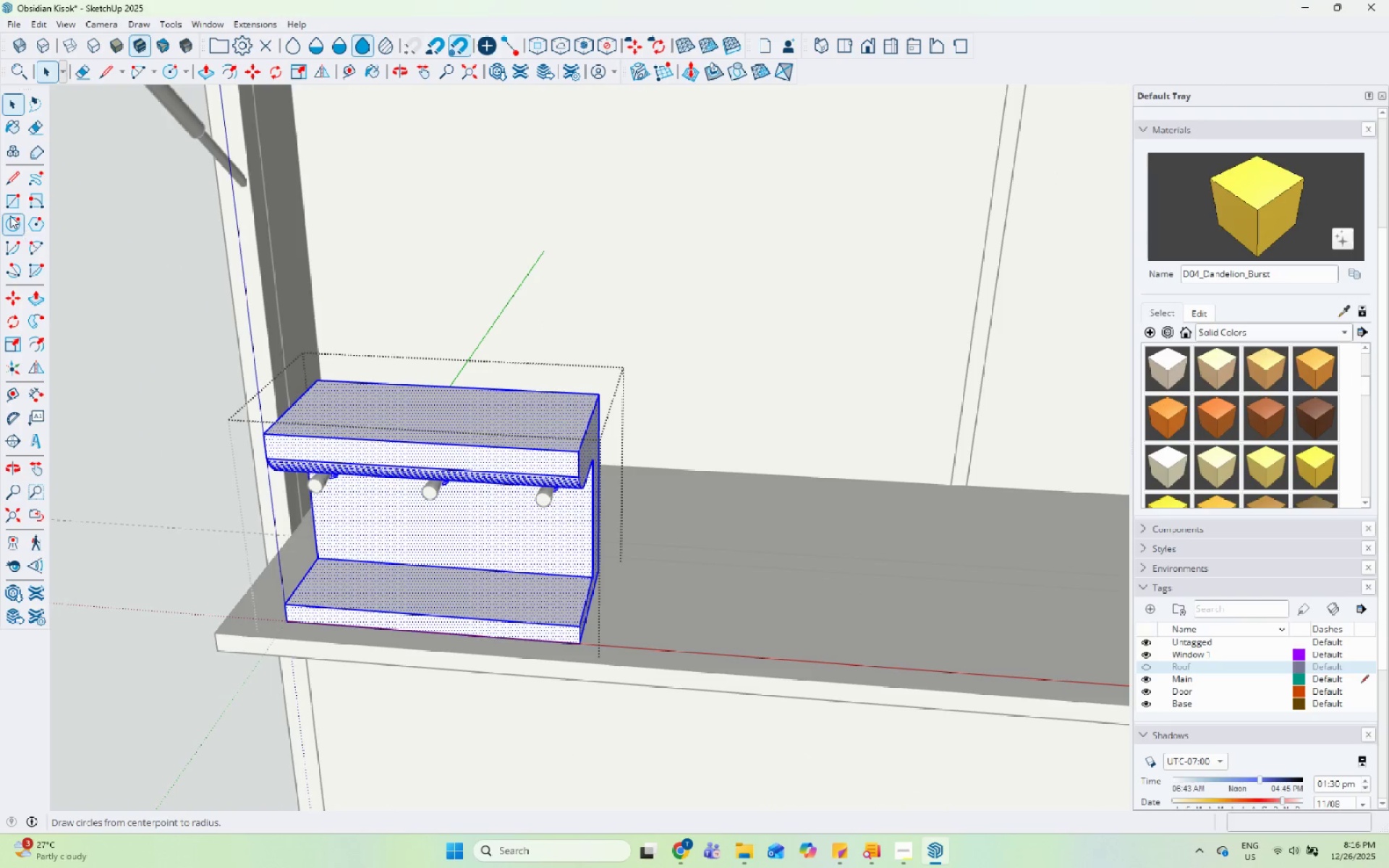 
left_click_drag(start_coordinate=[18, 198], to_coordinate=[22, 200])
 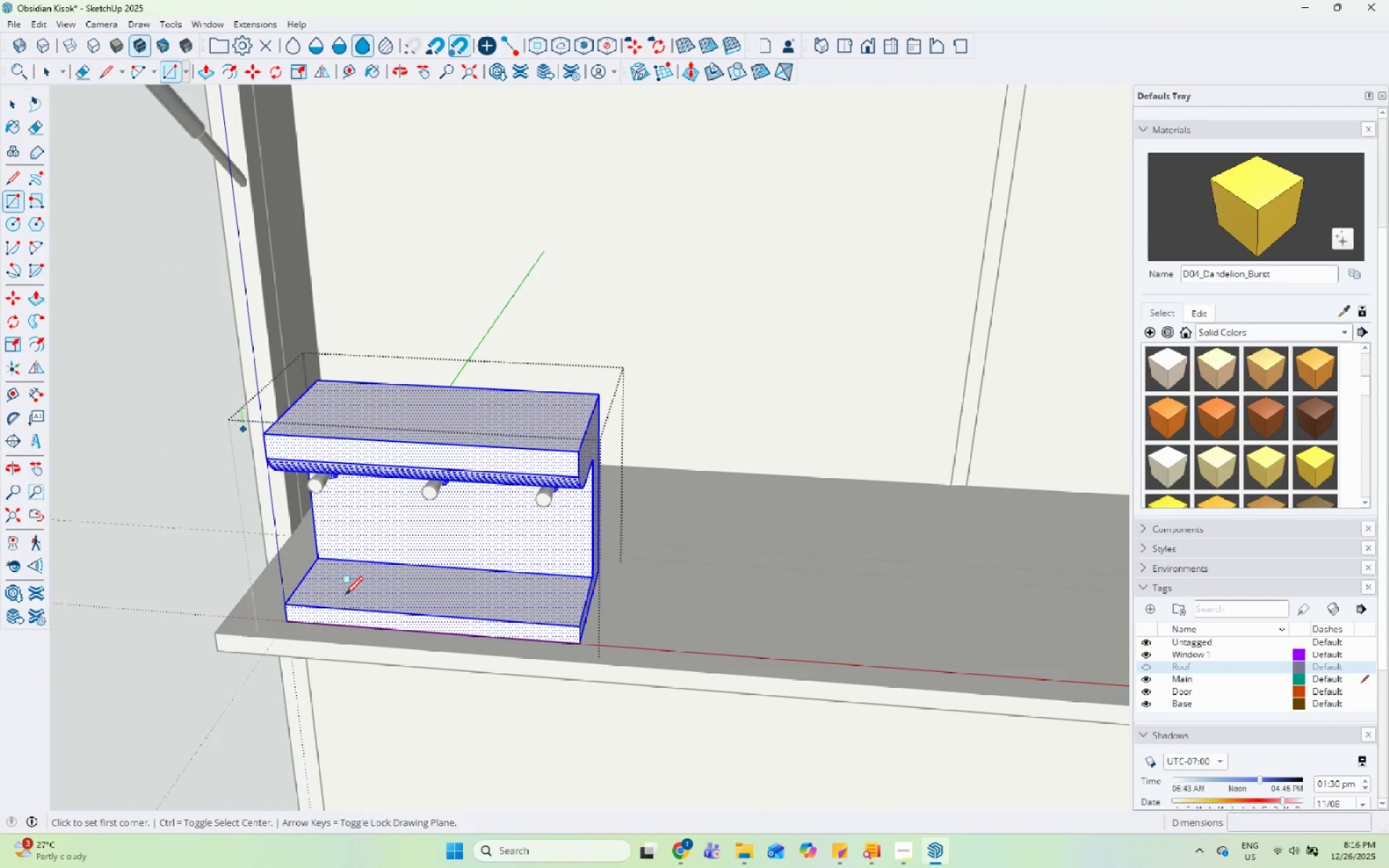 
scroll: coordinate [339, 553], scroll_direction: up, amount: 10.0
 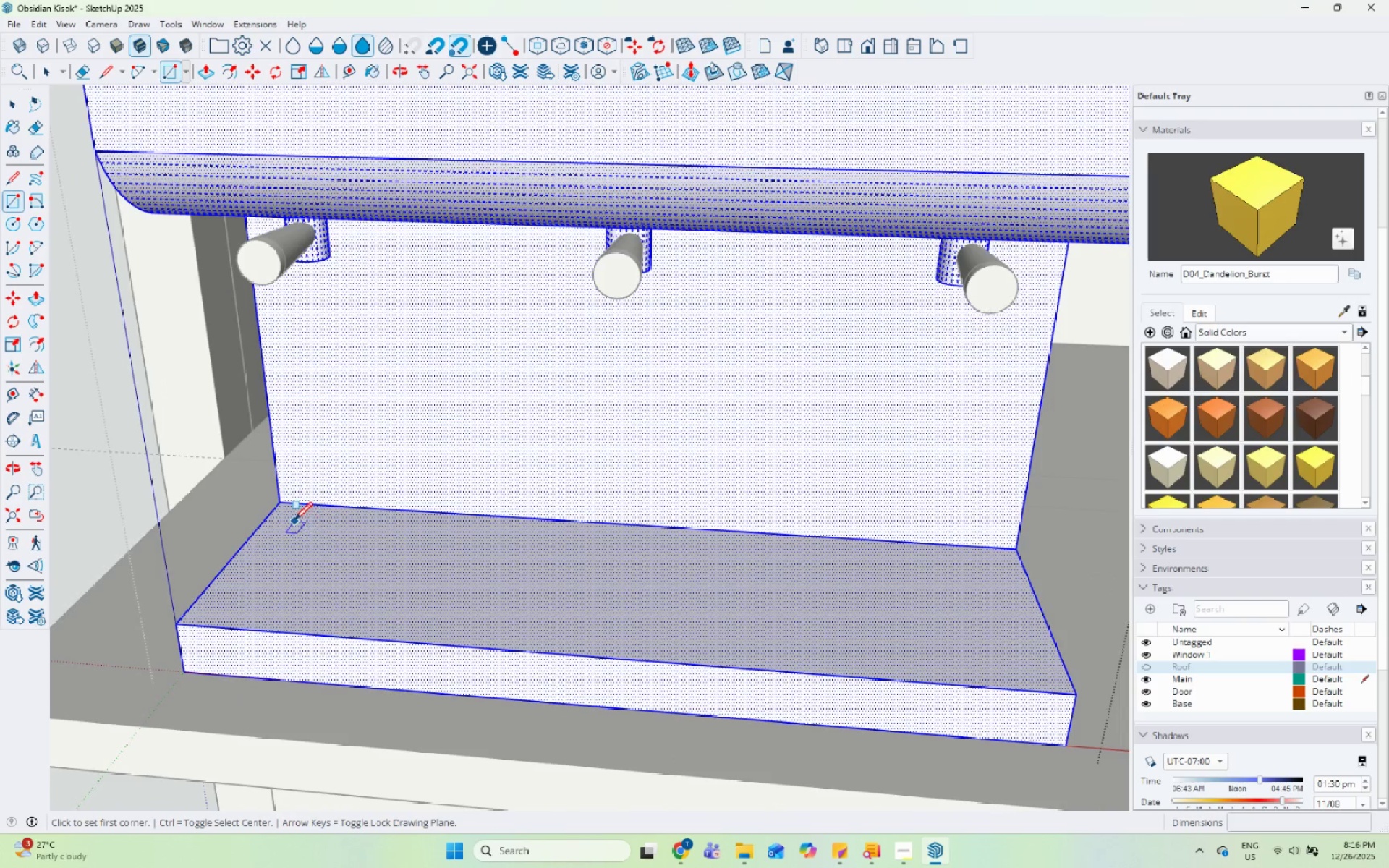 
left_click([294, 521])
 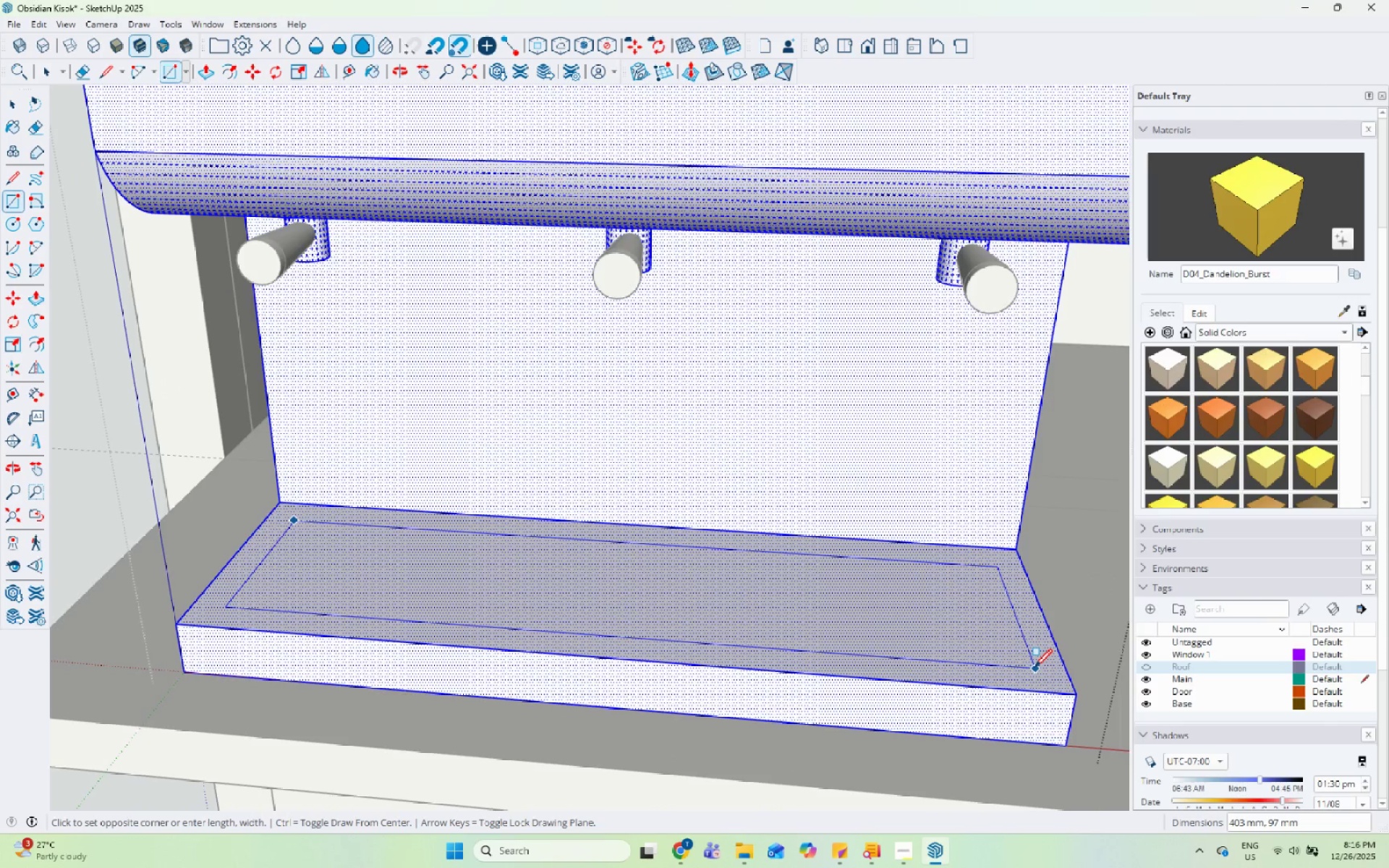 
left_click([1035, 668])
 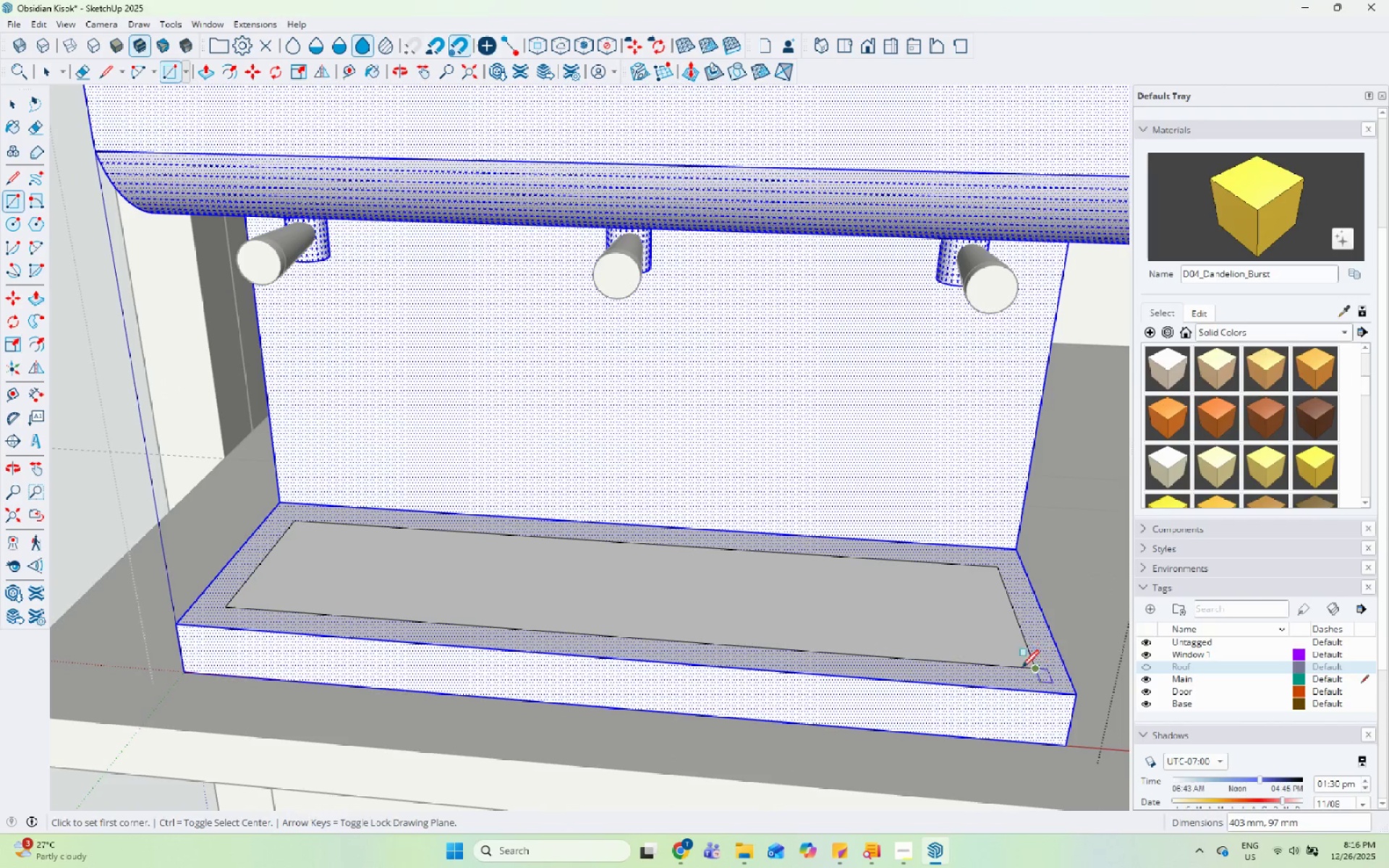 
key(Space)
 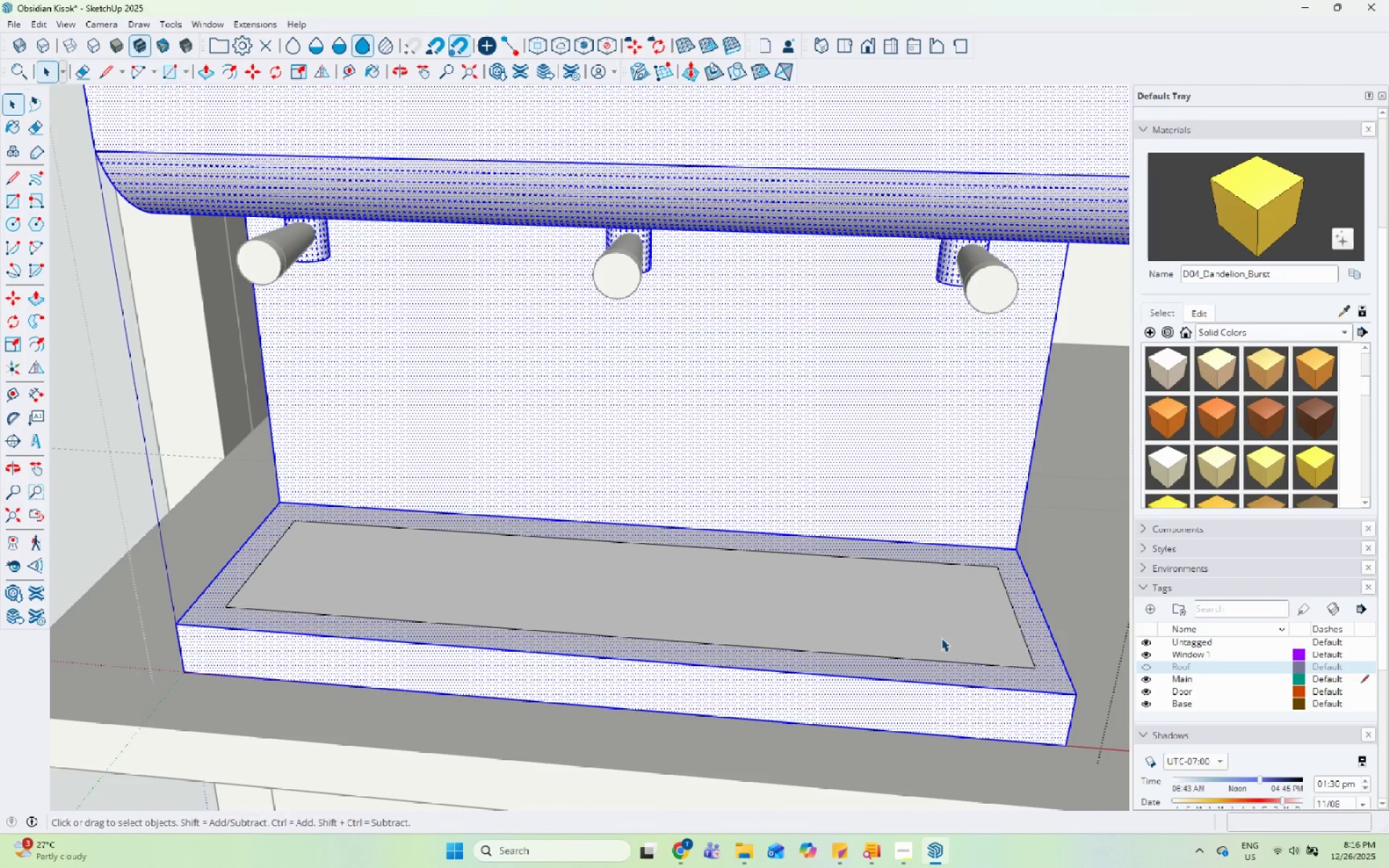 
double_click([941, 638])
 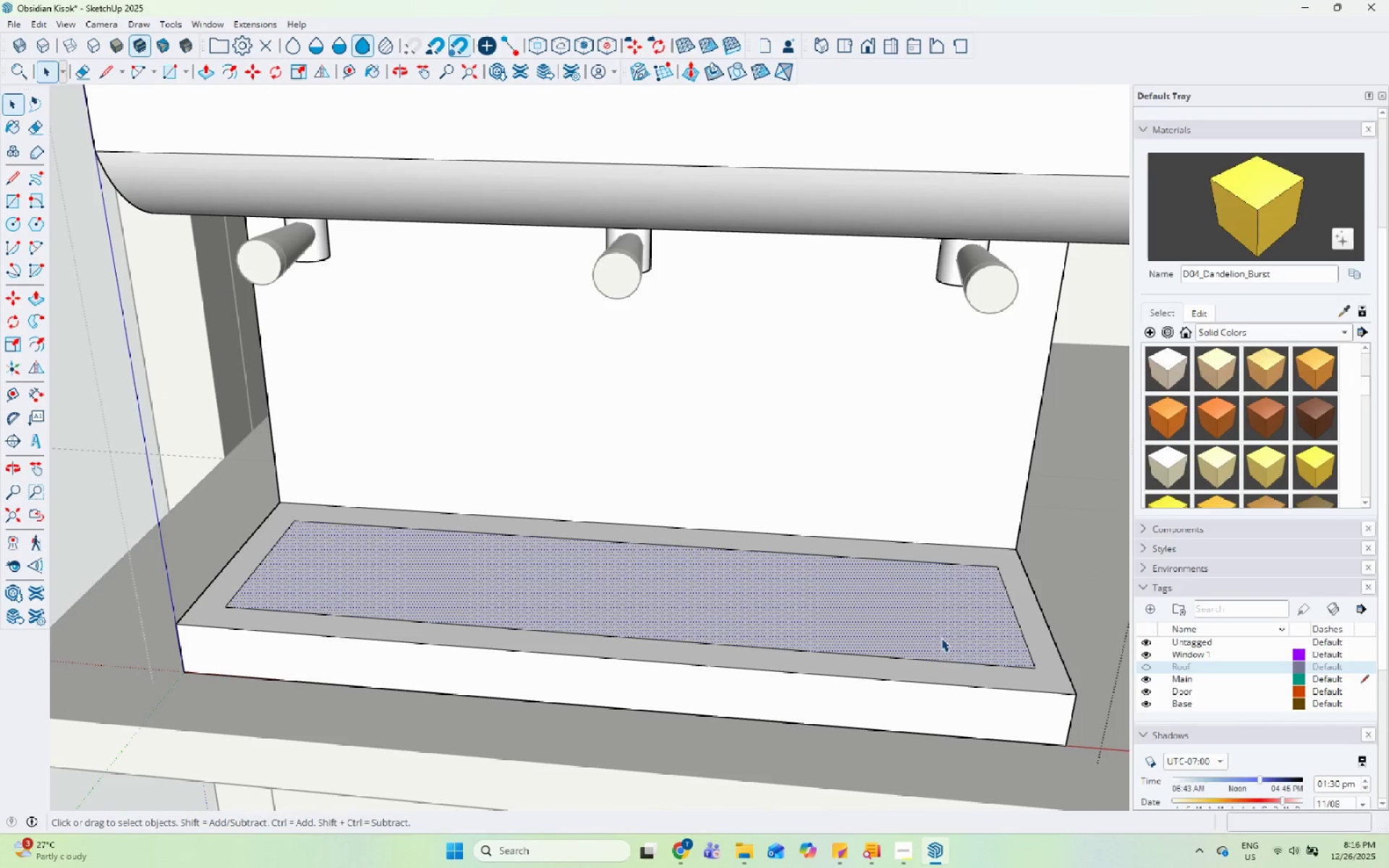 
key(P)
 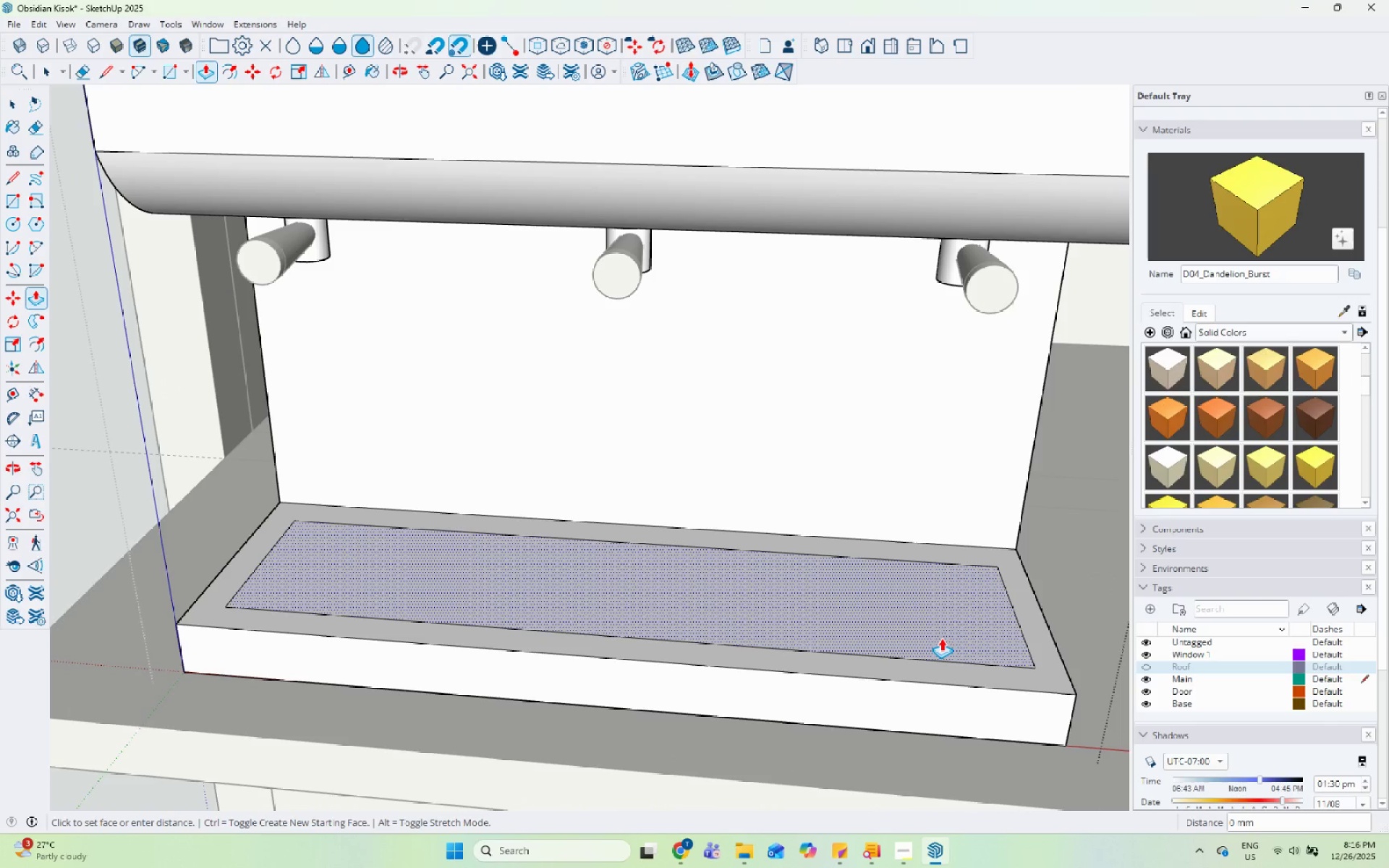 
left_click([941, 638])
 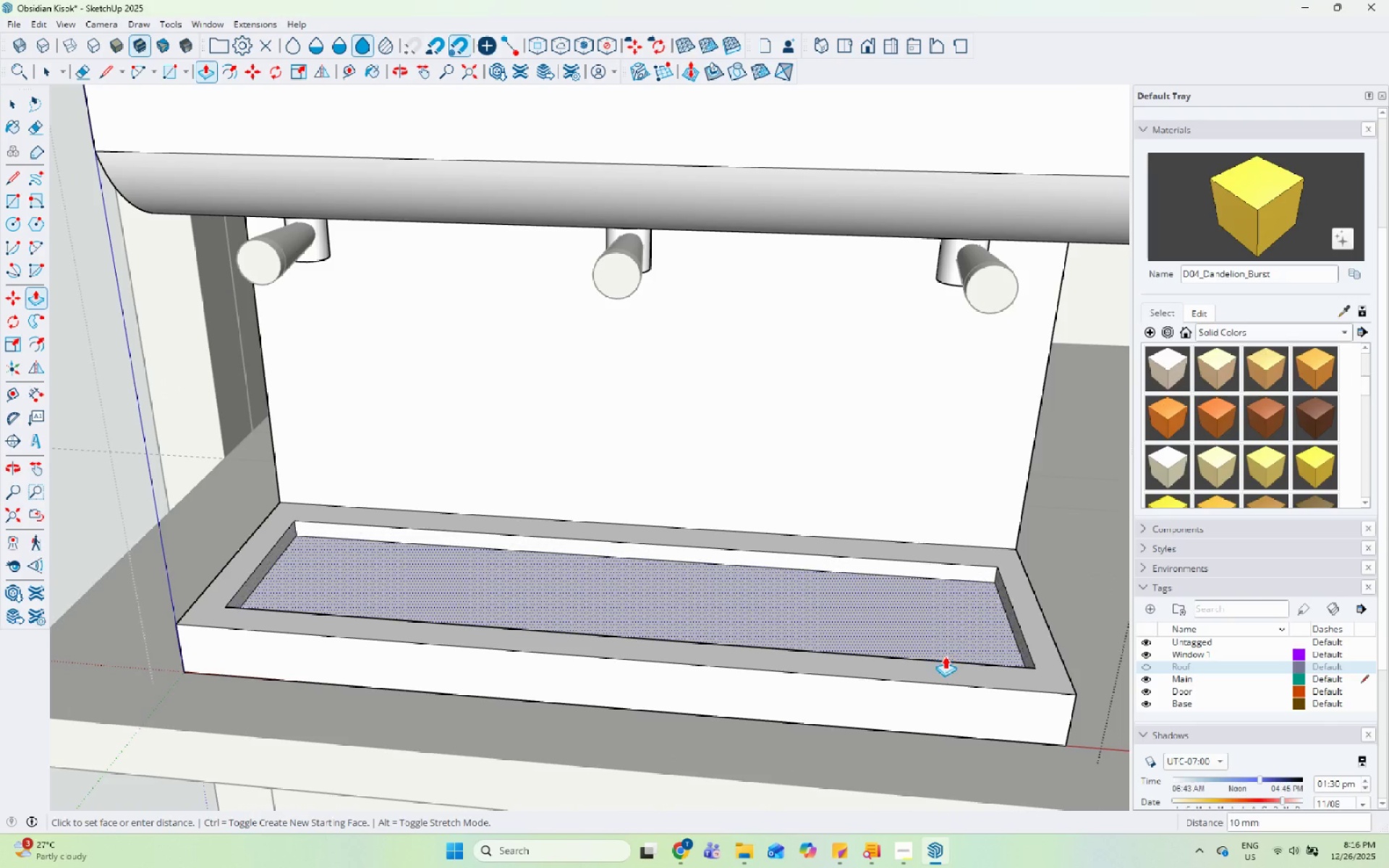 
left_click([945, 658])
 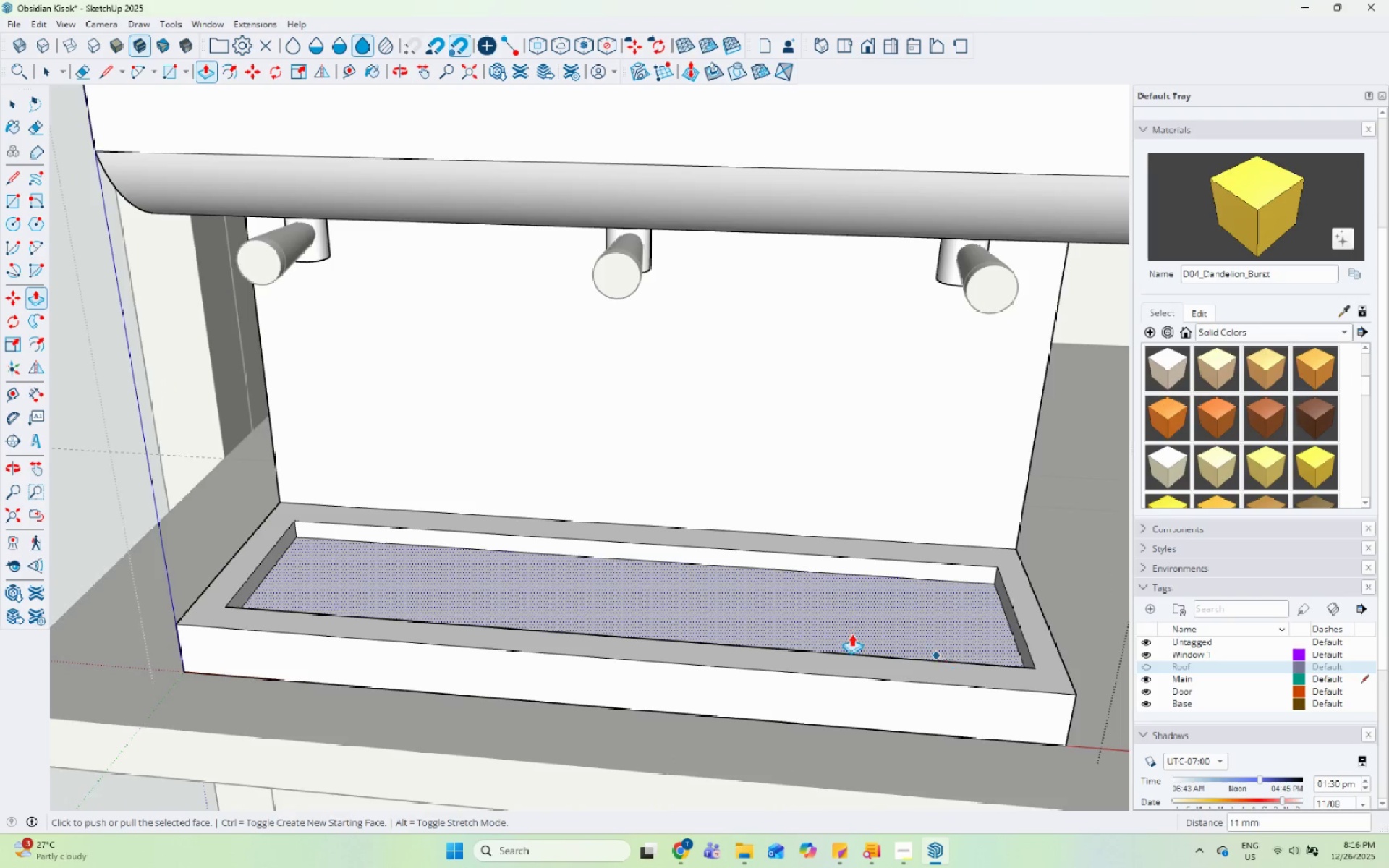 
key(Space)
 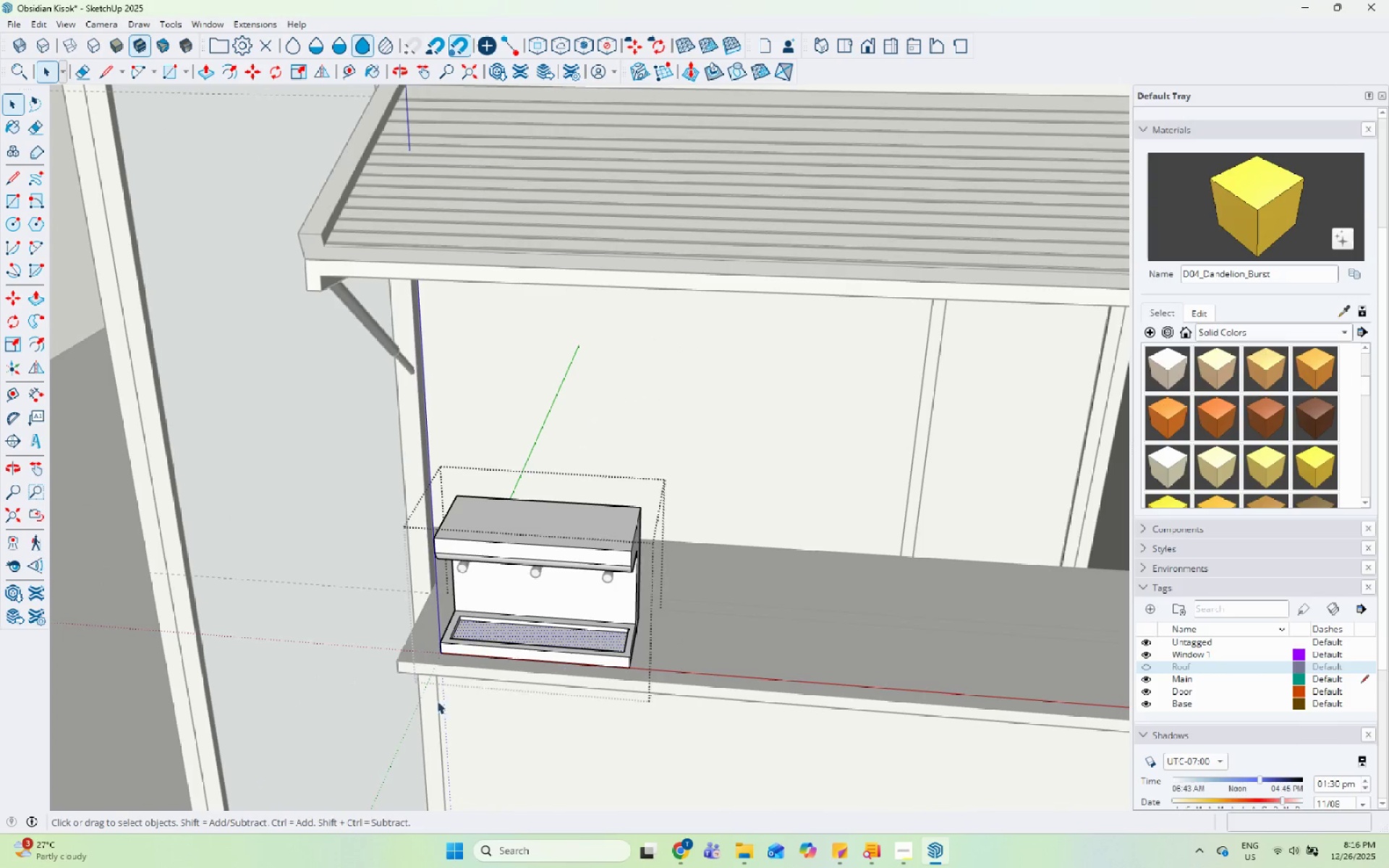 
key(Space)
 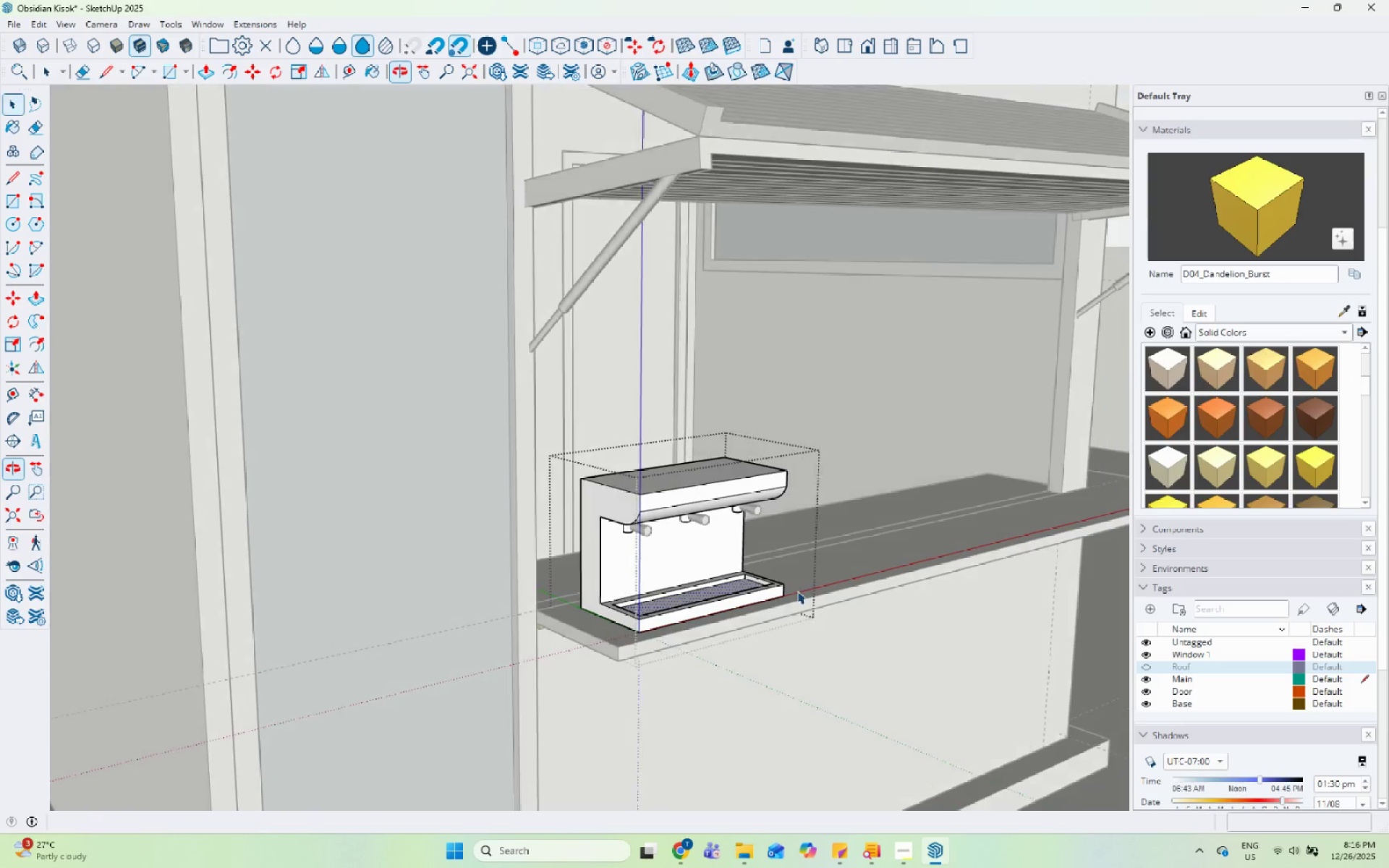 
scroll: coordinate [667, 627], scroll_direction: down, amount: 16.0
 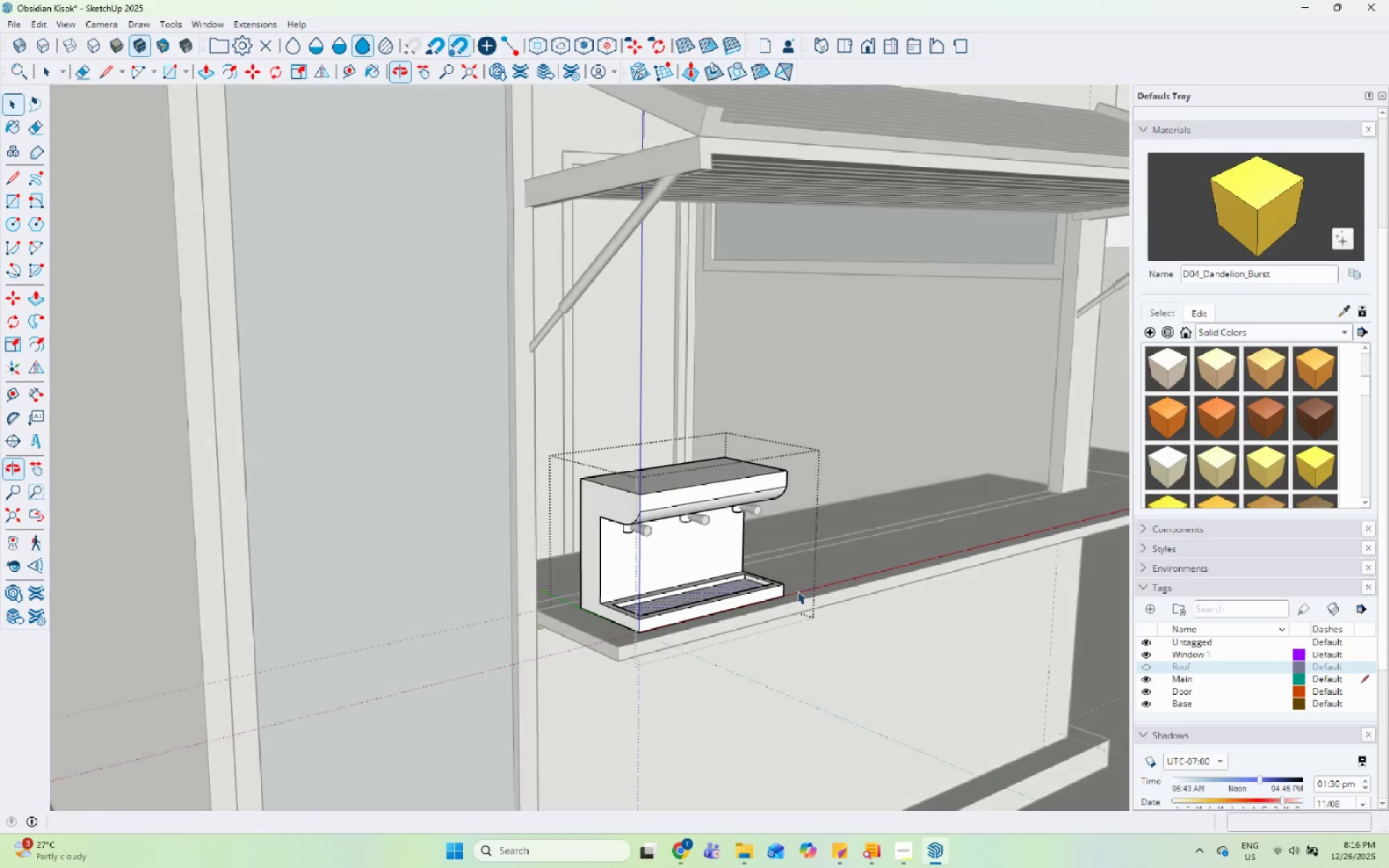 
key(Escape)
 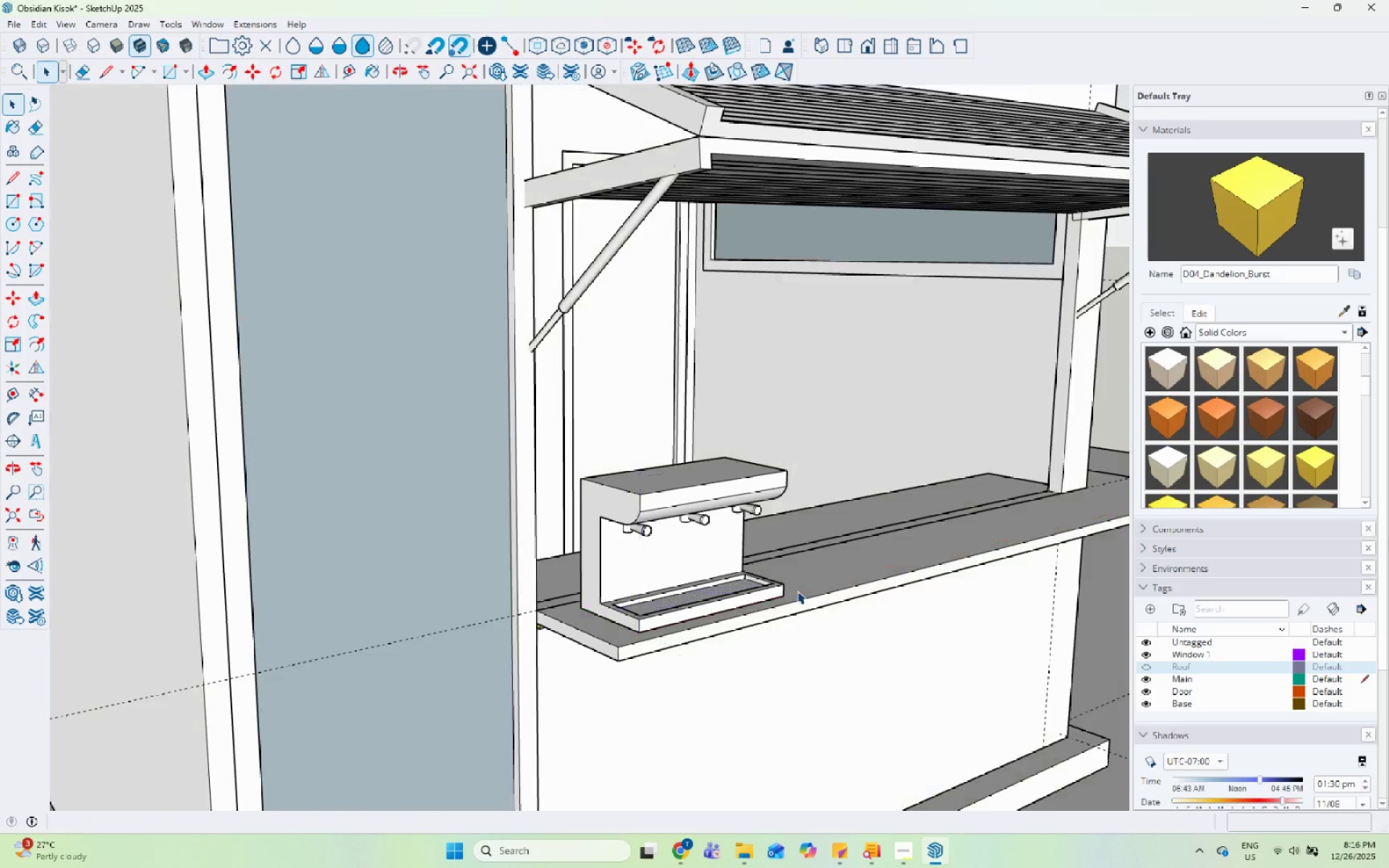 
key(Escape)
 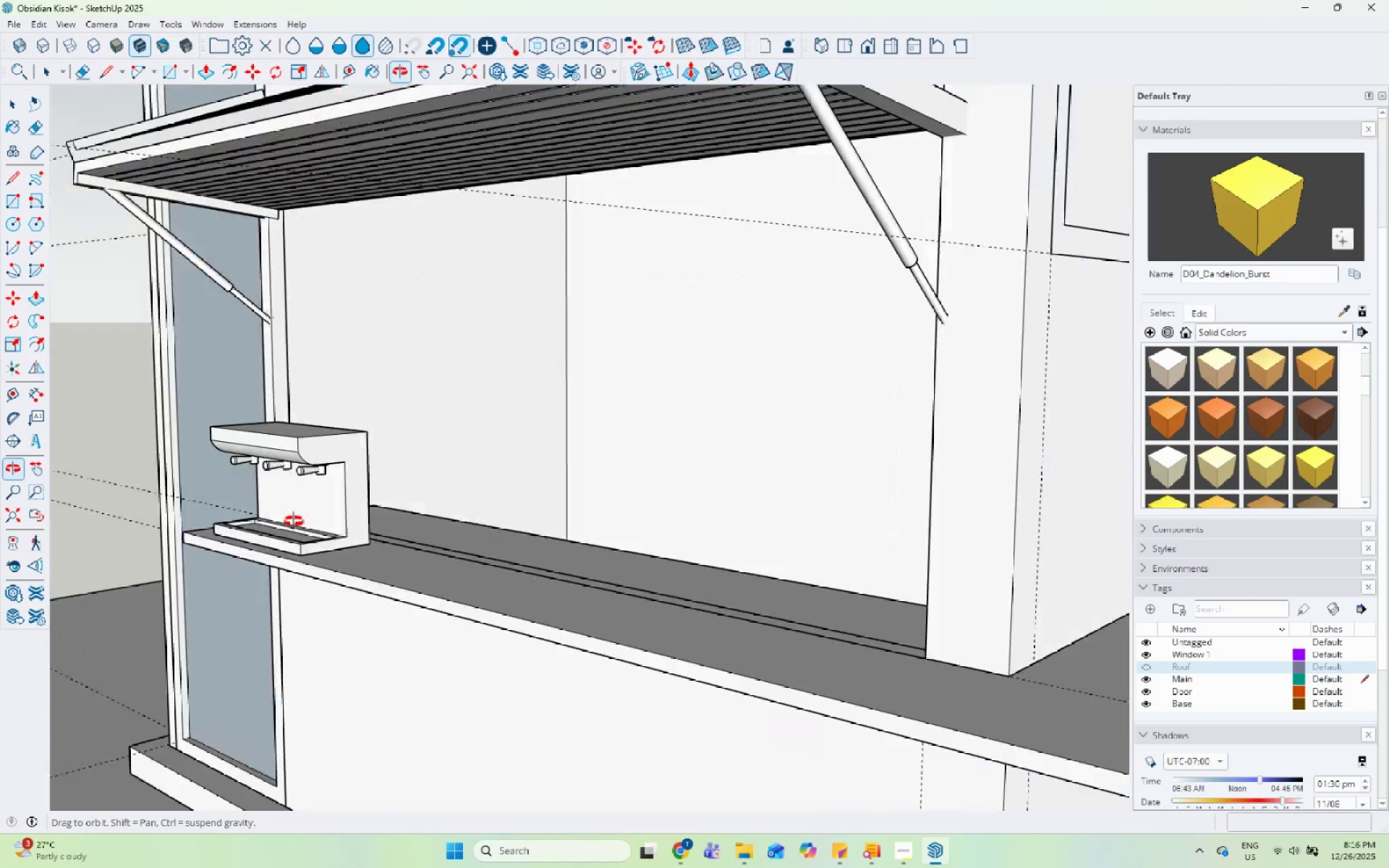 
left_click([333, 512])
 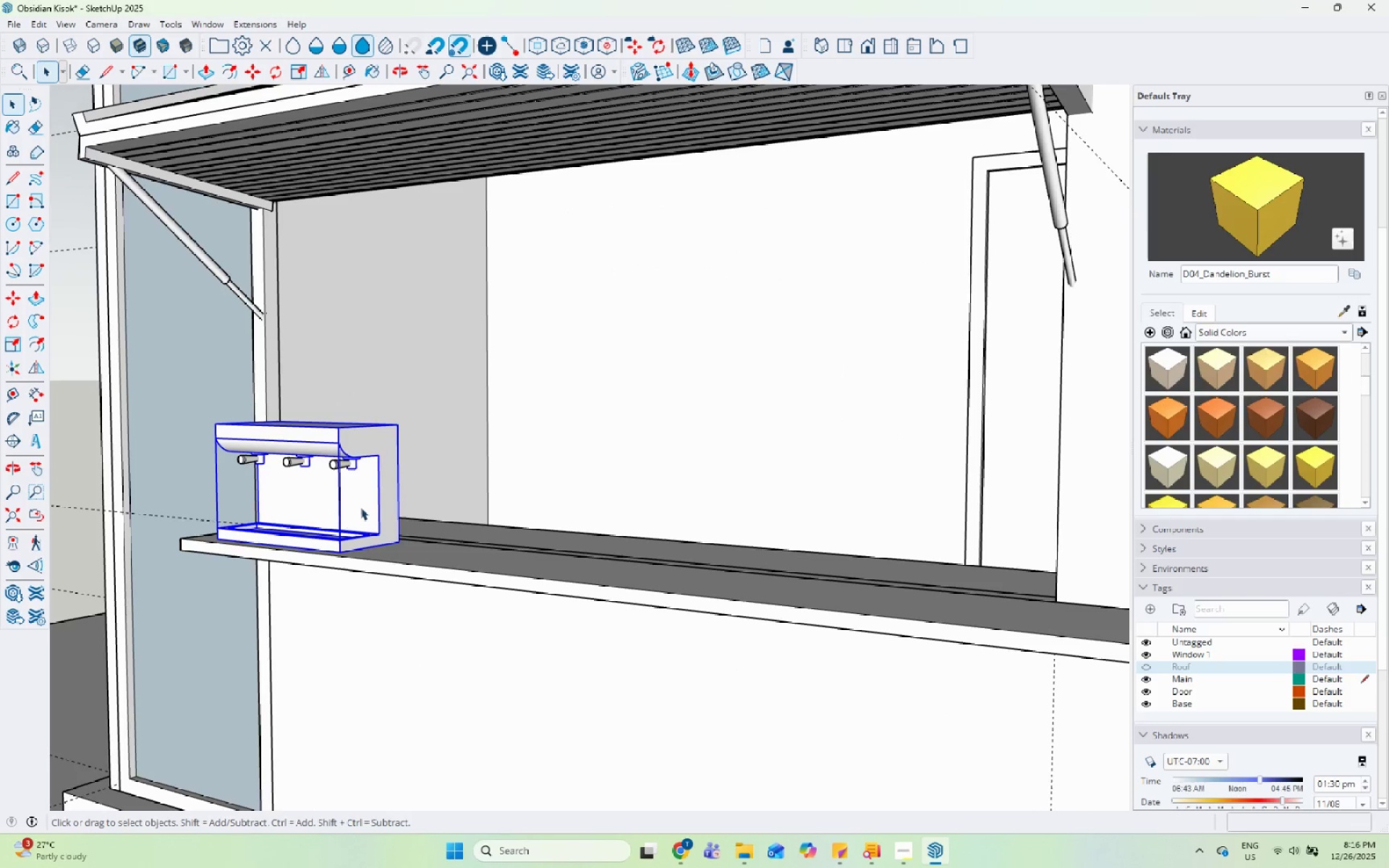 
scroll: coordinate [234, 501], scroll_direction: up, amount: 4.0
 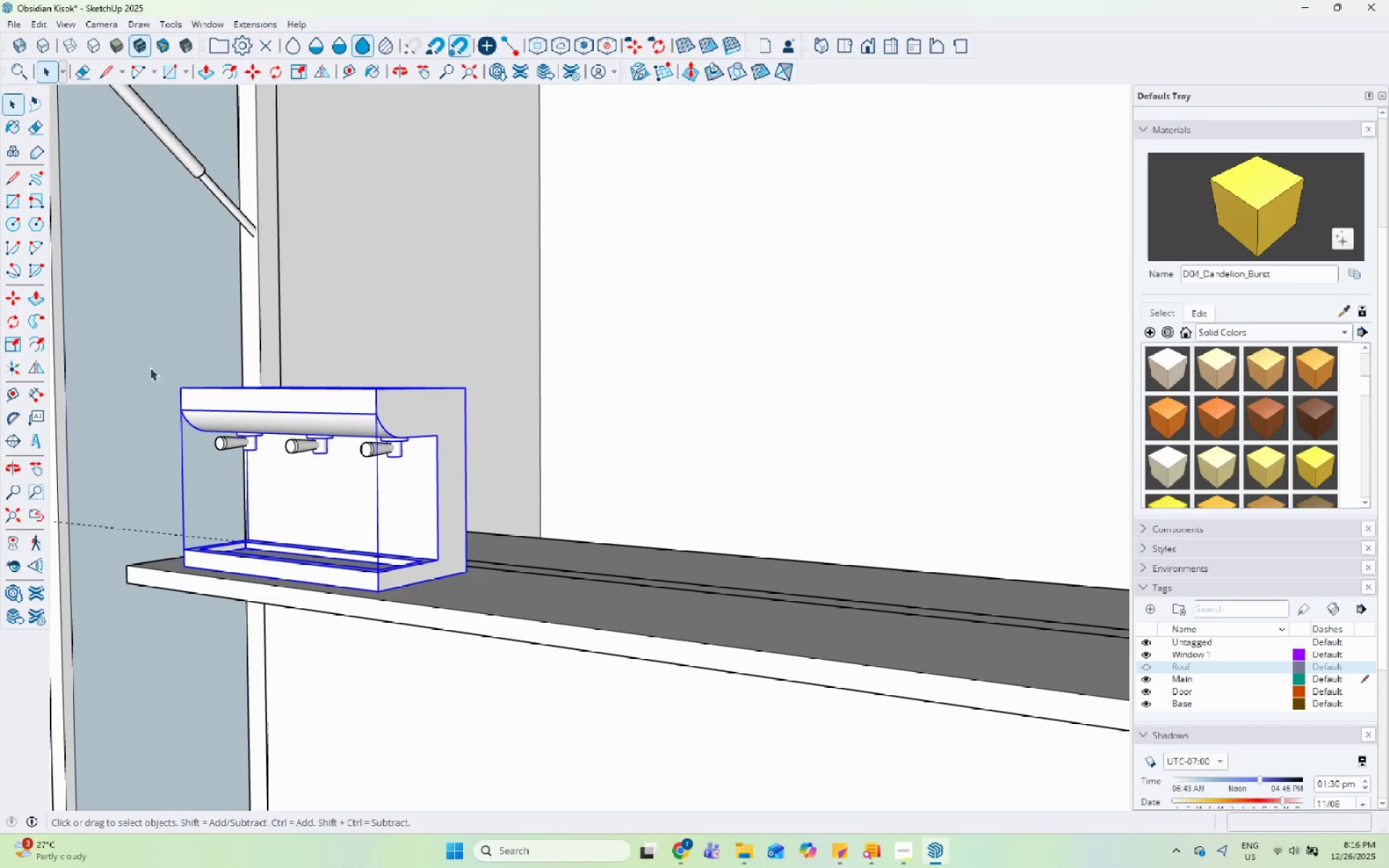 
left_click_drag(start_coordinate=[132, 350], to_coordinate=[685, 652])
 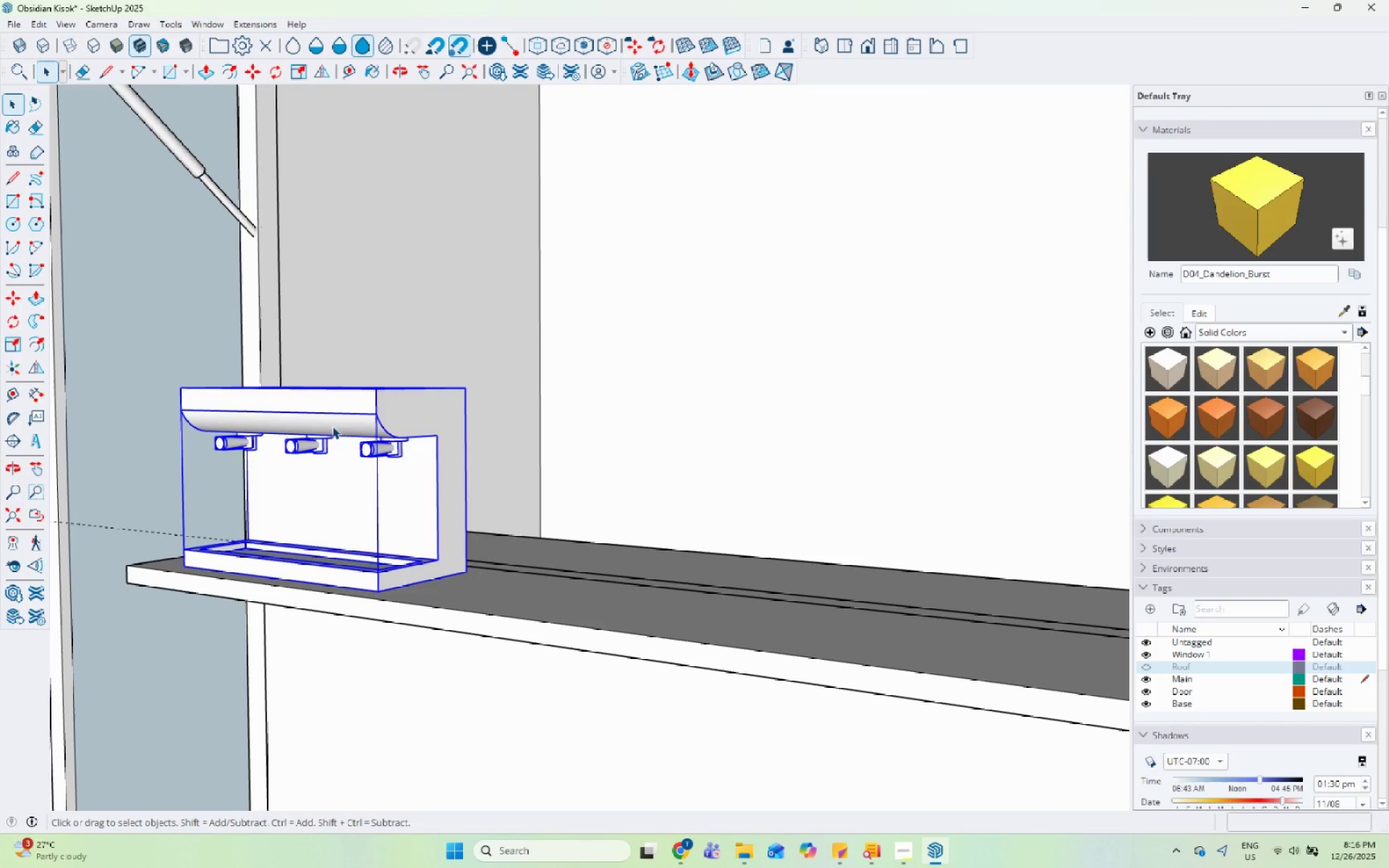 
right_click([335, 433])
 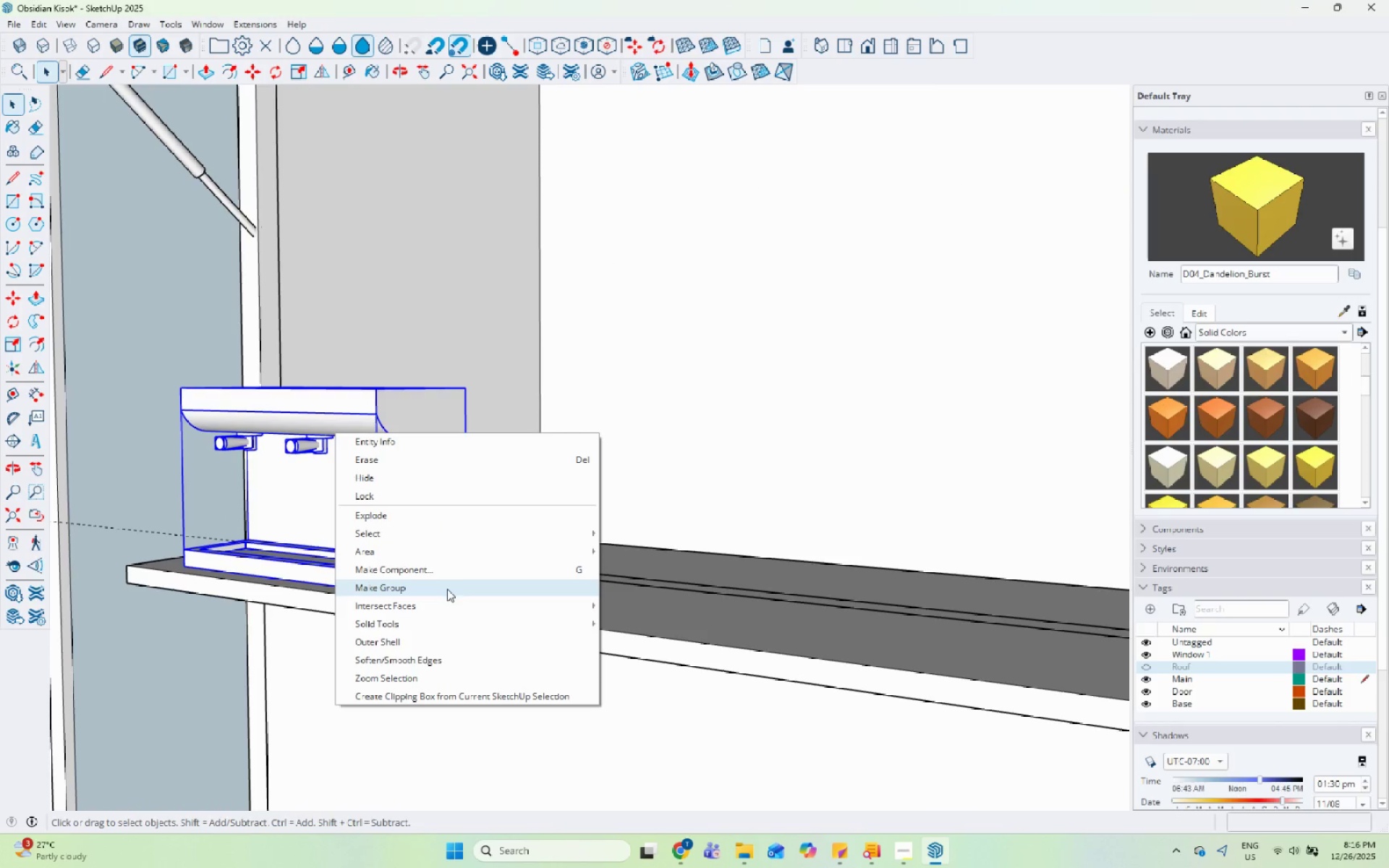 
left_click([447, 589])
 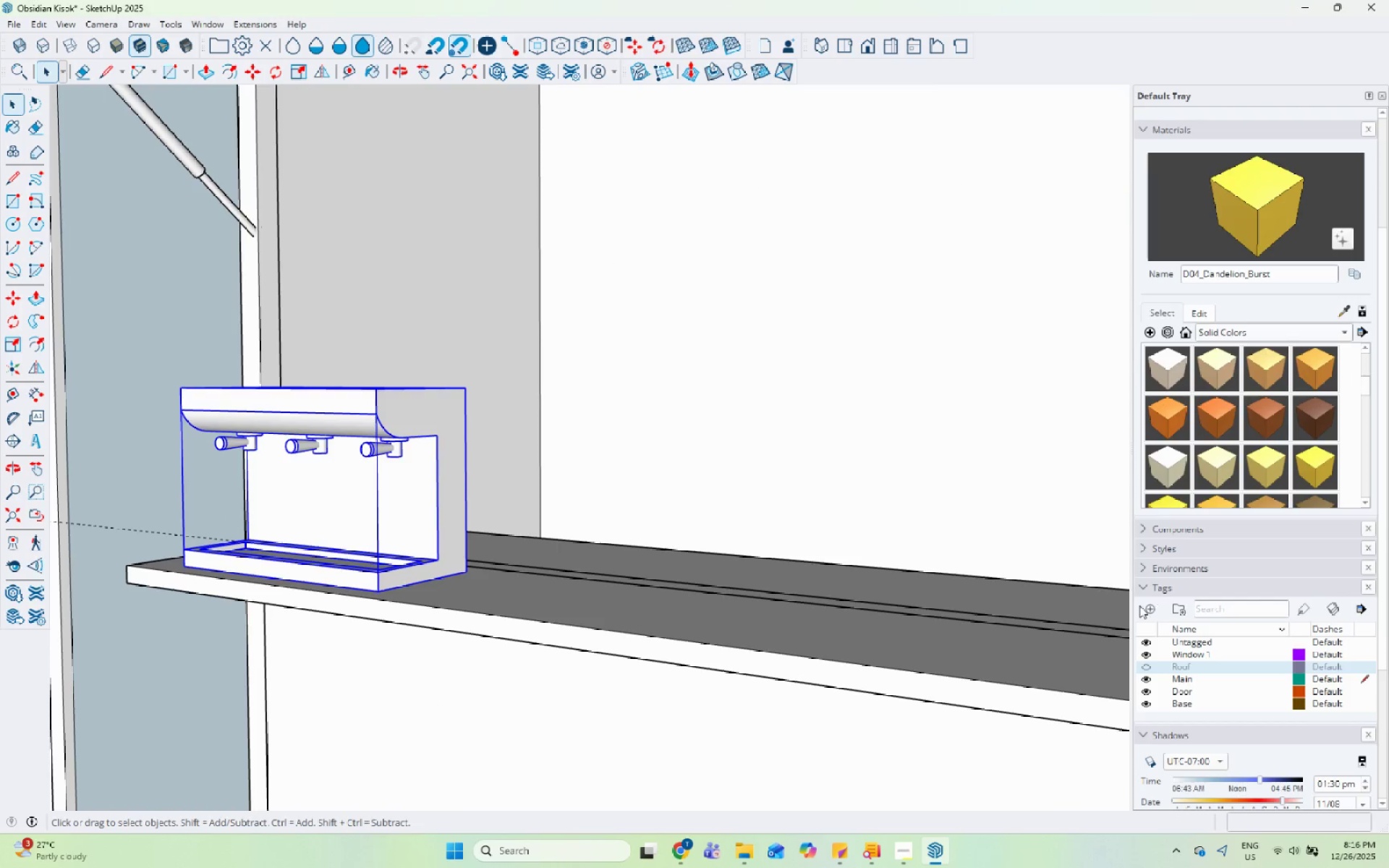 
left_click([1149, 608])
 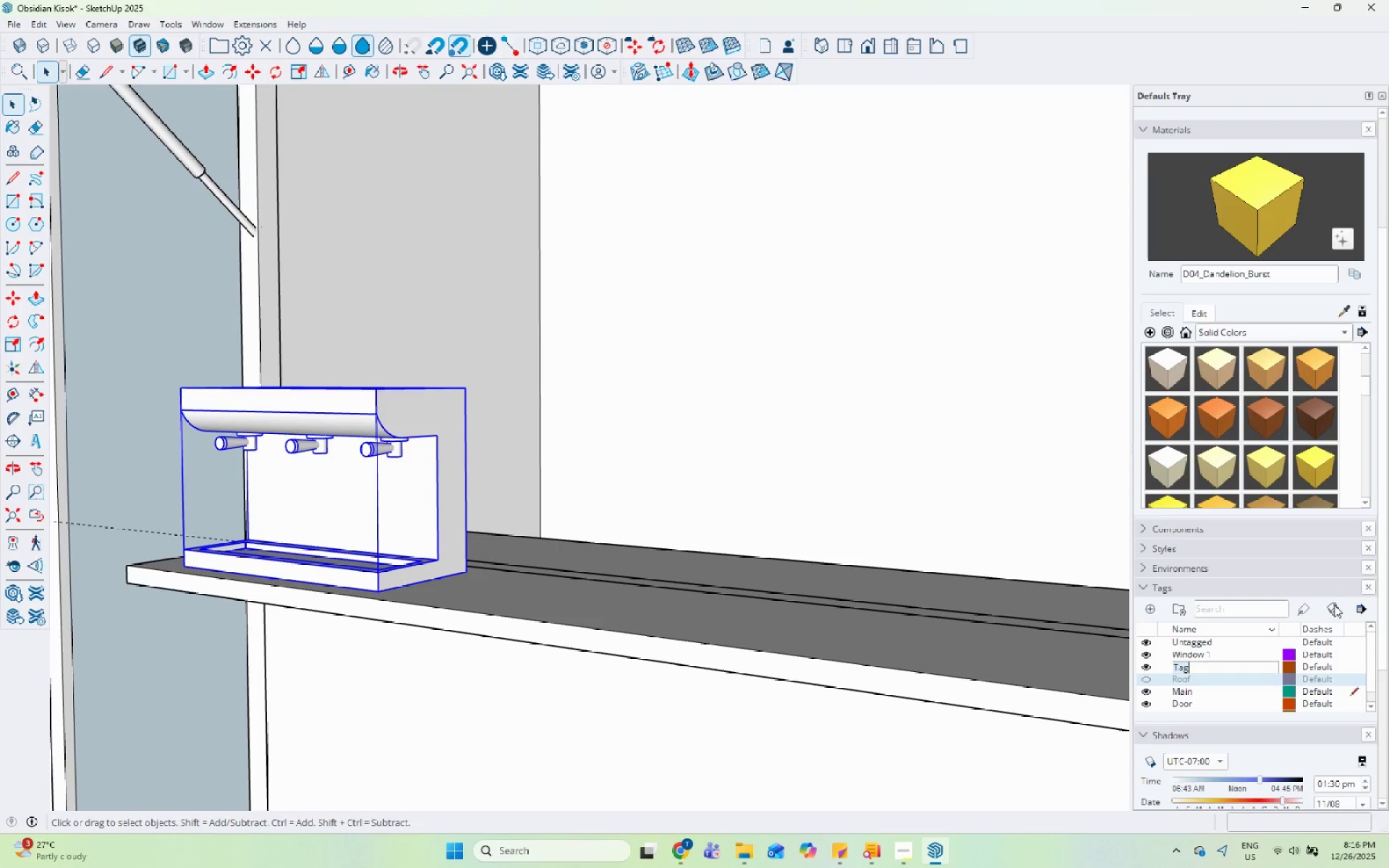 
type(Espresso Machine)
 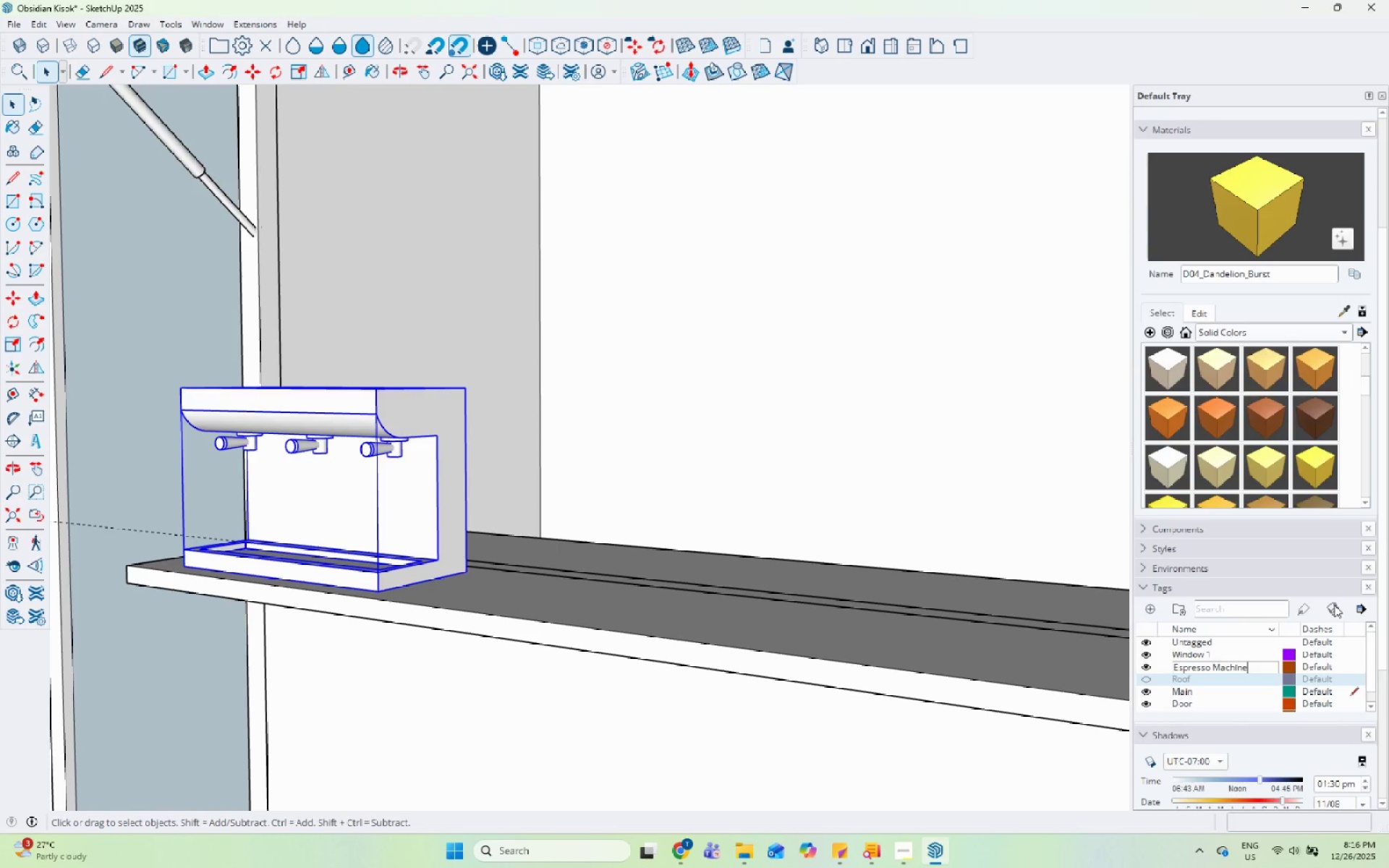 
key(Enter)
 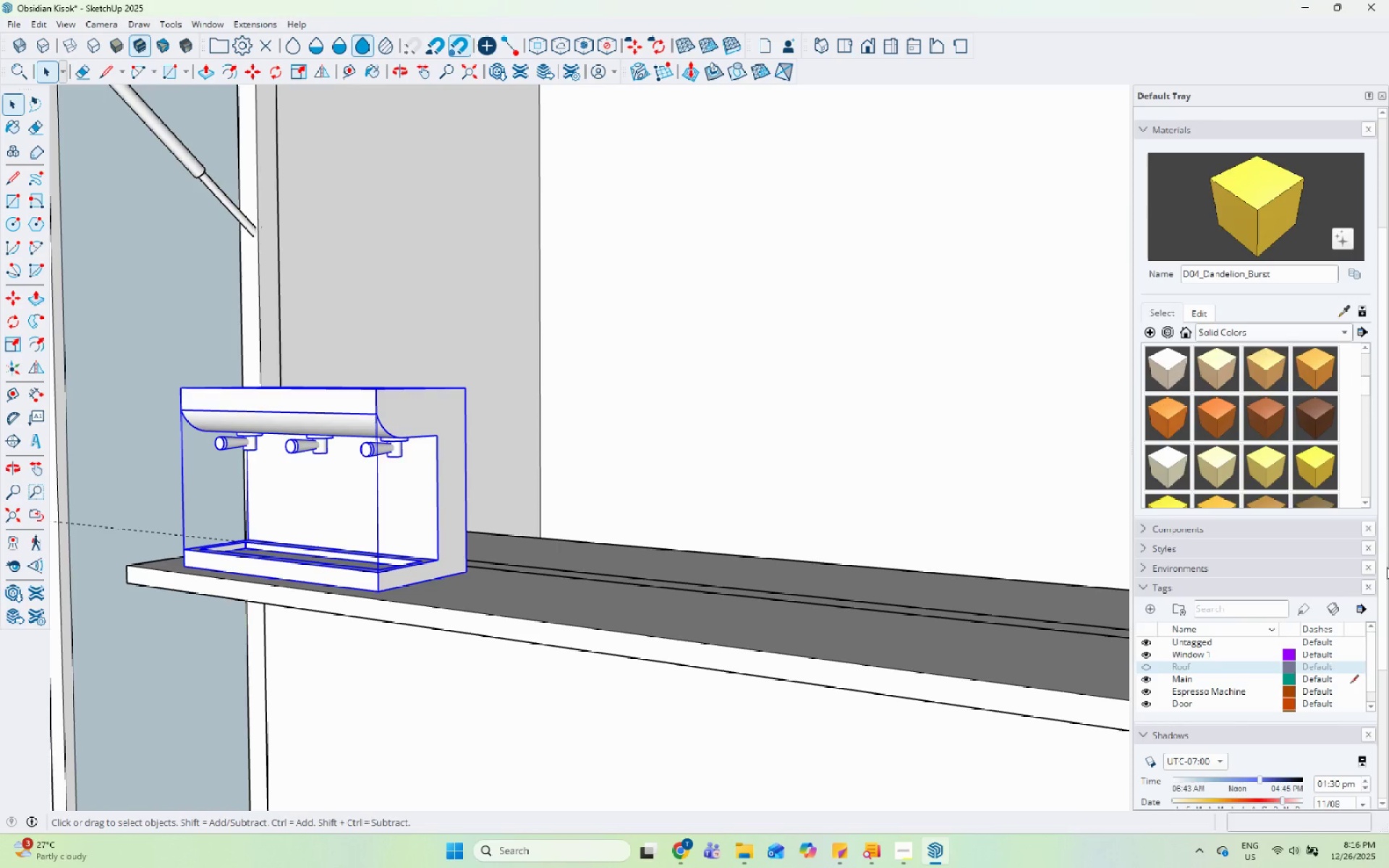 
left_click([1307, 158])
 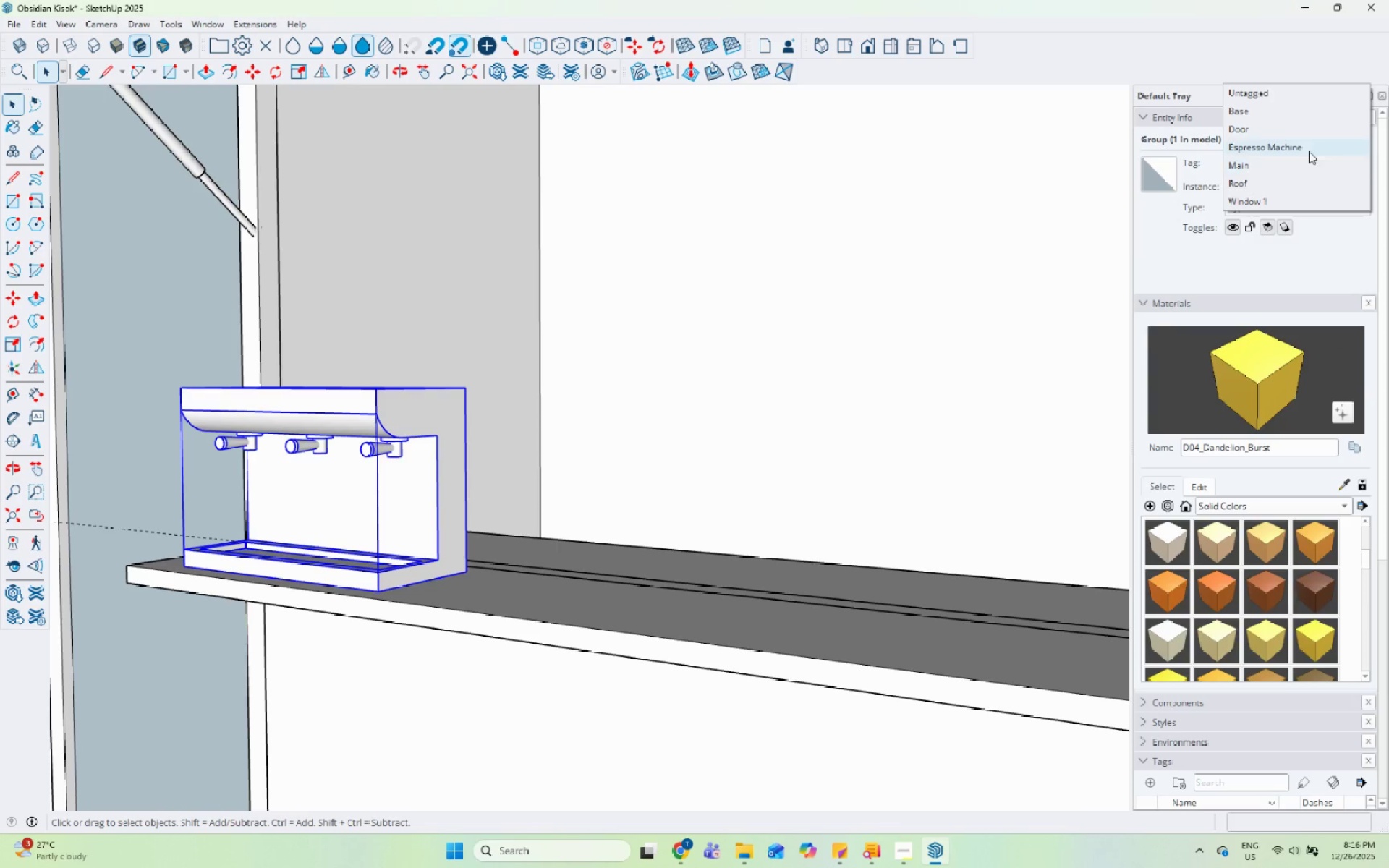 
scroll: coordinate [1288, 199], scroll_direction: up, amount: 8.0
 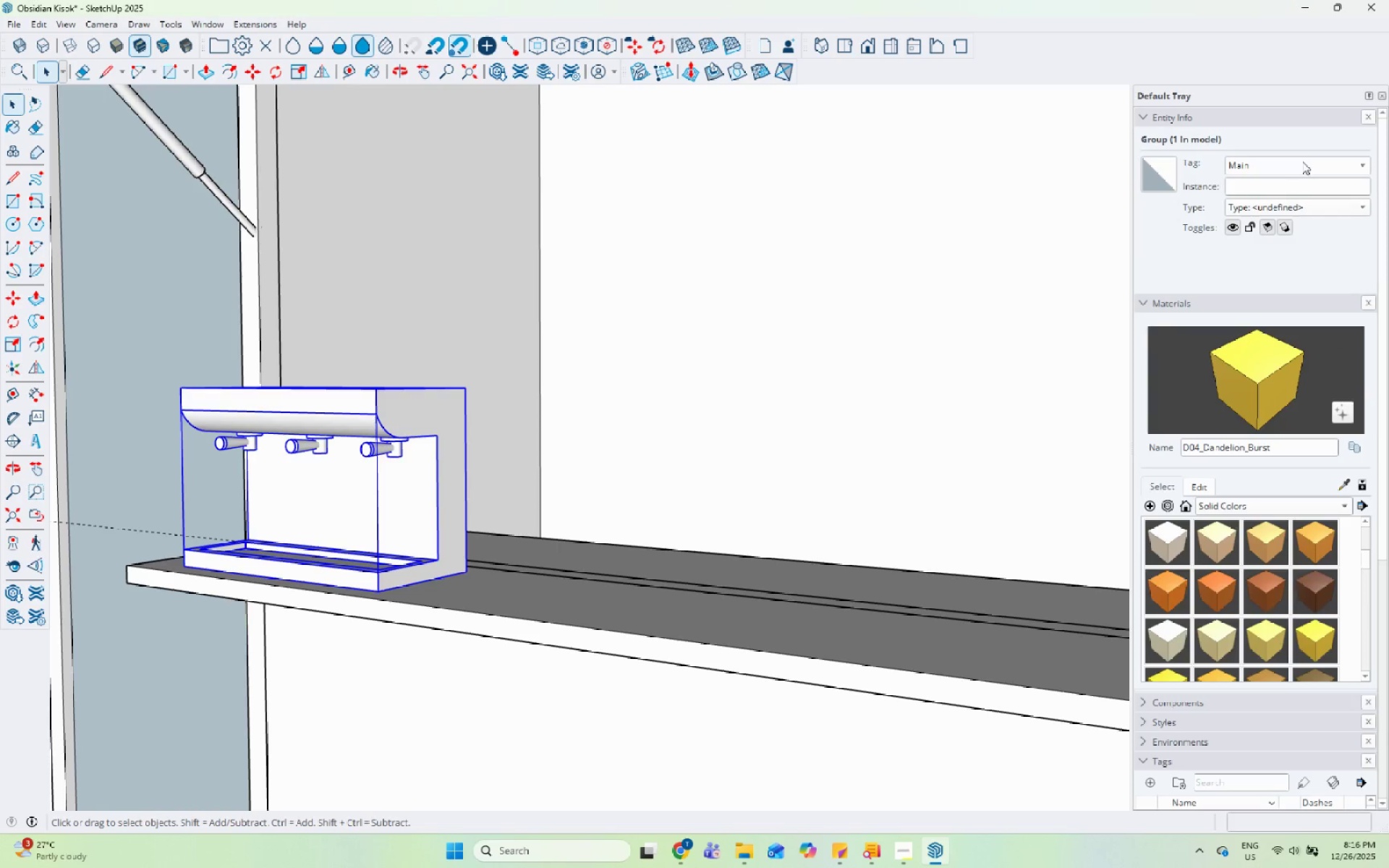 
left_click([1313, 145])
 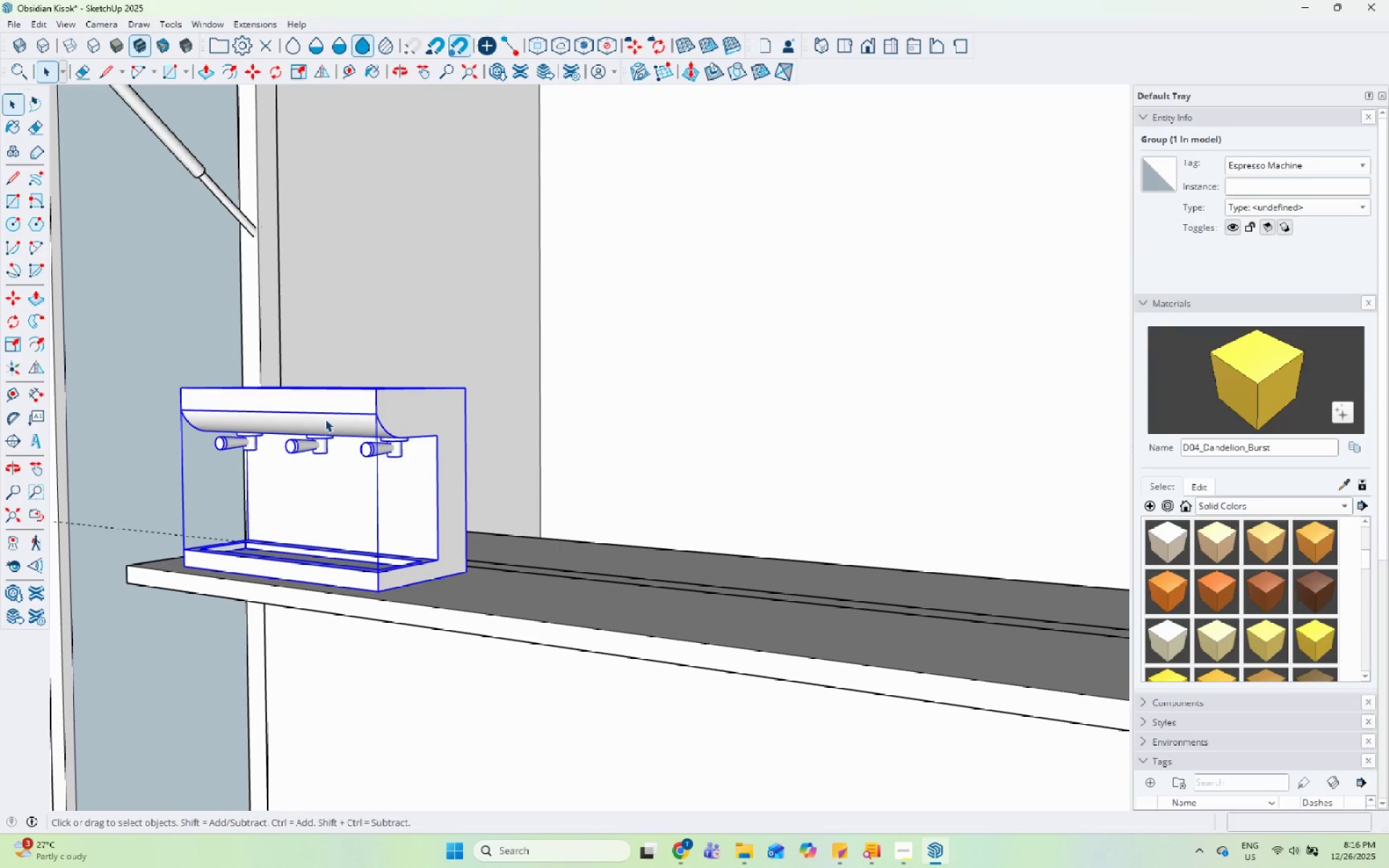 
right_click([325, 419])
 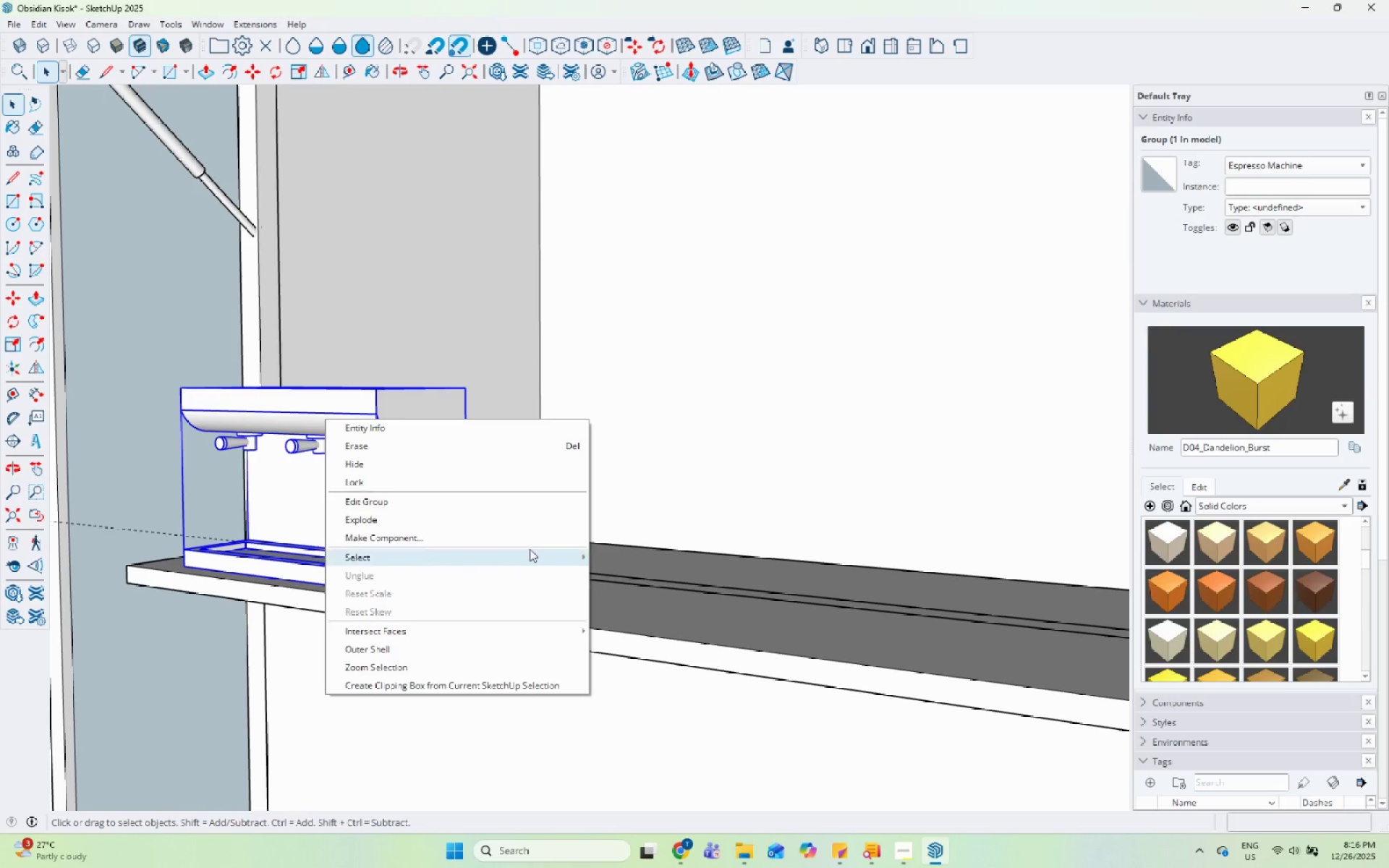 
left_click([527, 545])
 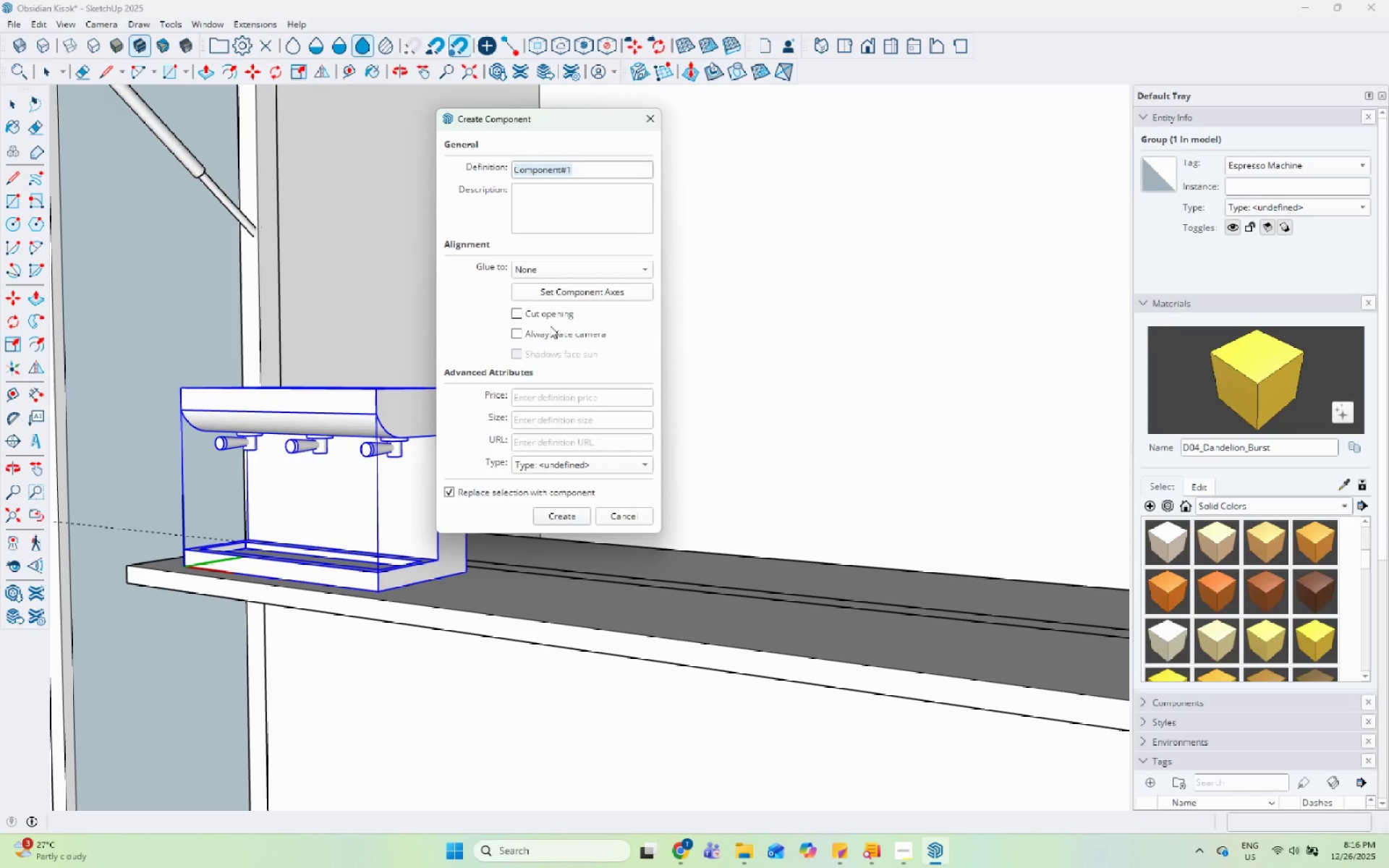 
type(Espressi )
key(Backspace)
key(Backspace)
type(o Machine)
 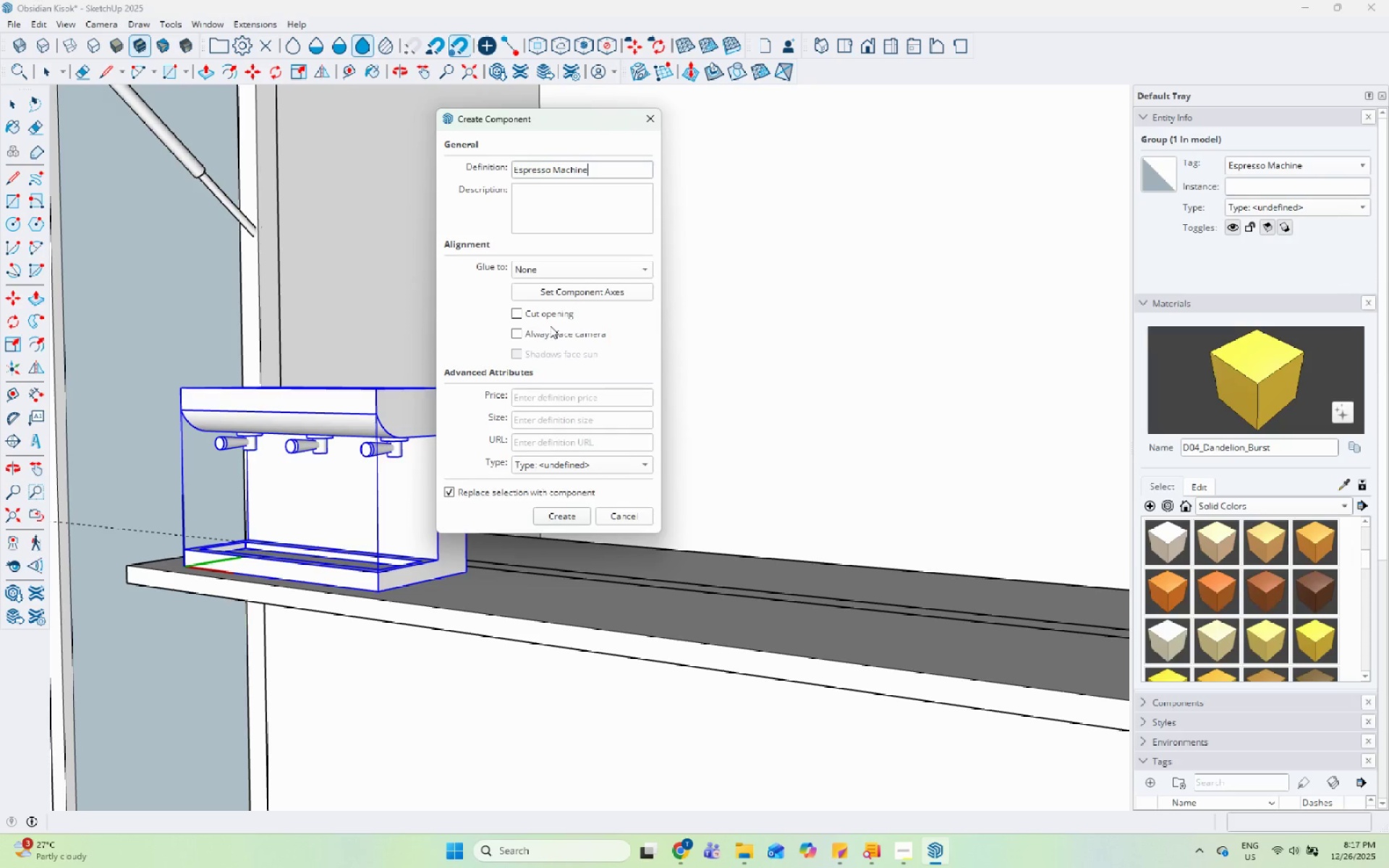 
key(Enter)
 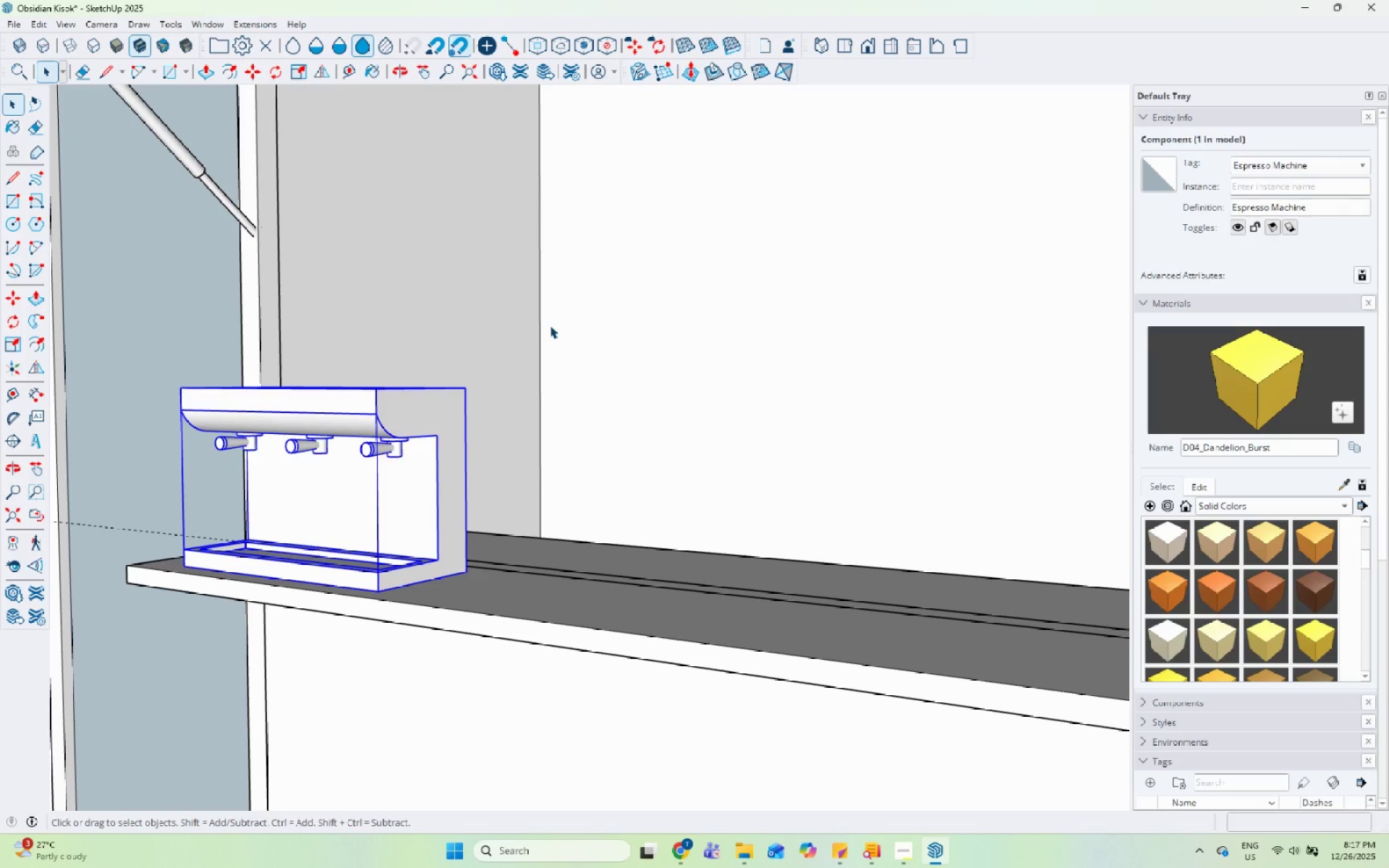 
scroll: coordinate [379, 437], scroll_direction: down, amount: 13.0
 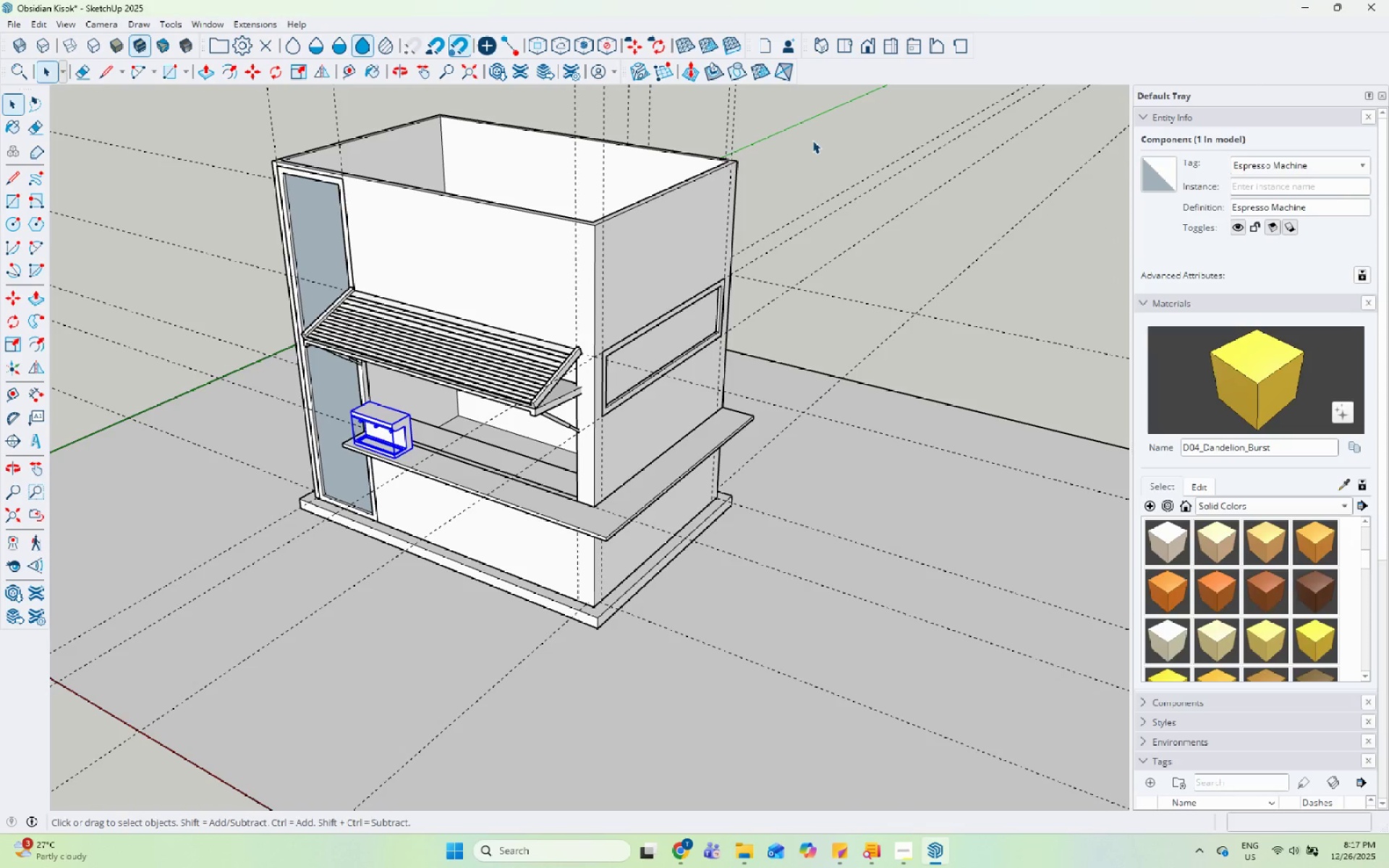 
scroll: coordinate [321, 498], scroll_direction: up, amount: 9.0
 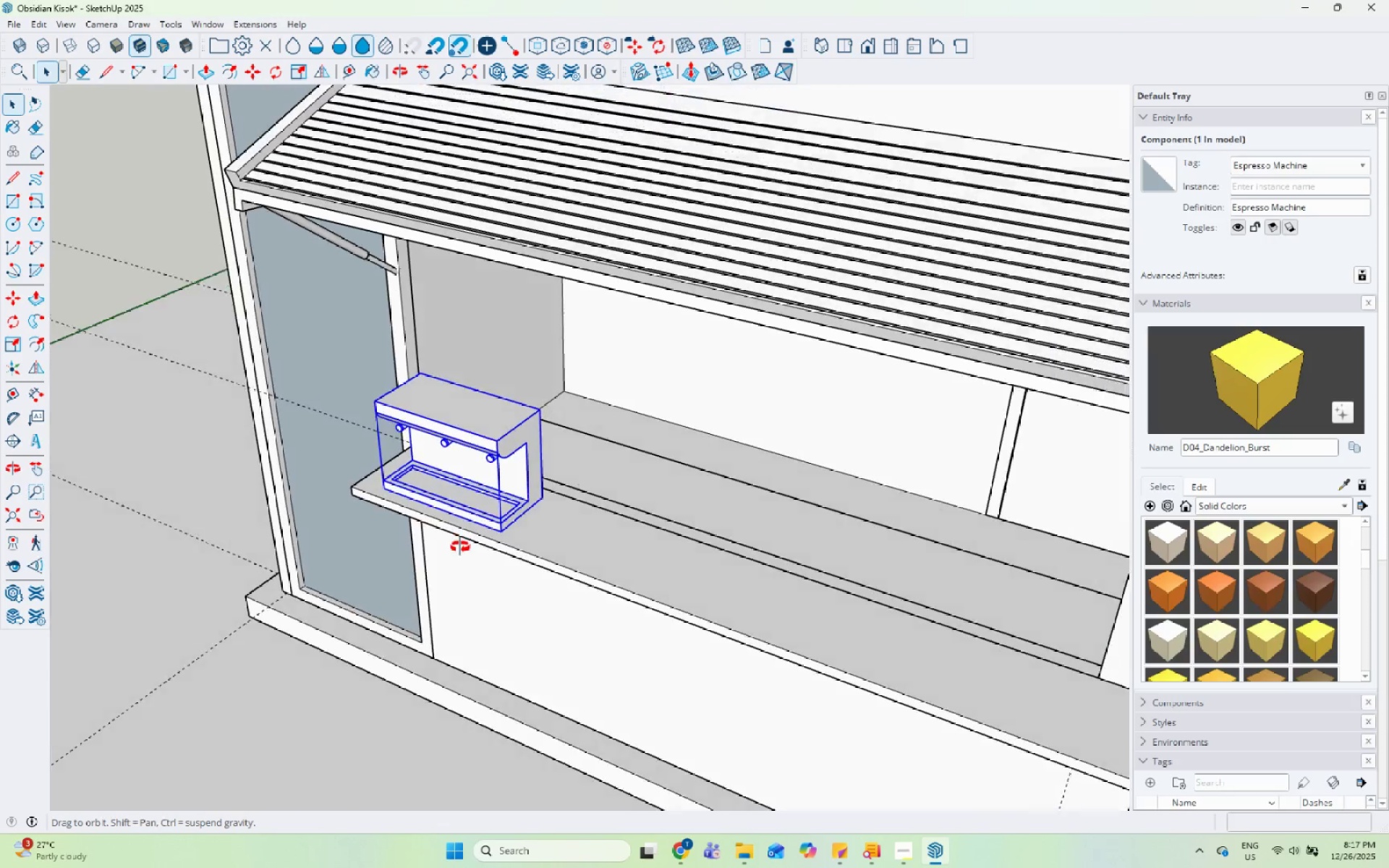 
key(M)
 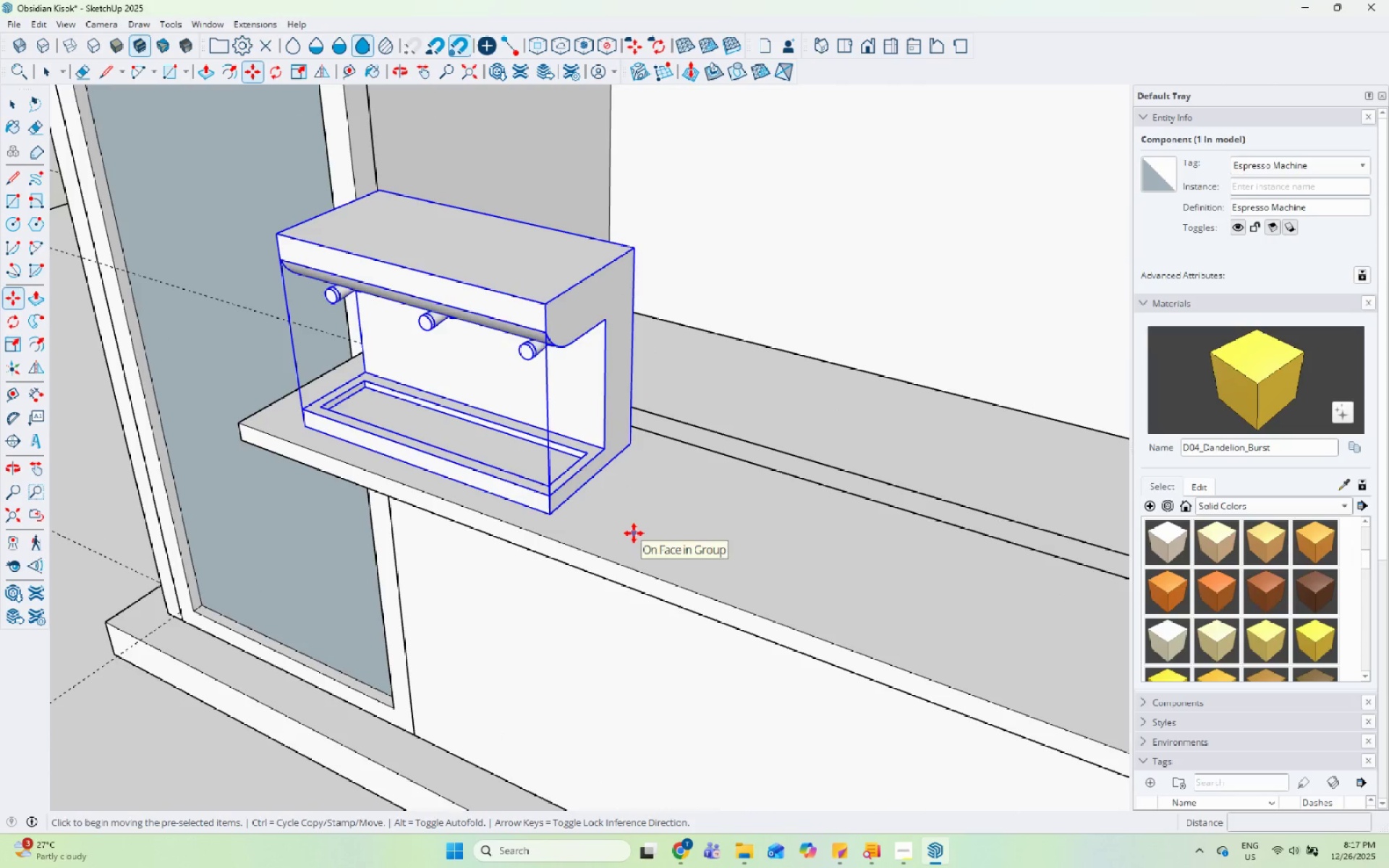 
scroll: coordinate [460, 551], scroll_direction: up, amount: 6.0
 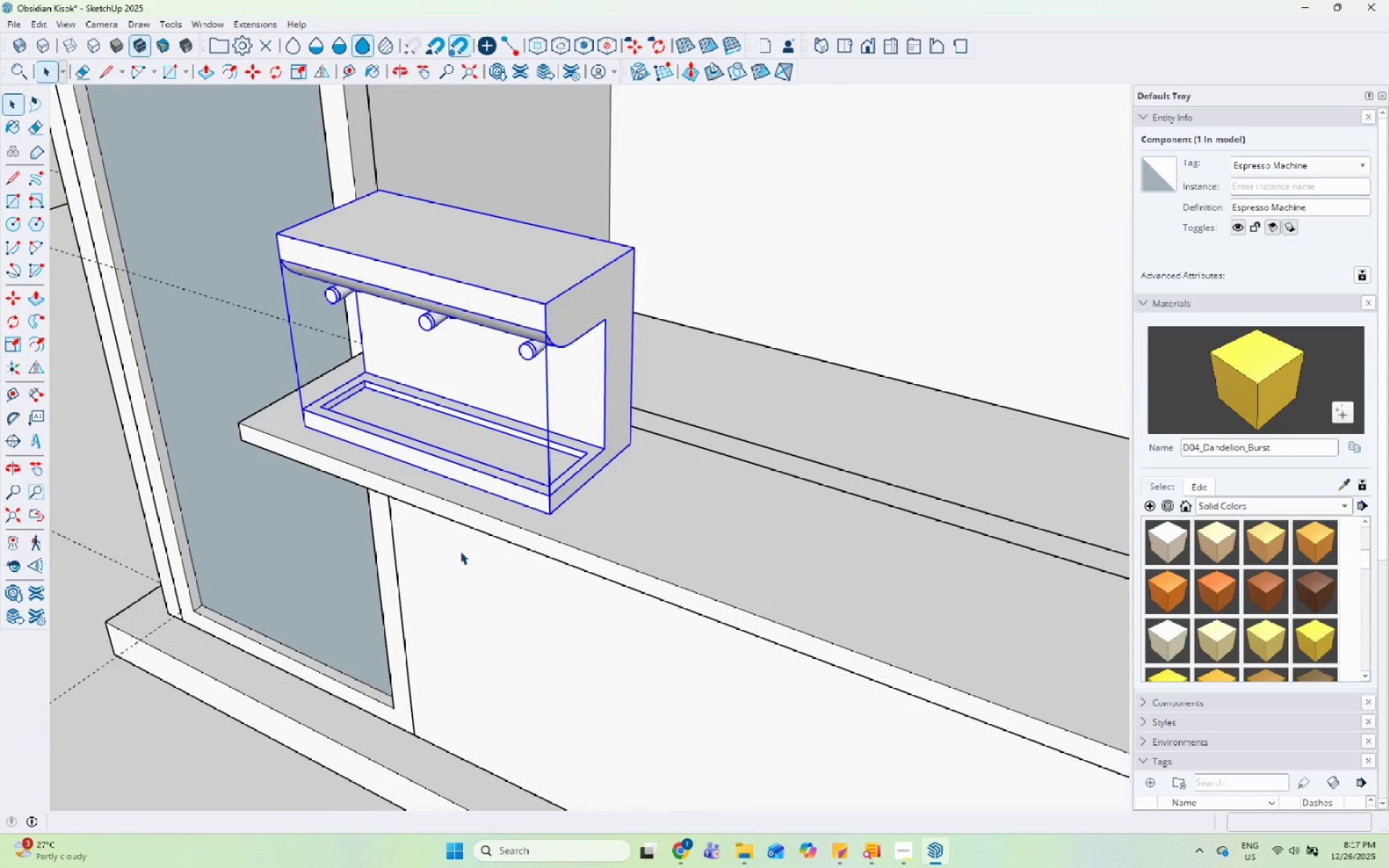 
left_click([634, 529])
 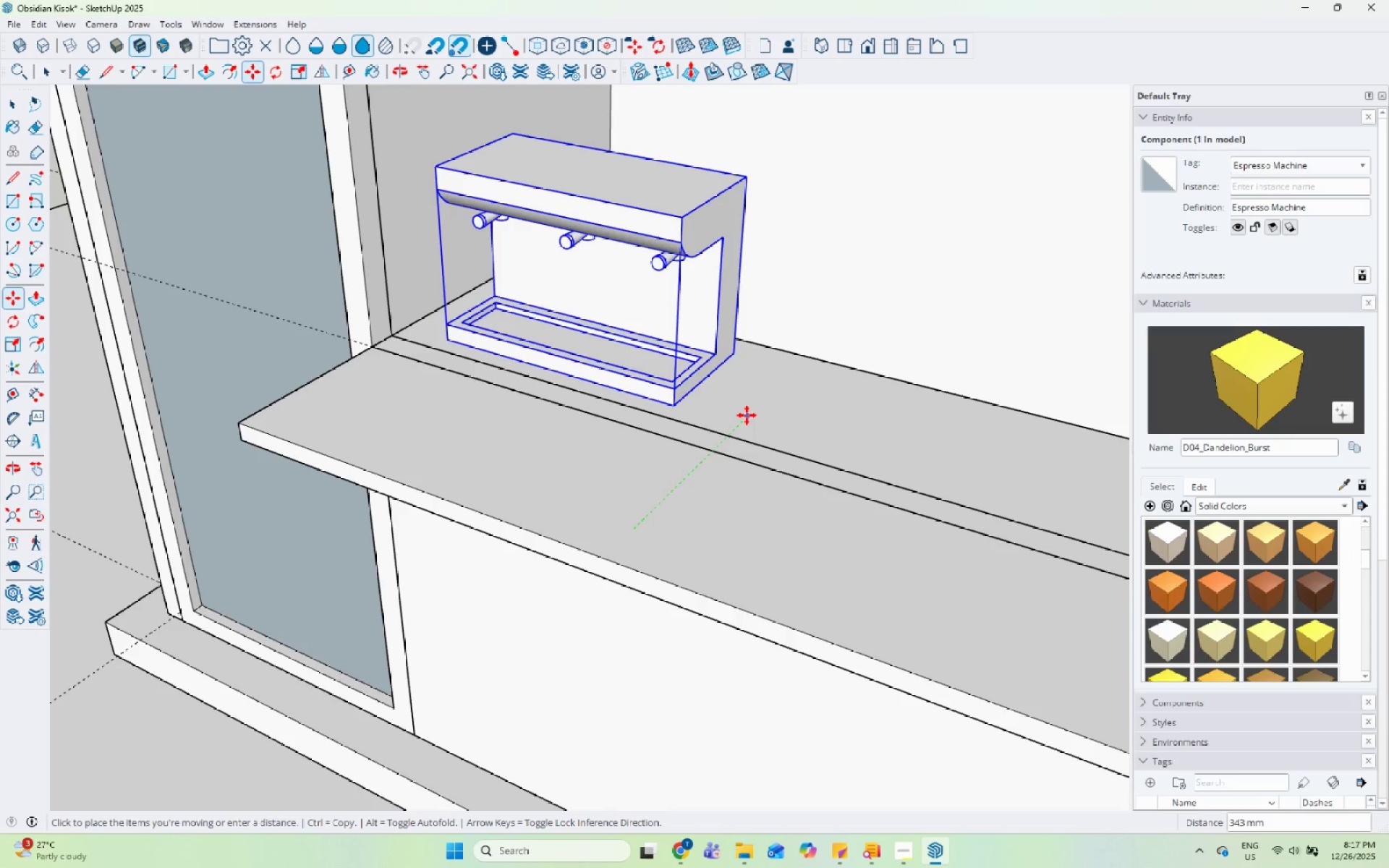 
left_click([747, 415])
 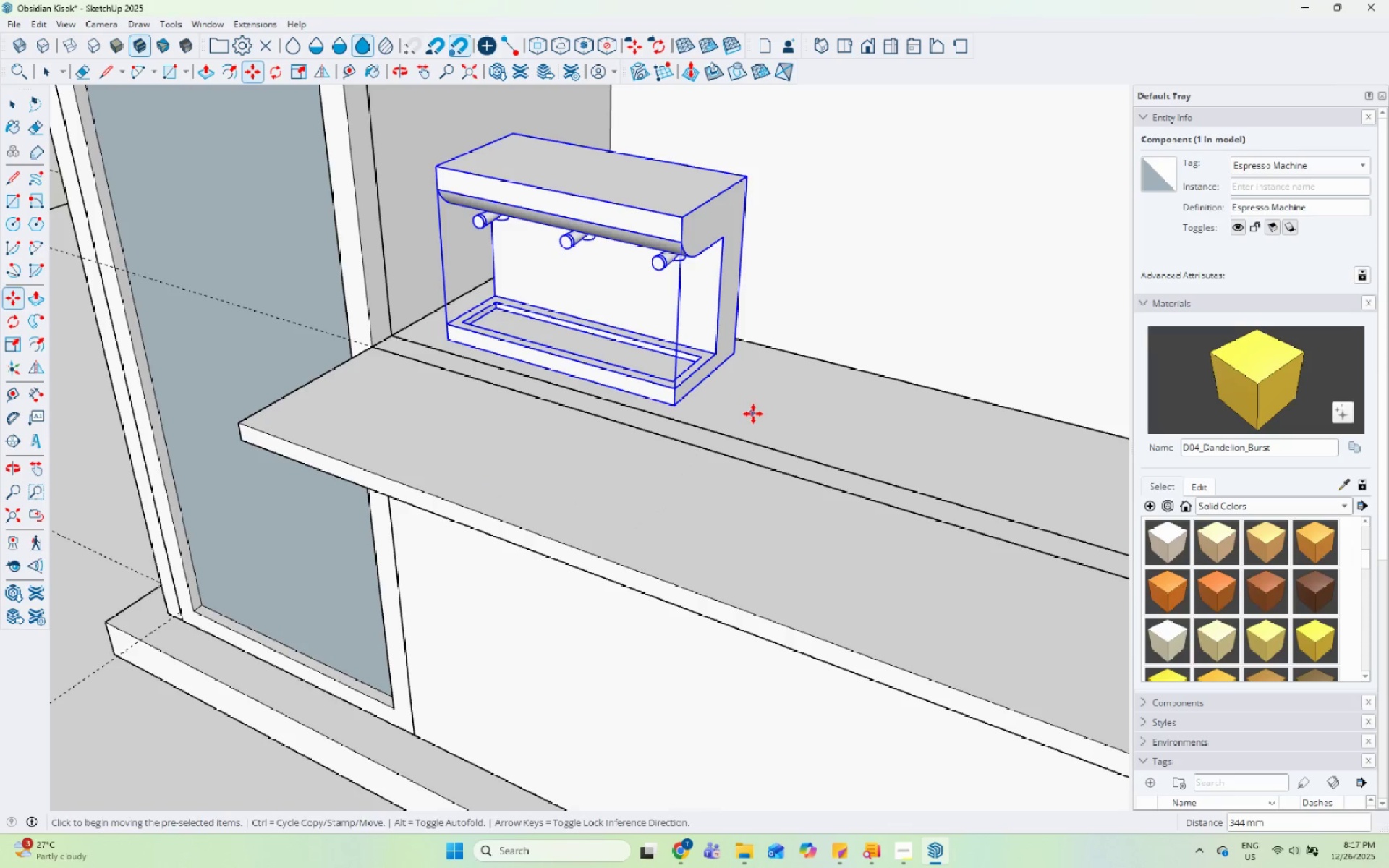 
scroll: coordinate [738, 422], scroll_direction: down, amount: 6.0
 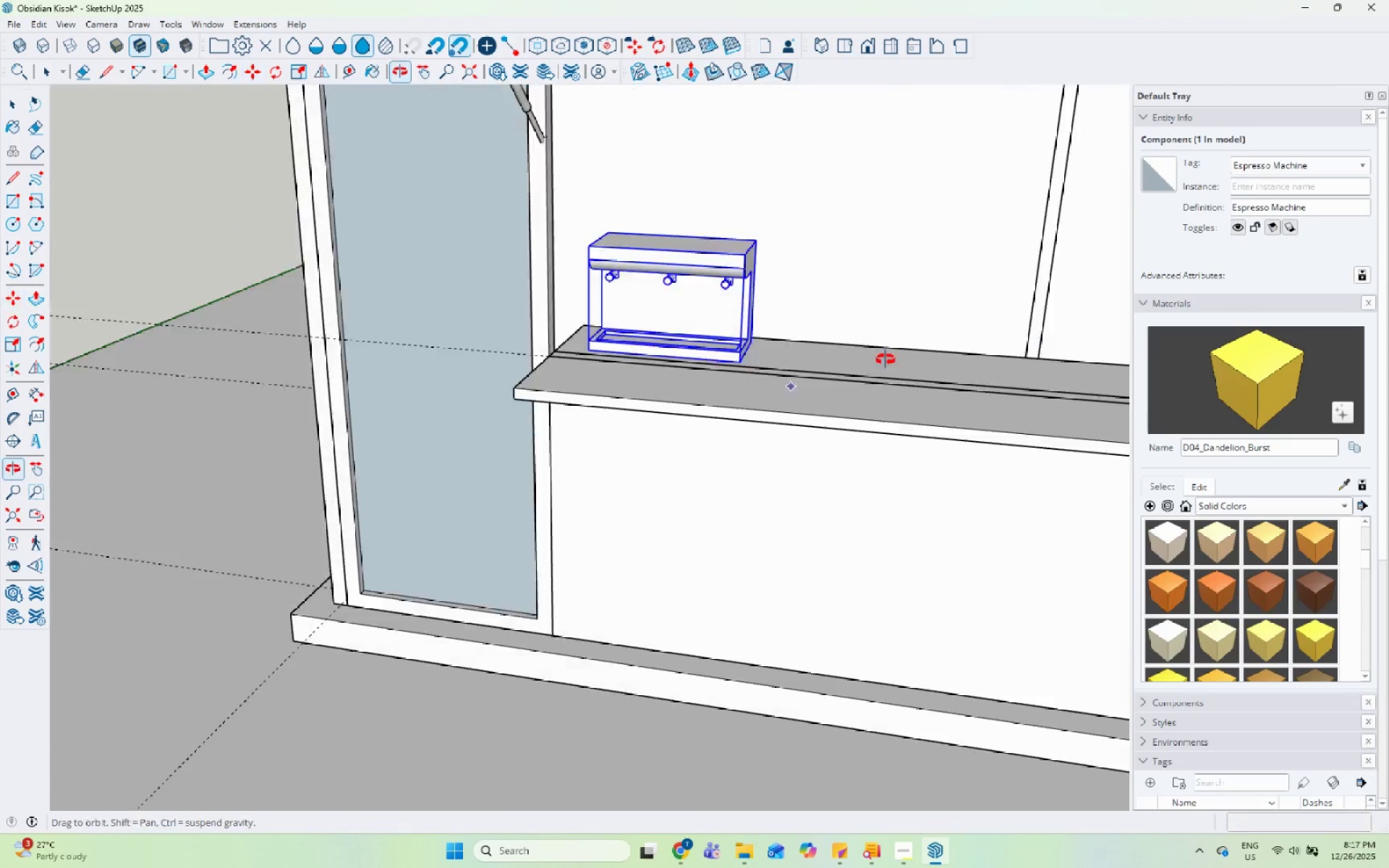 
key(Space)
 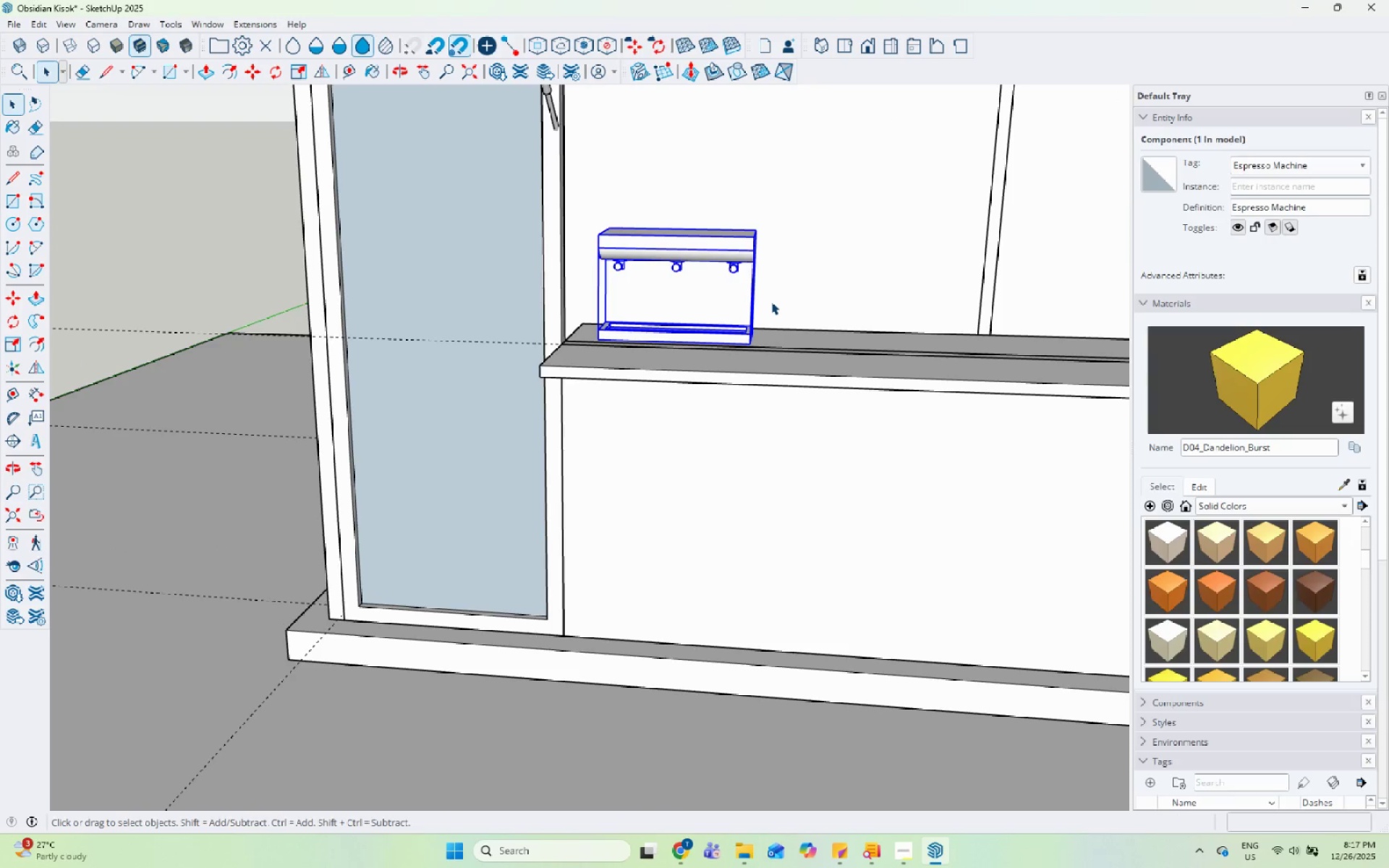 
key(S)
 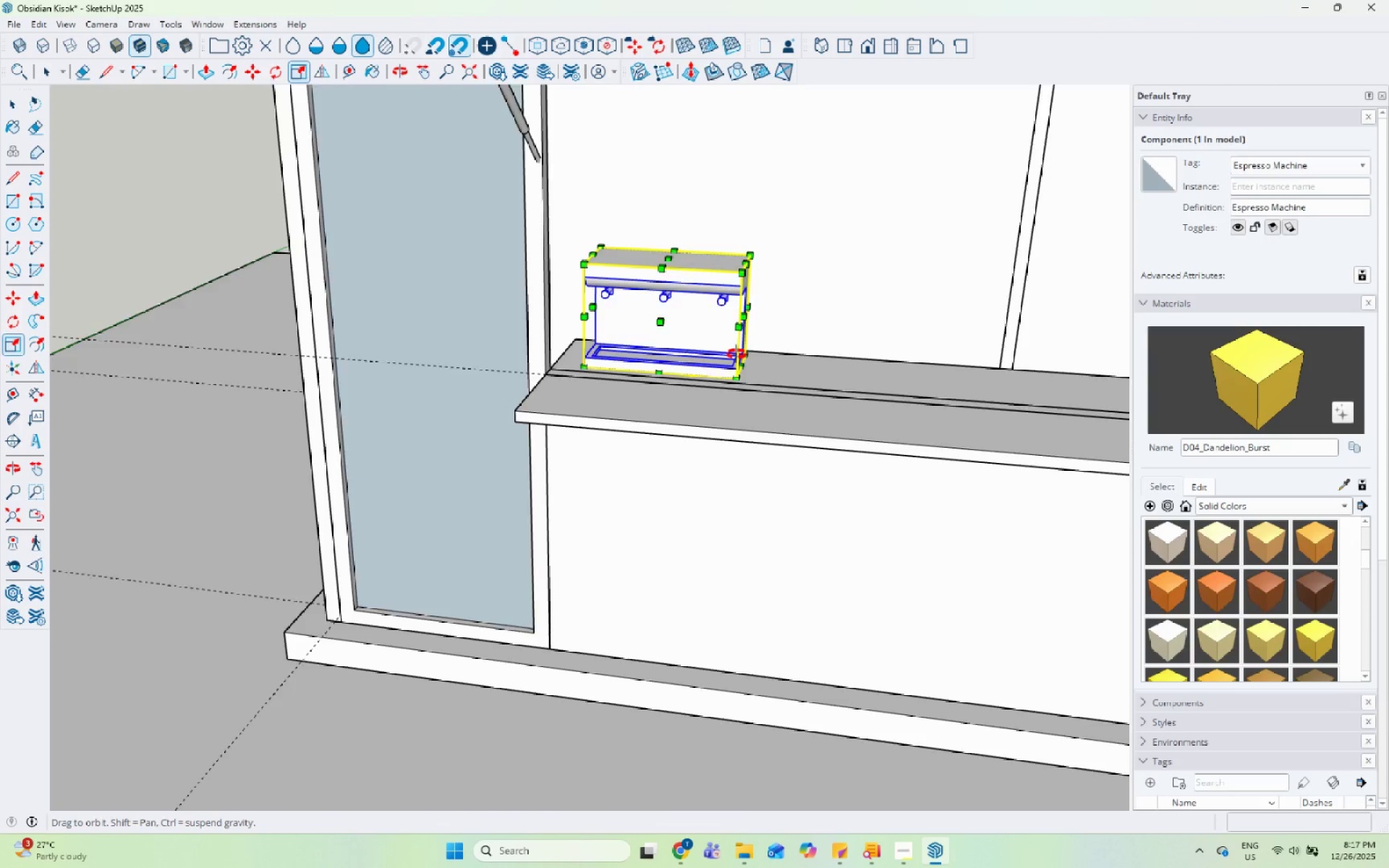 
scroll: coordinate [731, 364], scroll_direction: up, amount: 6.0
 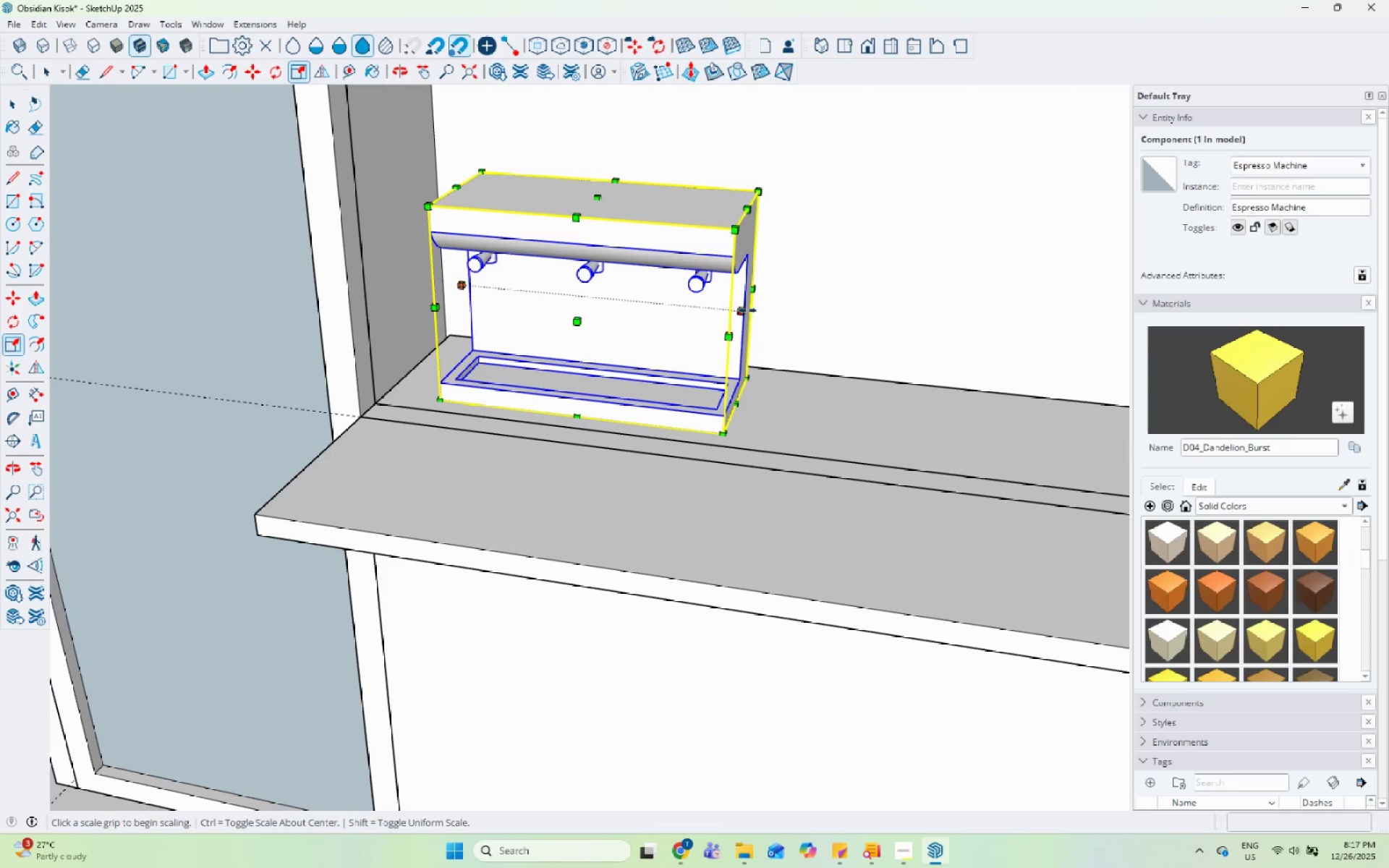 
left_click([744, 309])
 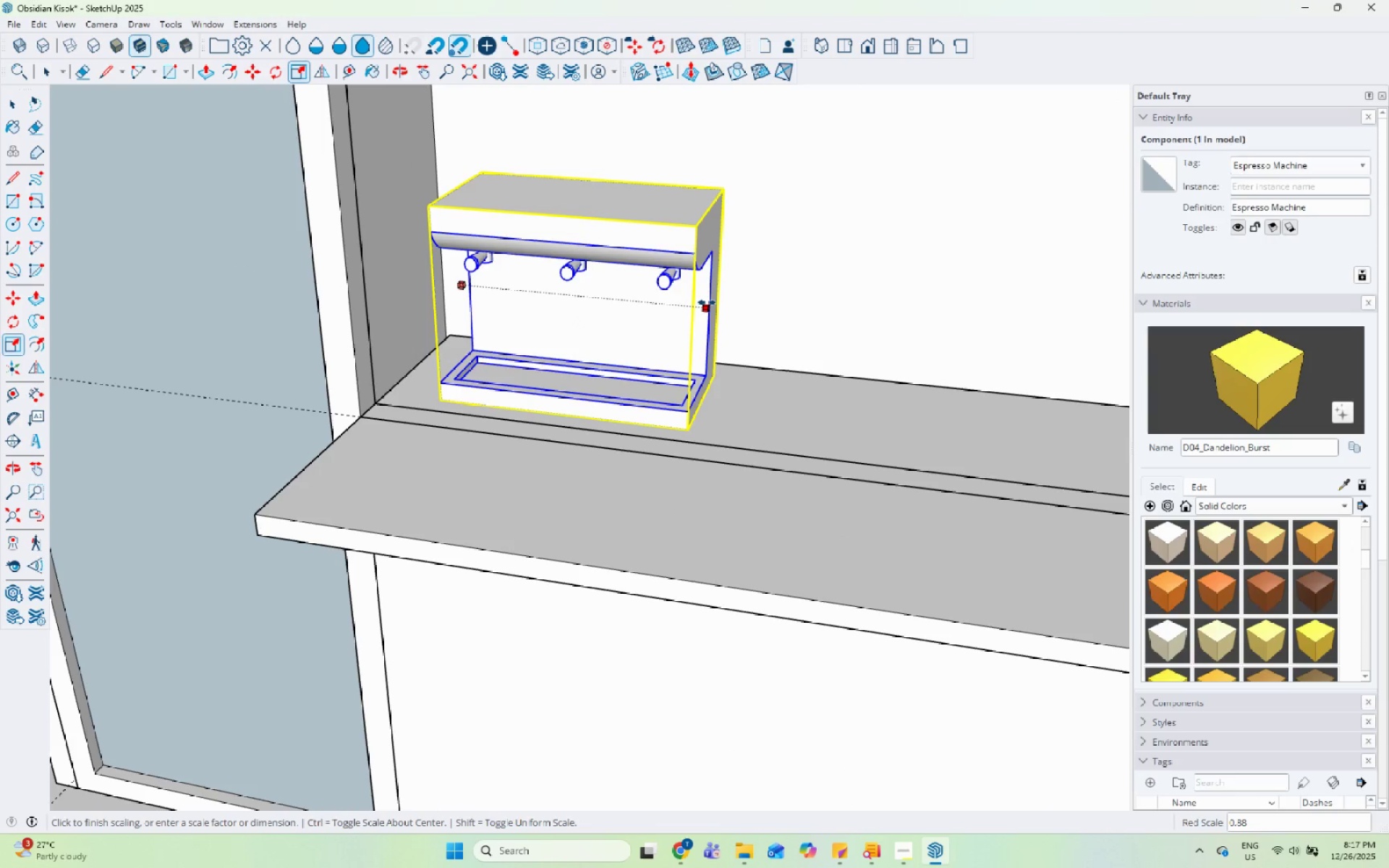 
left_click([707, 302])
 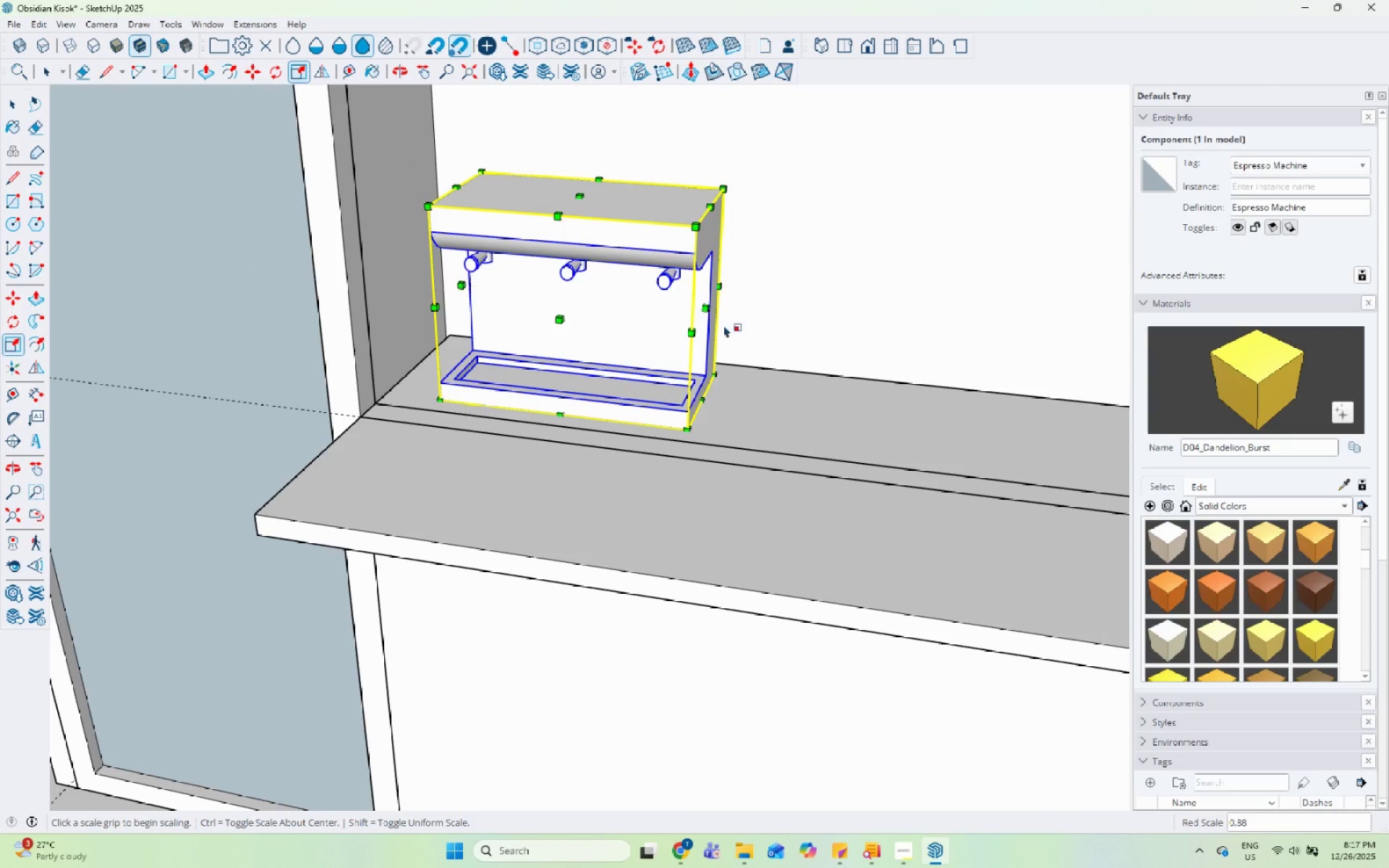 
key(Space)
 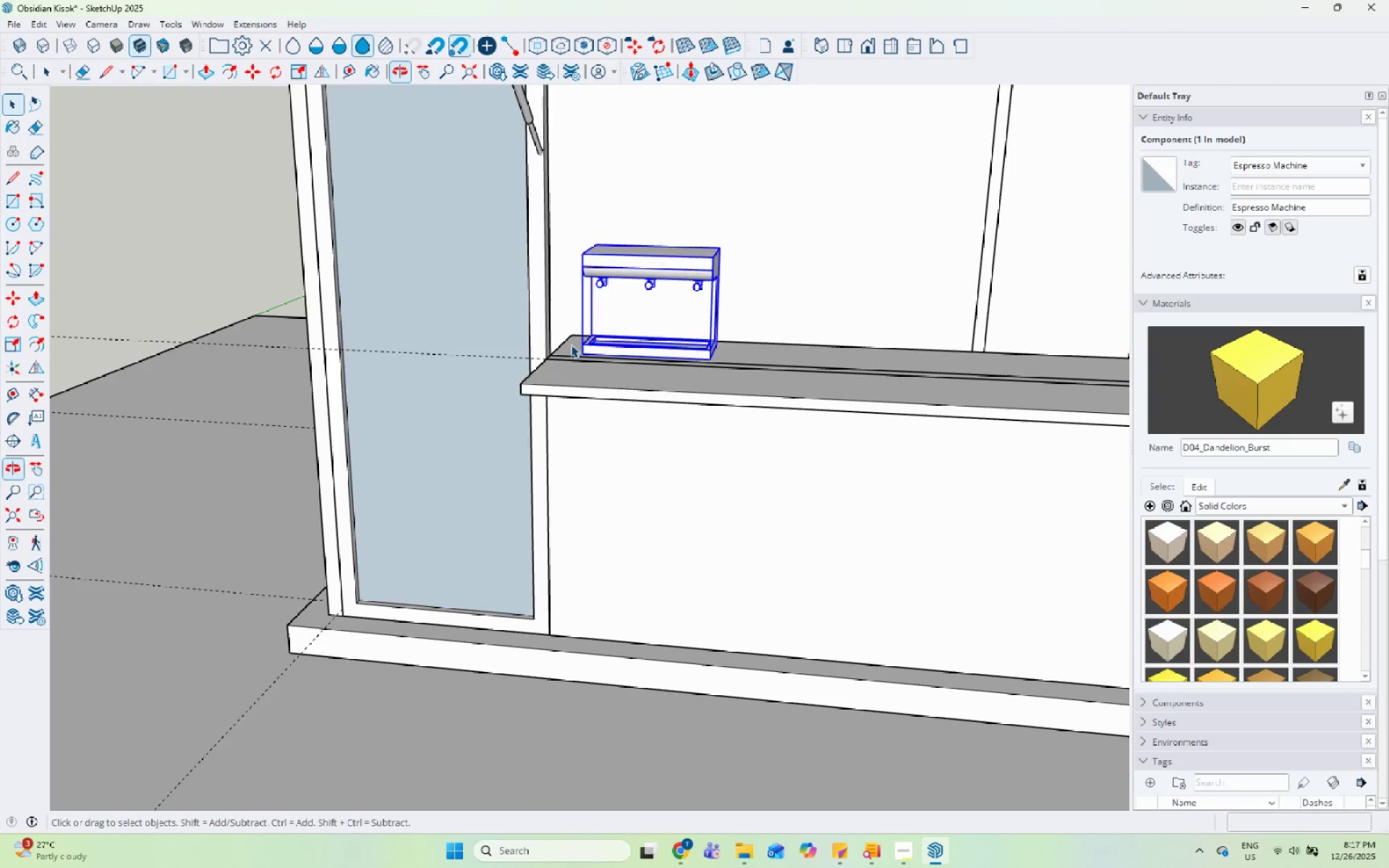 
scroll: coordinate [716, 349], scroll_direction: down, amount: 6.0
 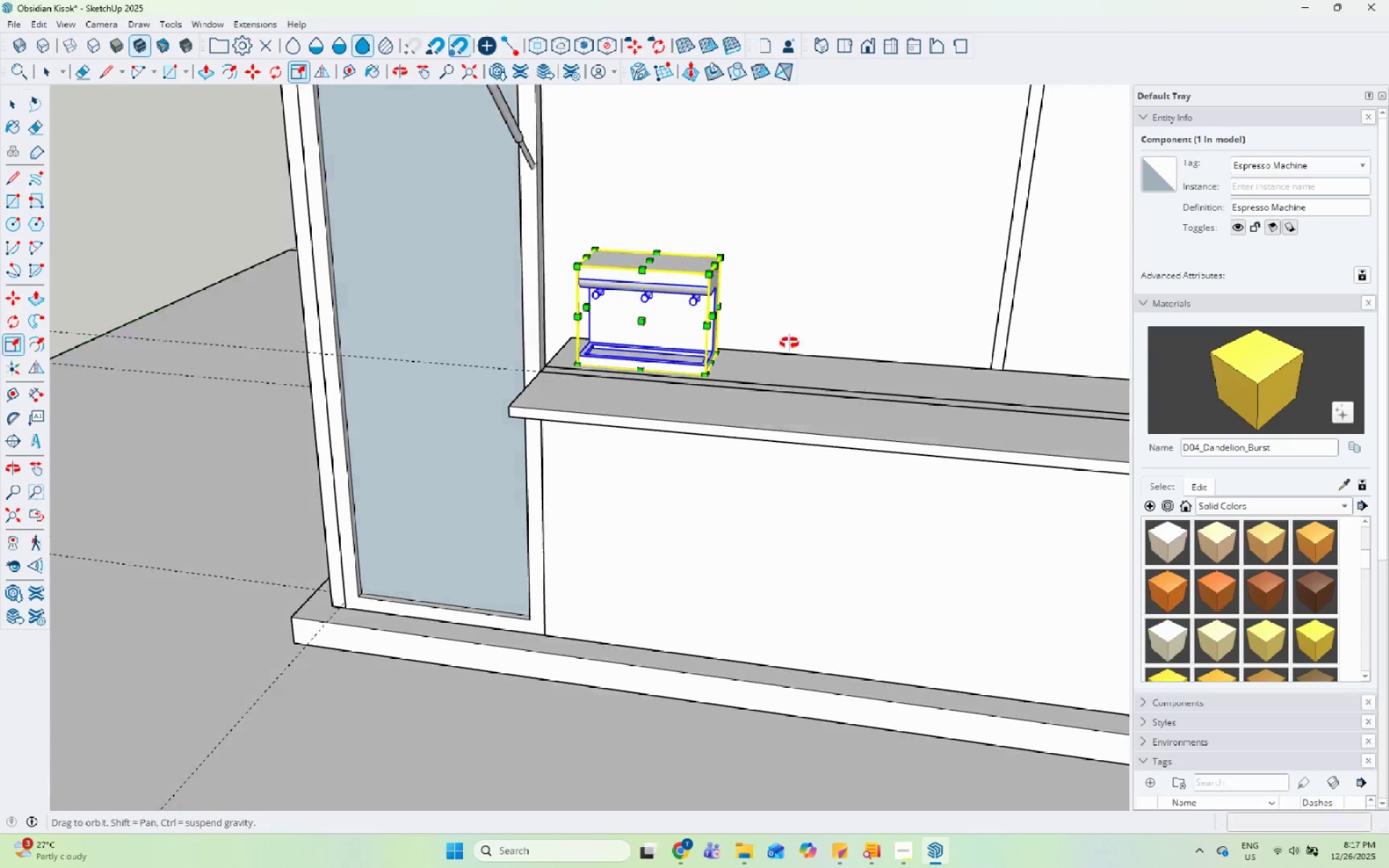 
scroll: coordinate [794, 371], scroll_direction: up, amount: 4.0
 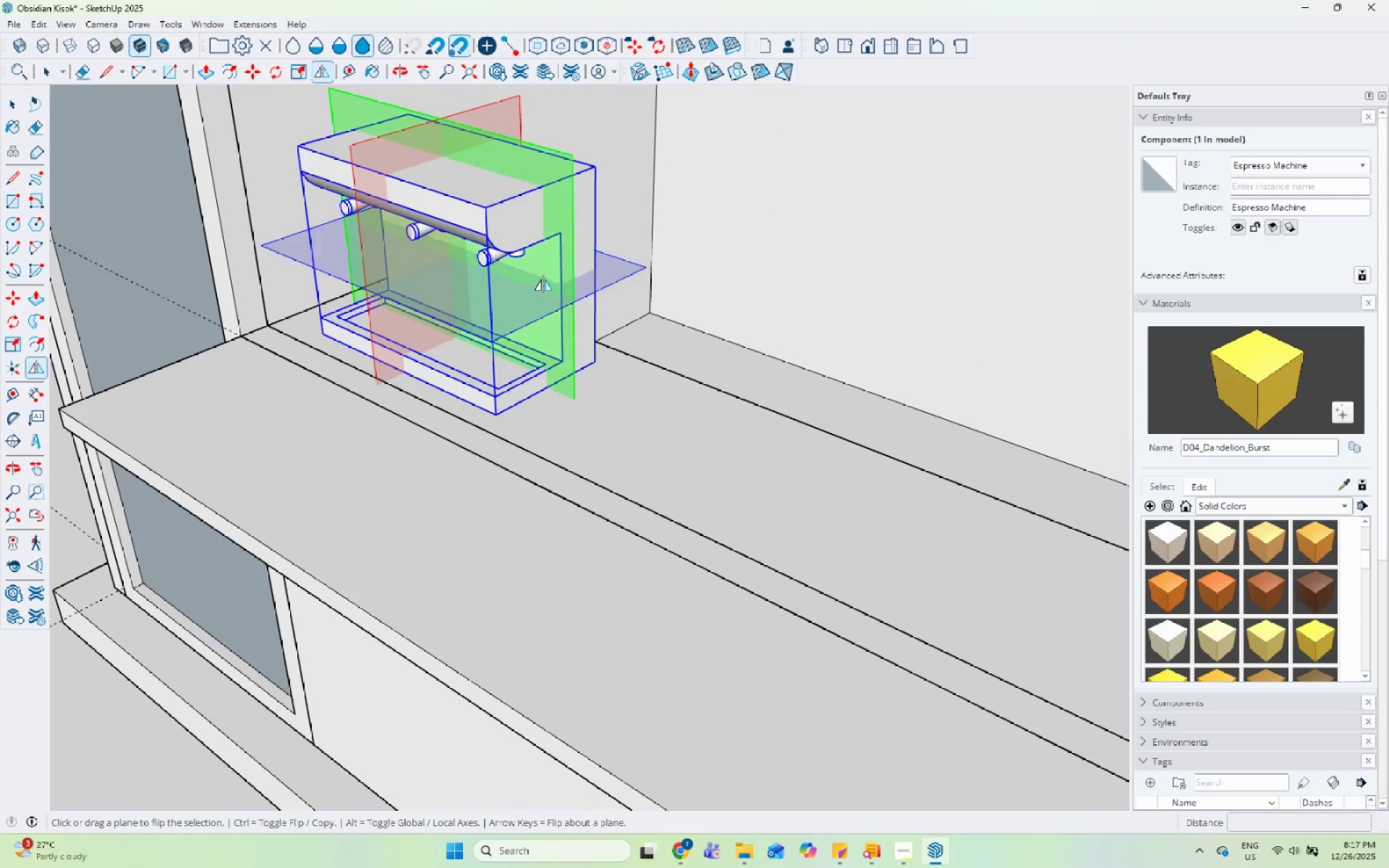 
left_click([509, 106])
 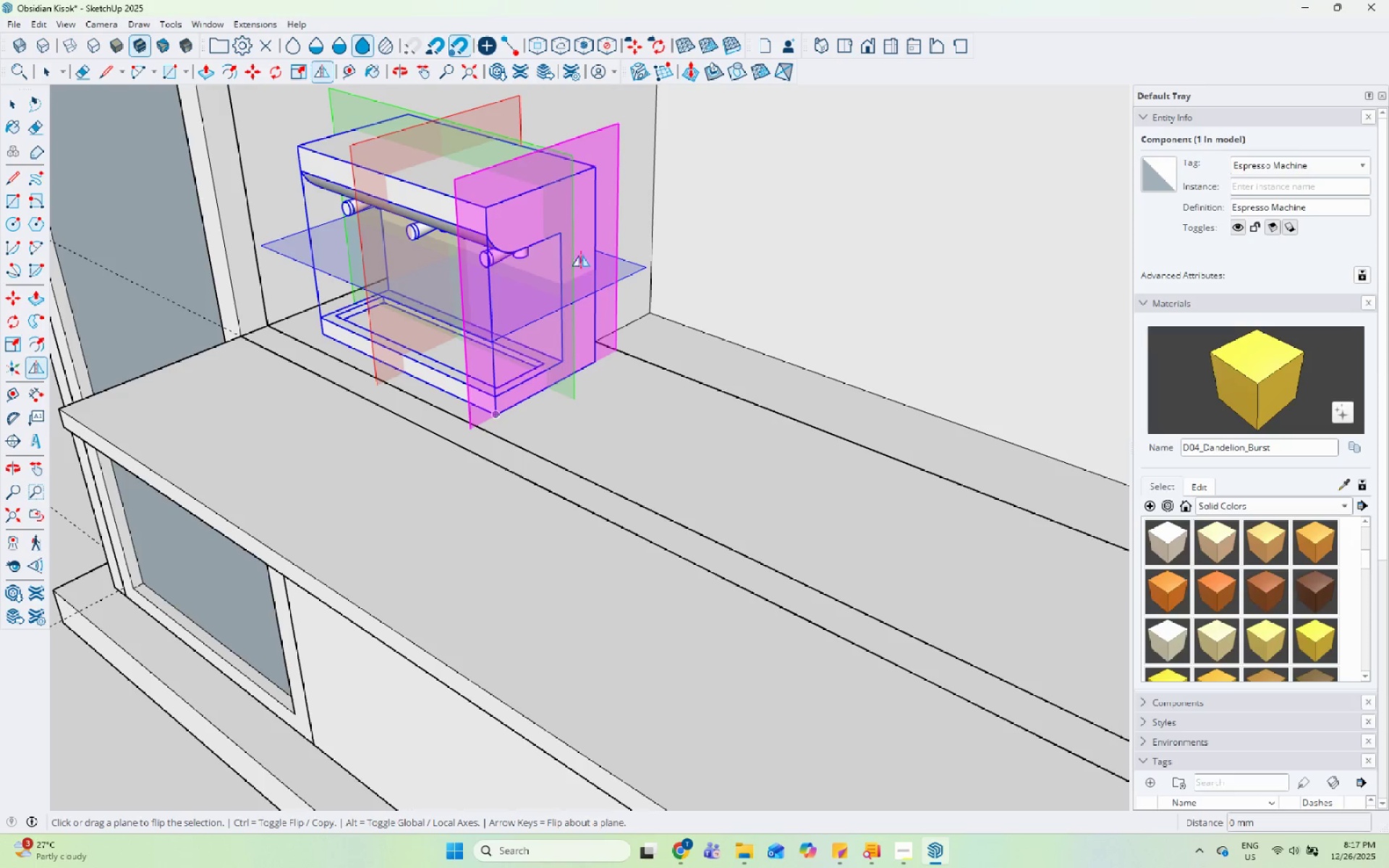 
left_click([572, 216])
 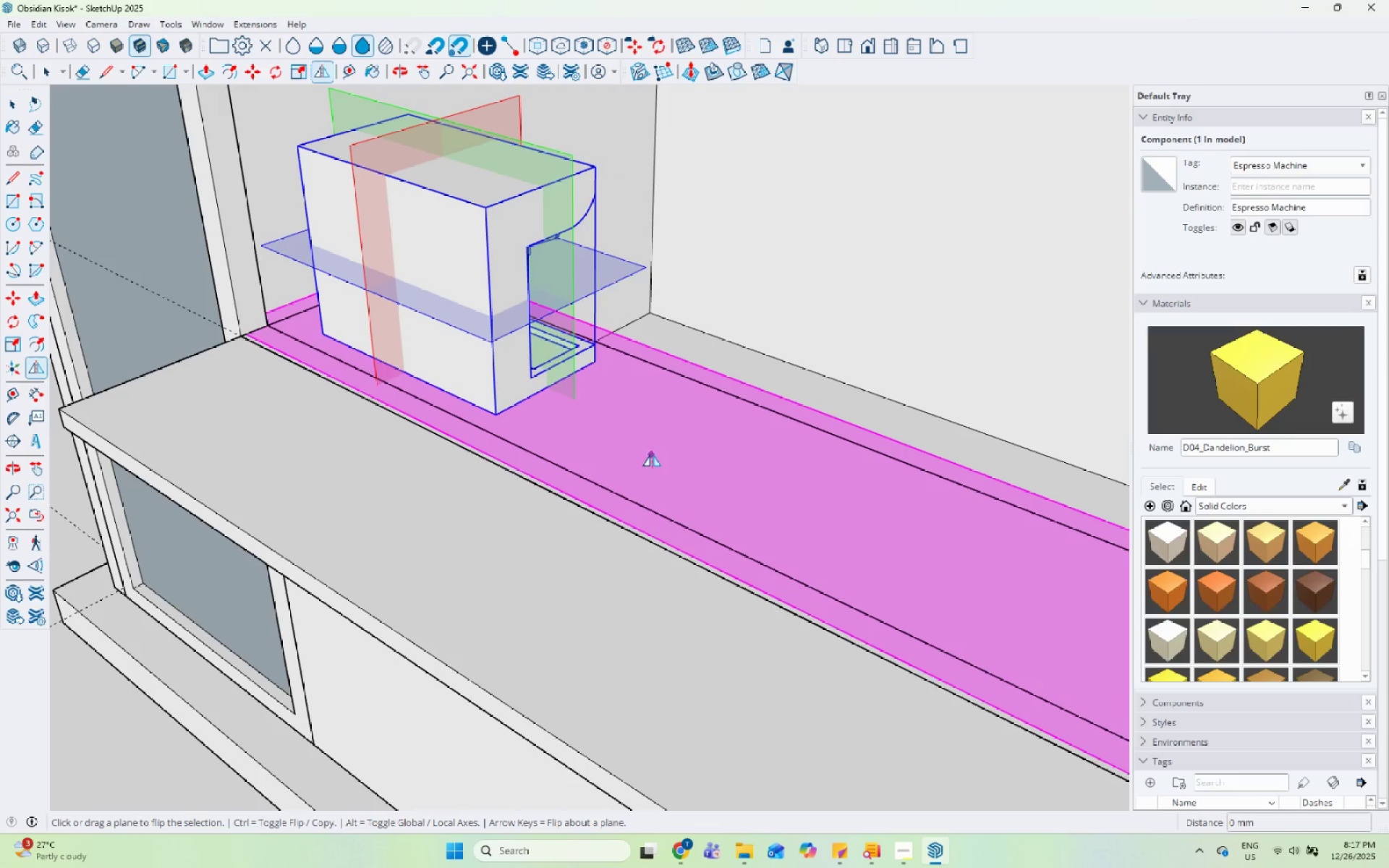 
key(Space)
 